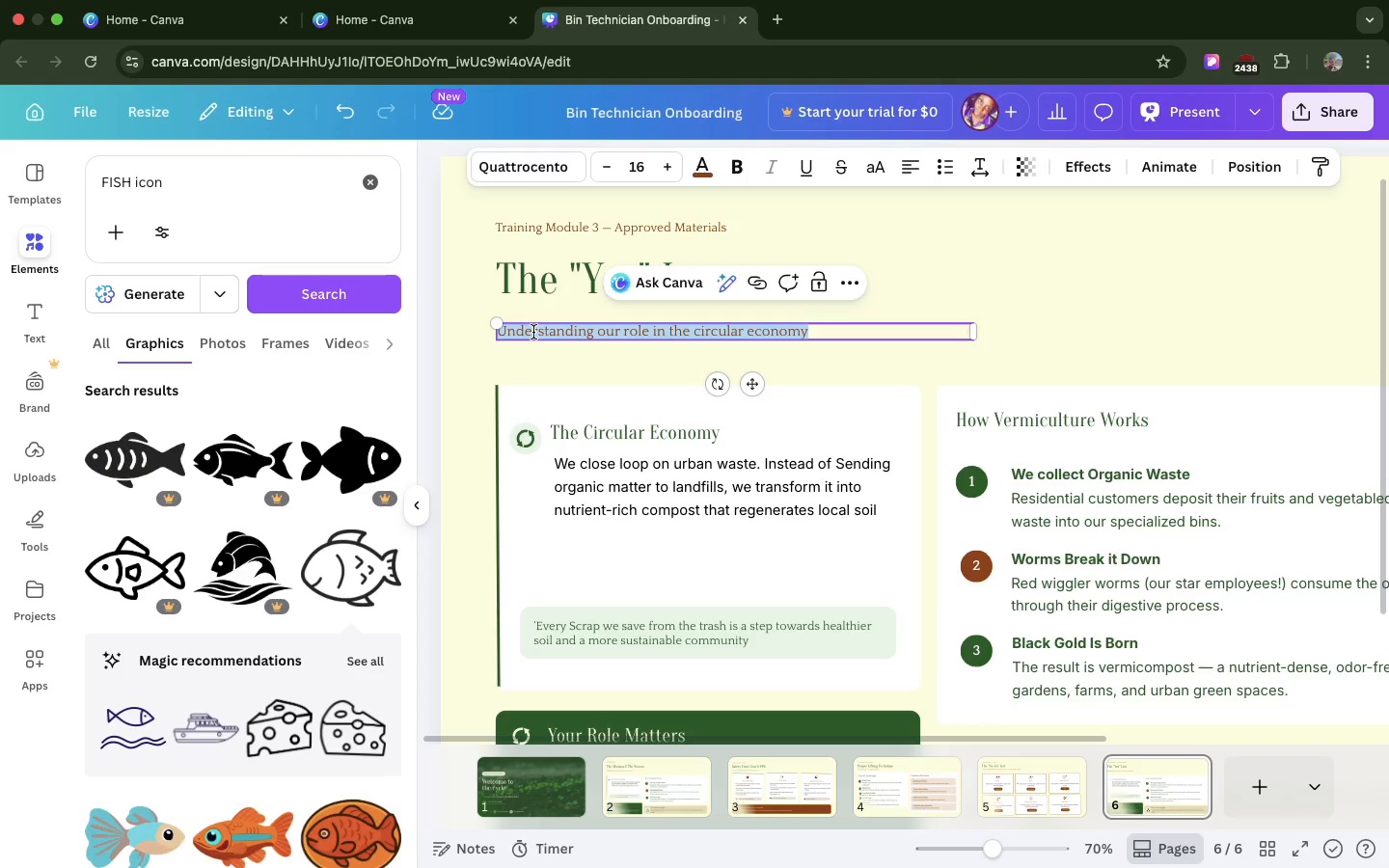 
key(Meta+V)
 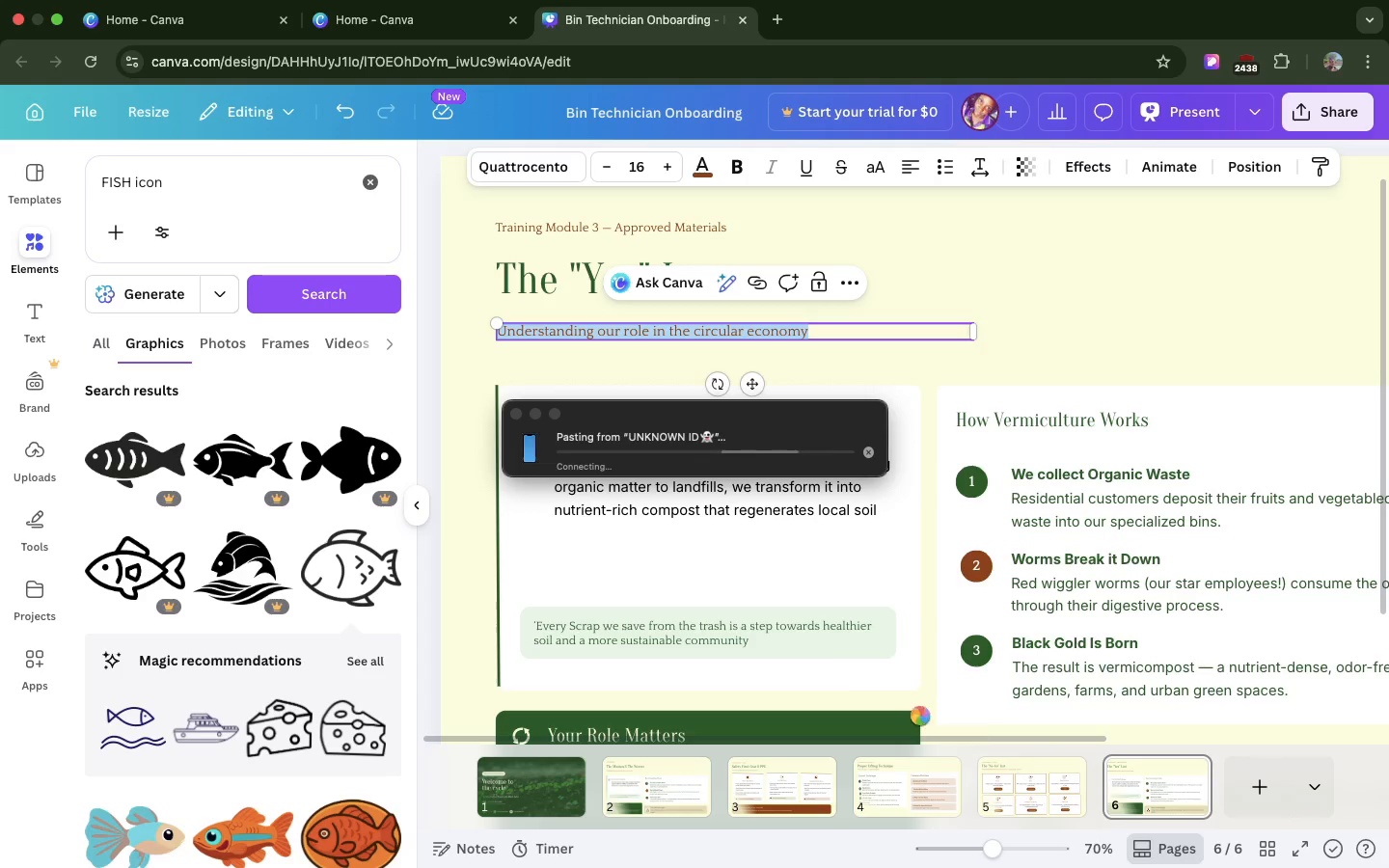 
wait(10.37)
 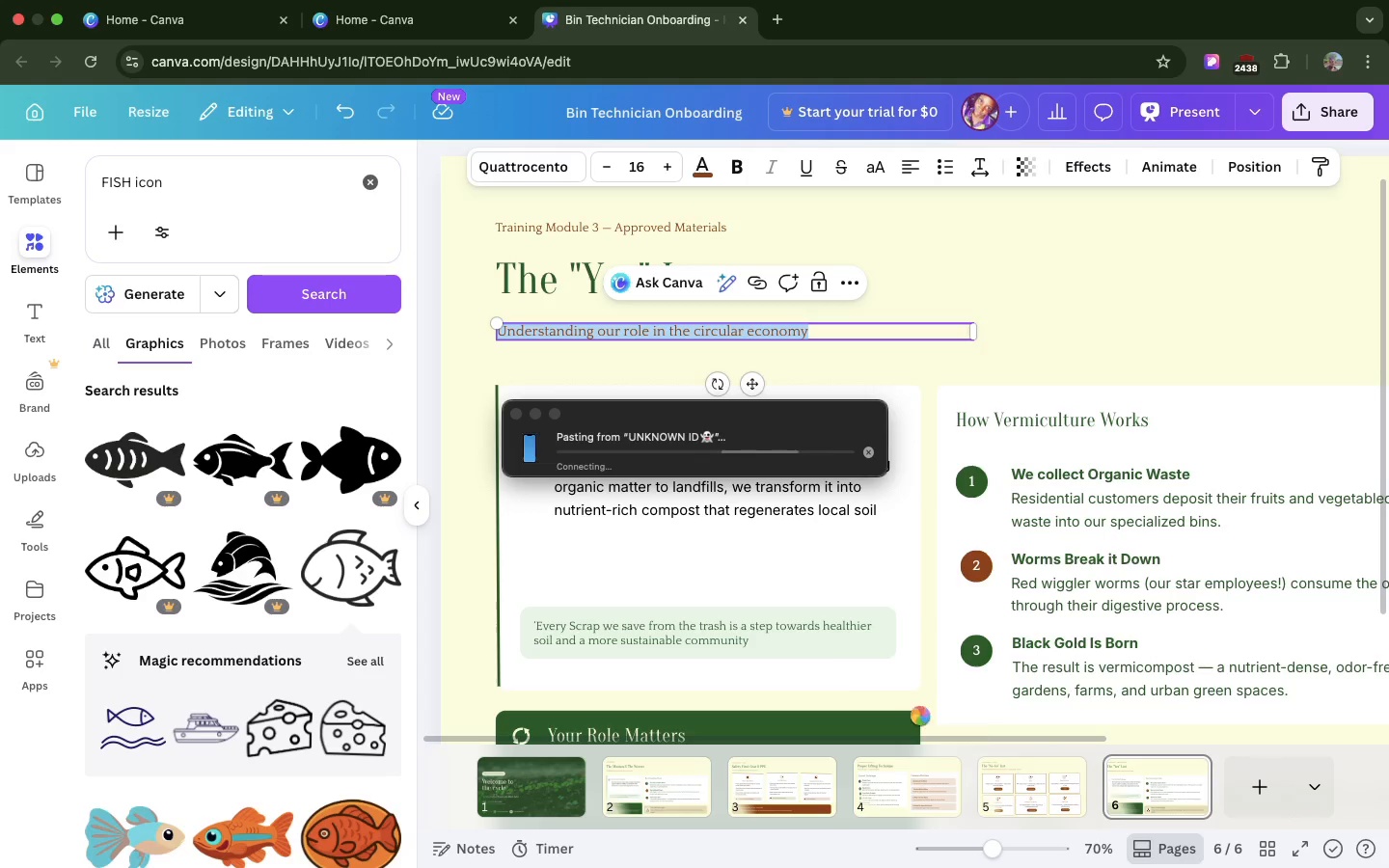 
key(Backspace)
 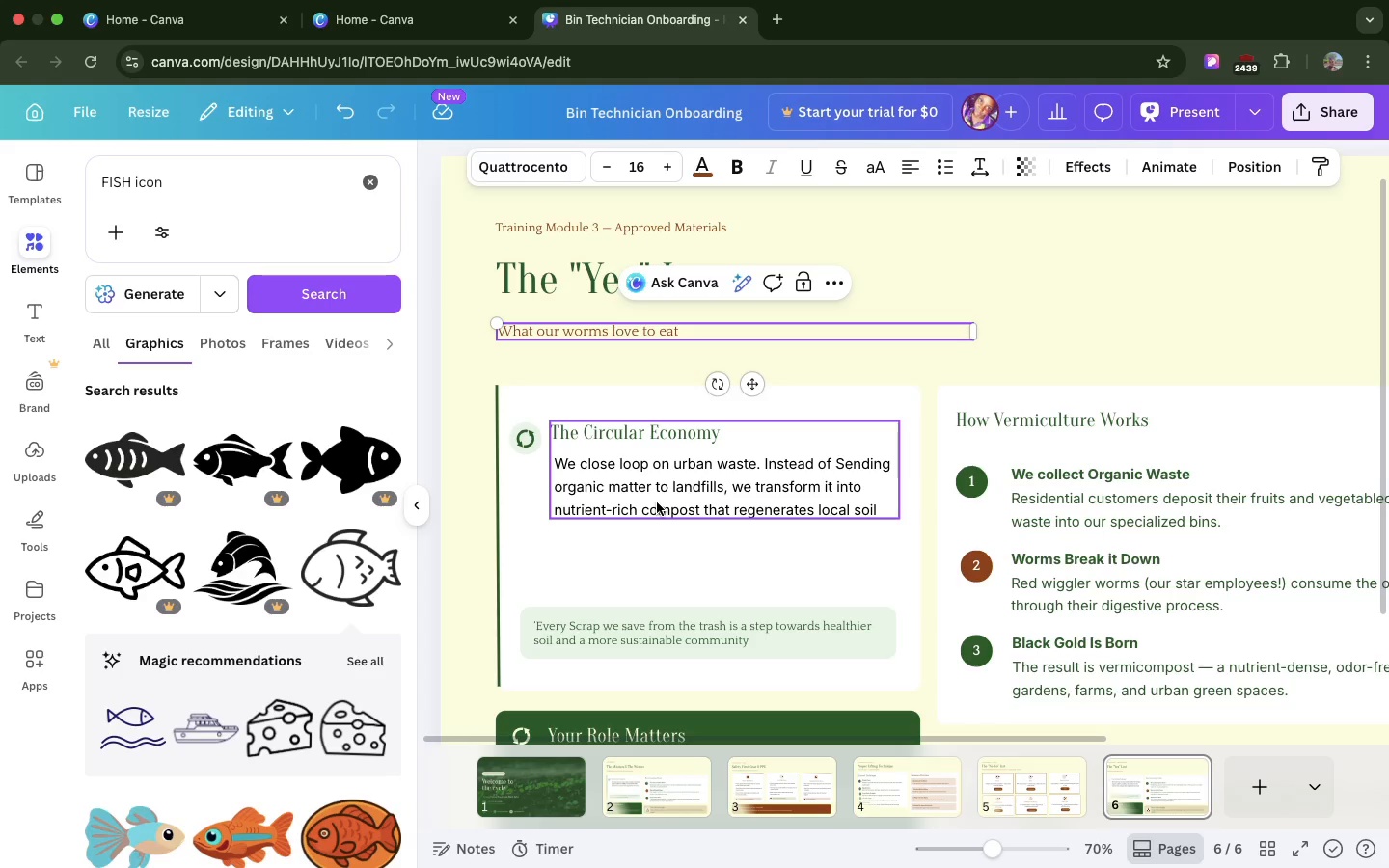 
wait(25.0)
 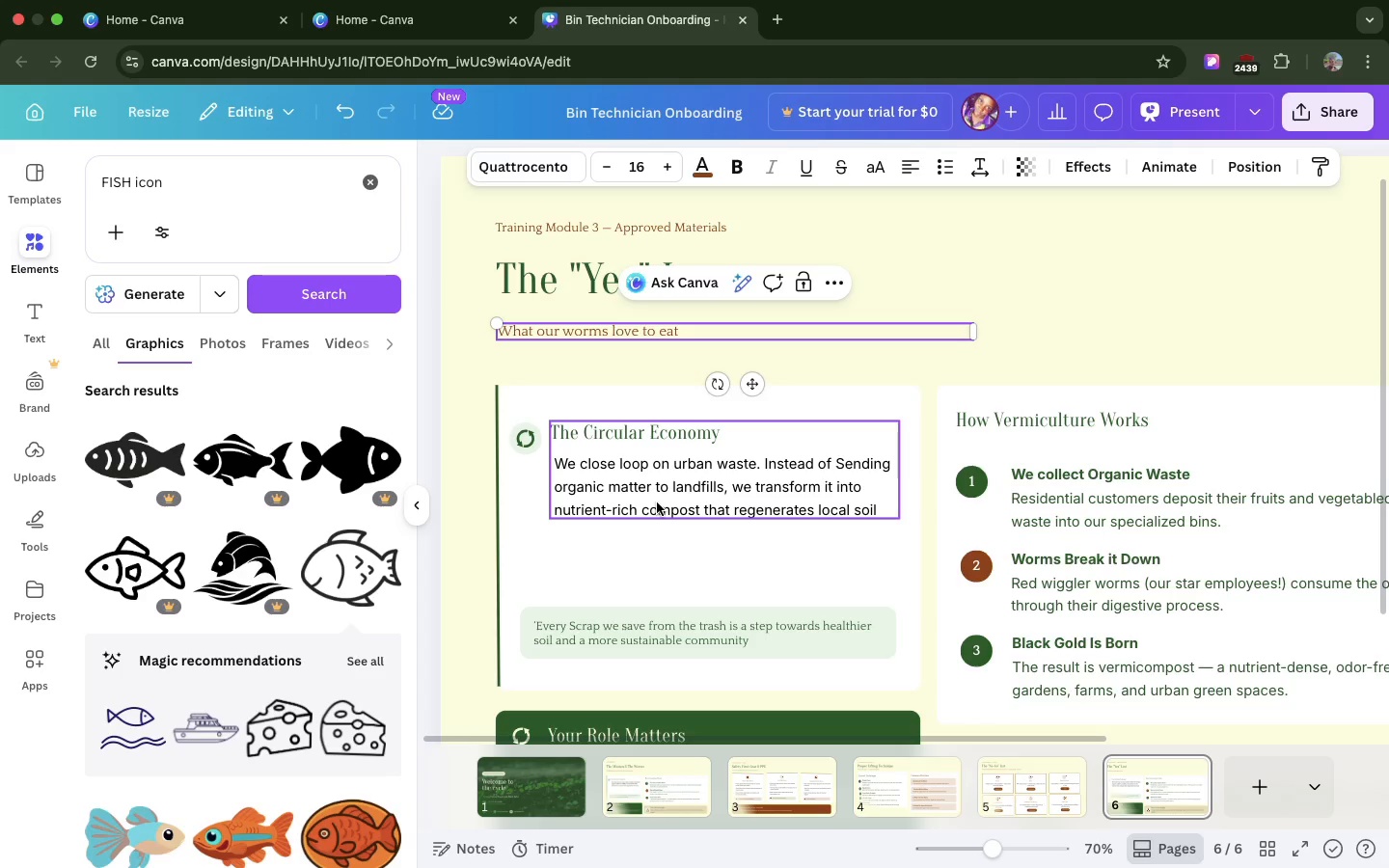 
double_click([657, 502])
 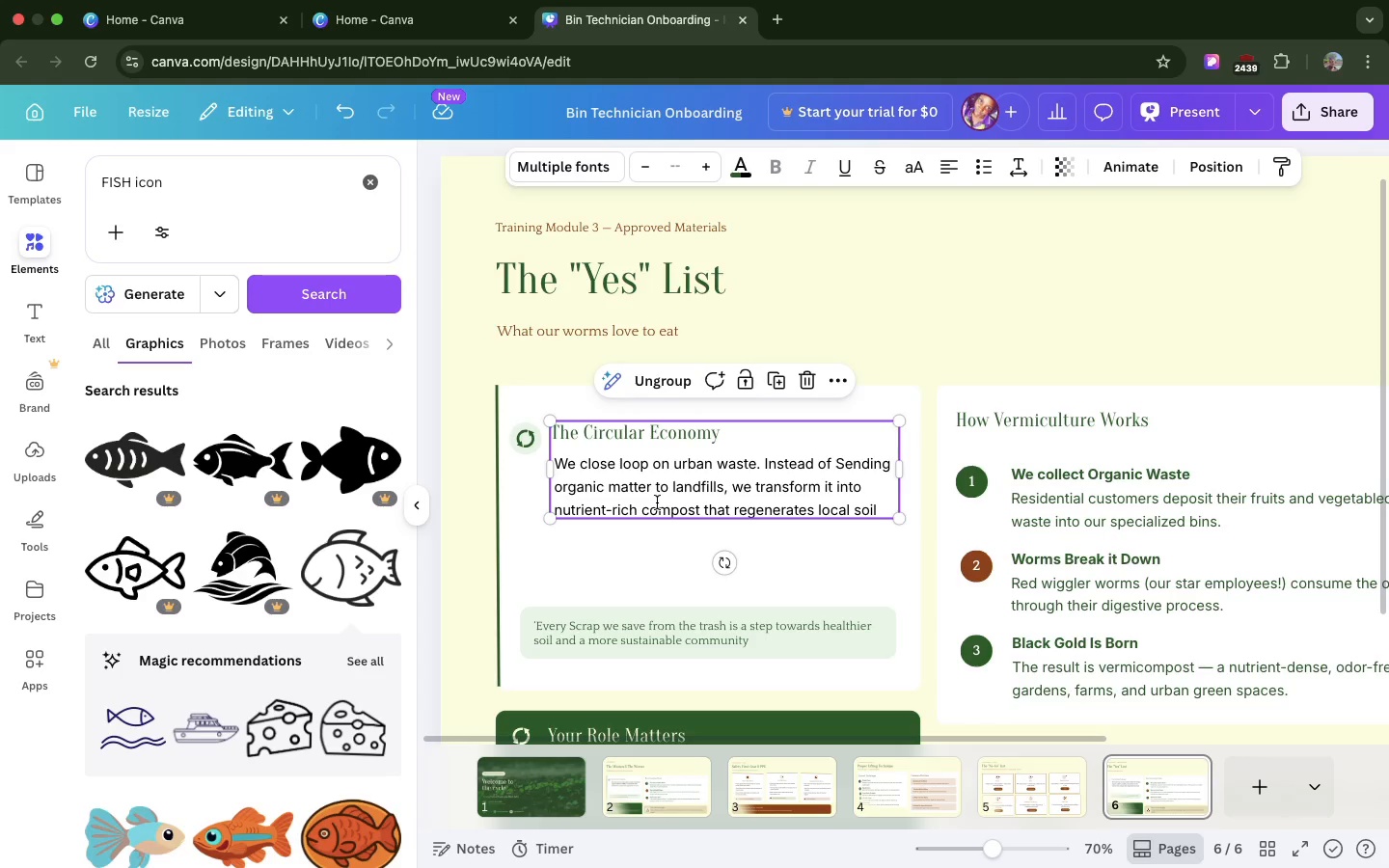 
triple_click([657, 502])
 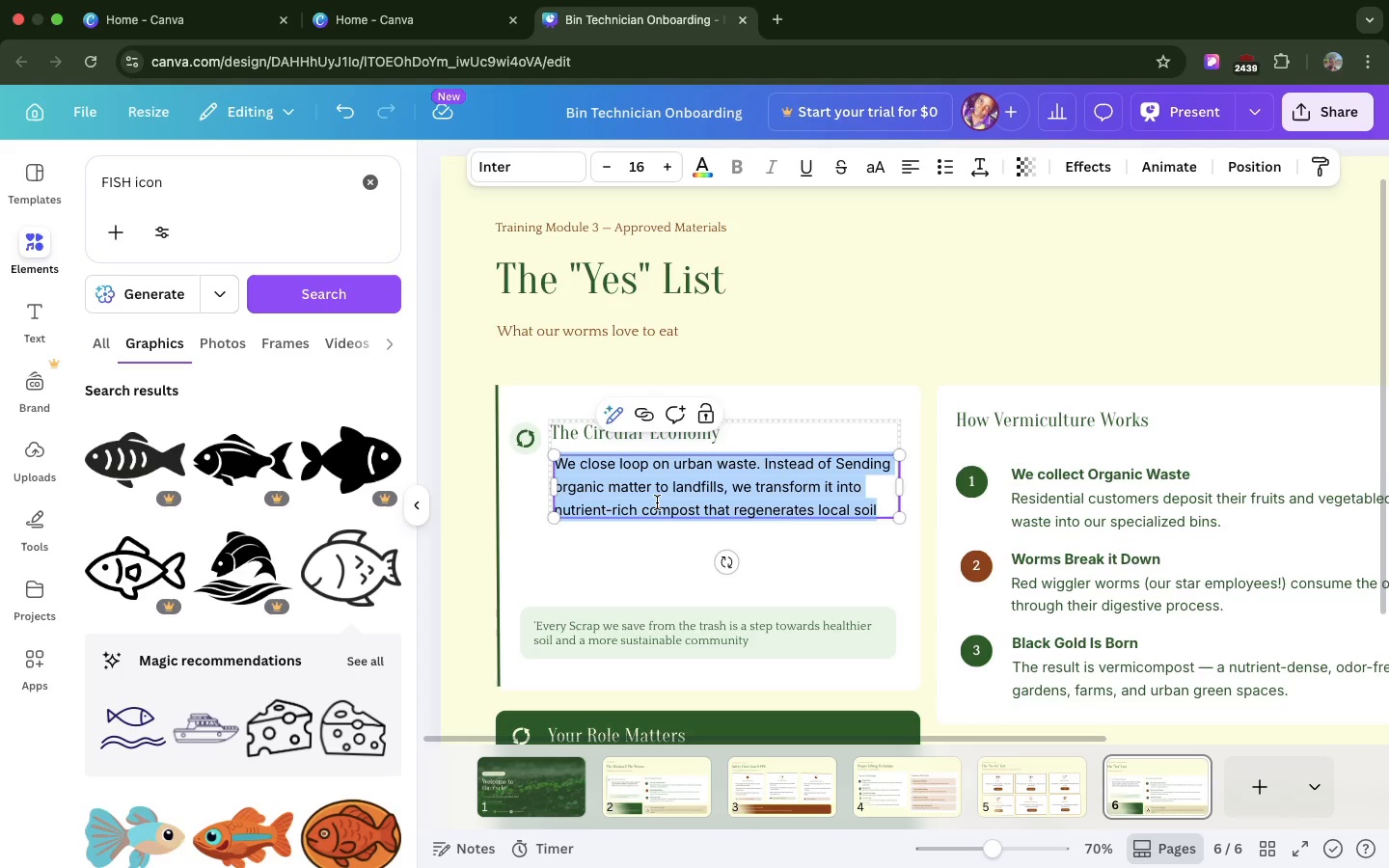 
triple_click([657, 502])
 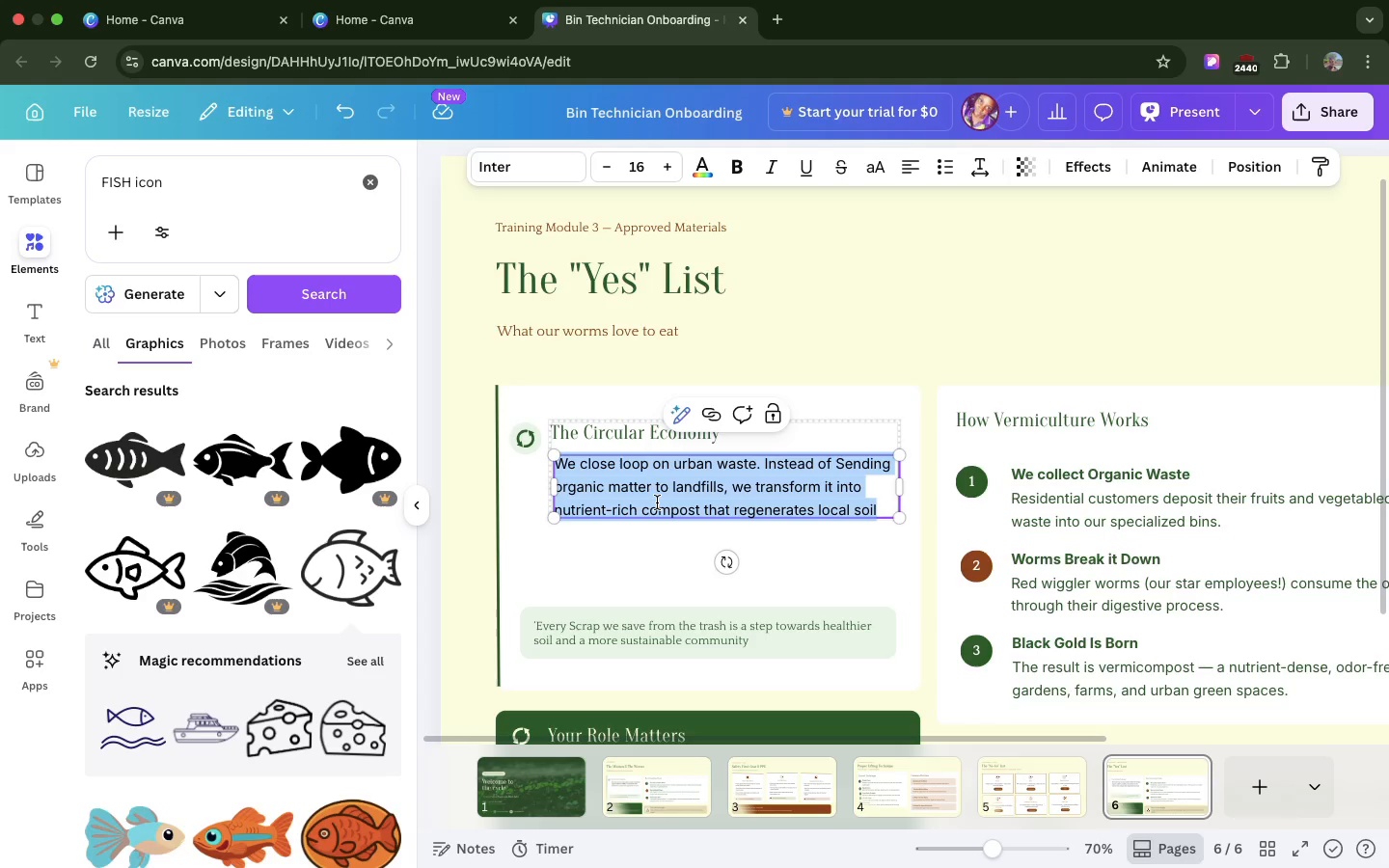 
key(Meta+V)
 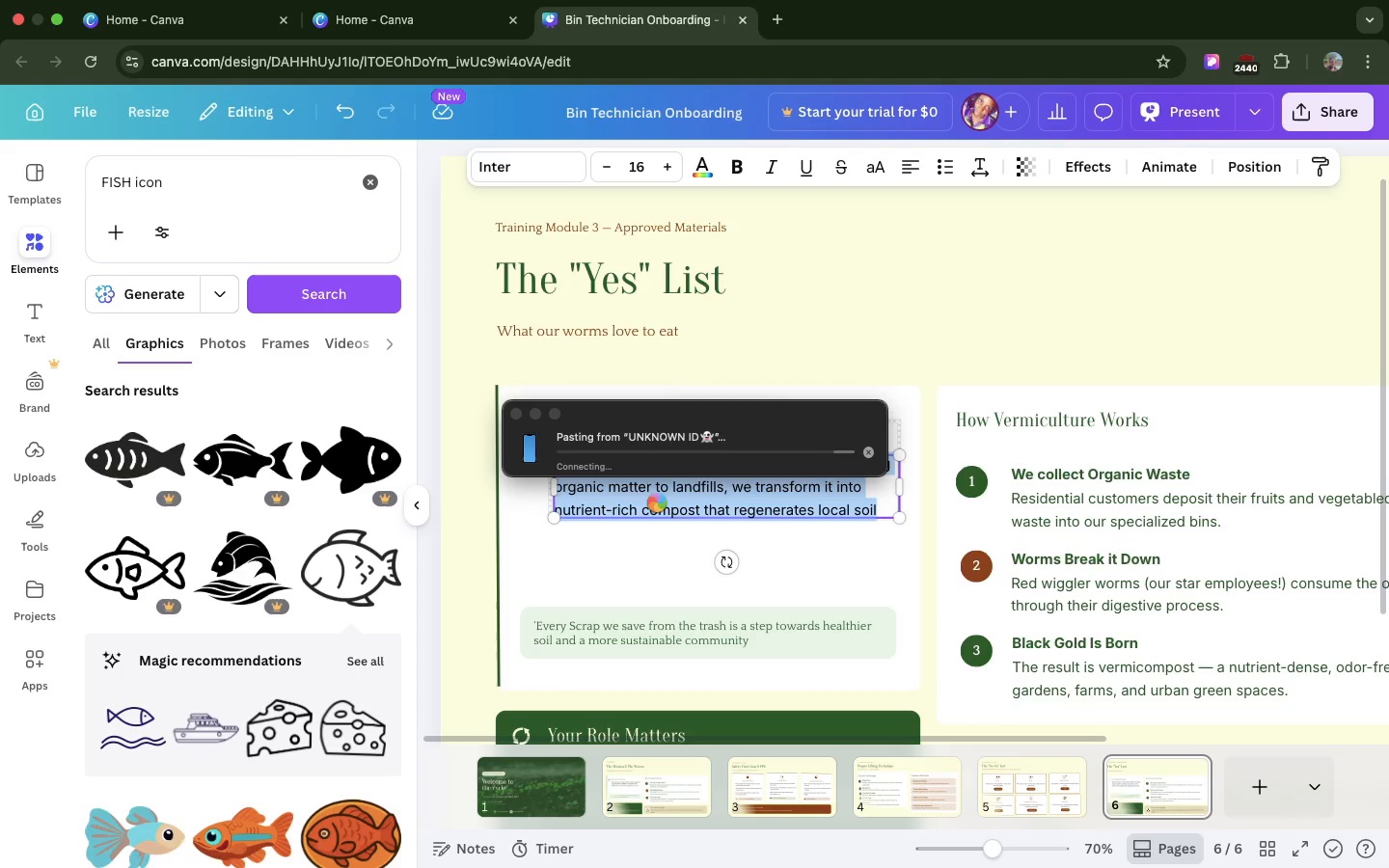 
wait(11.03)
 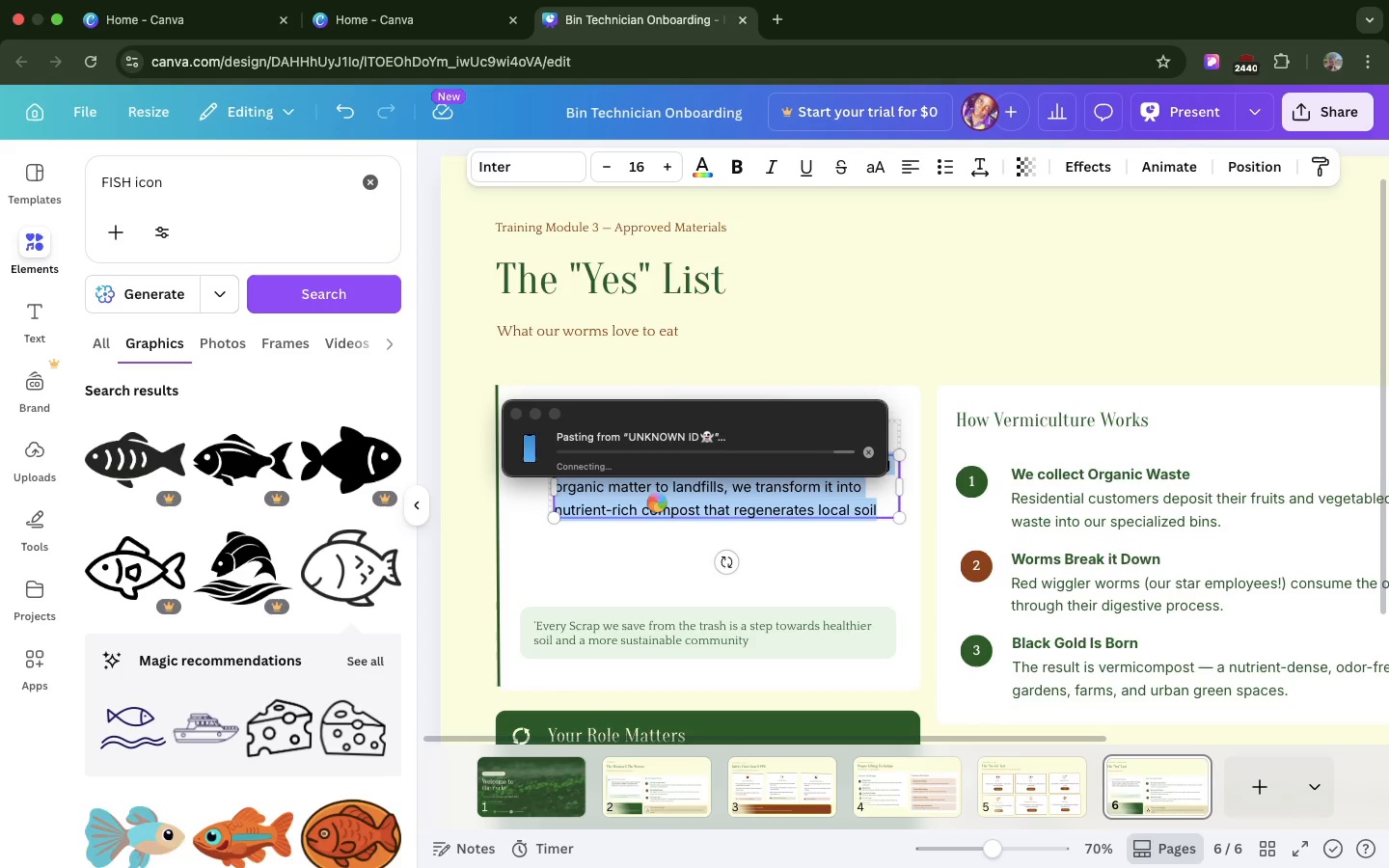 
key(Backspace)
 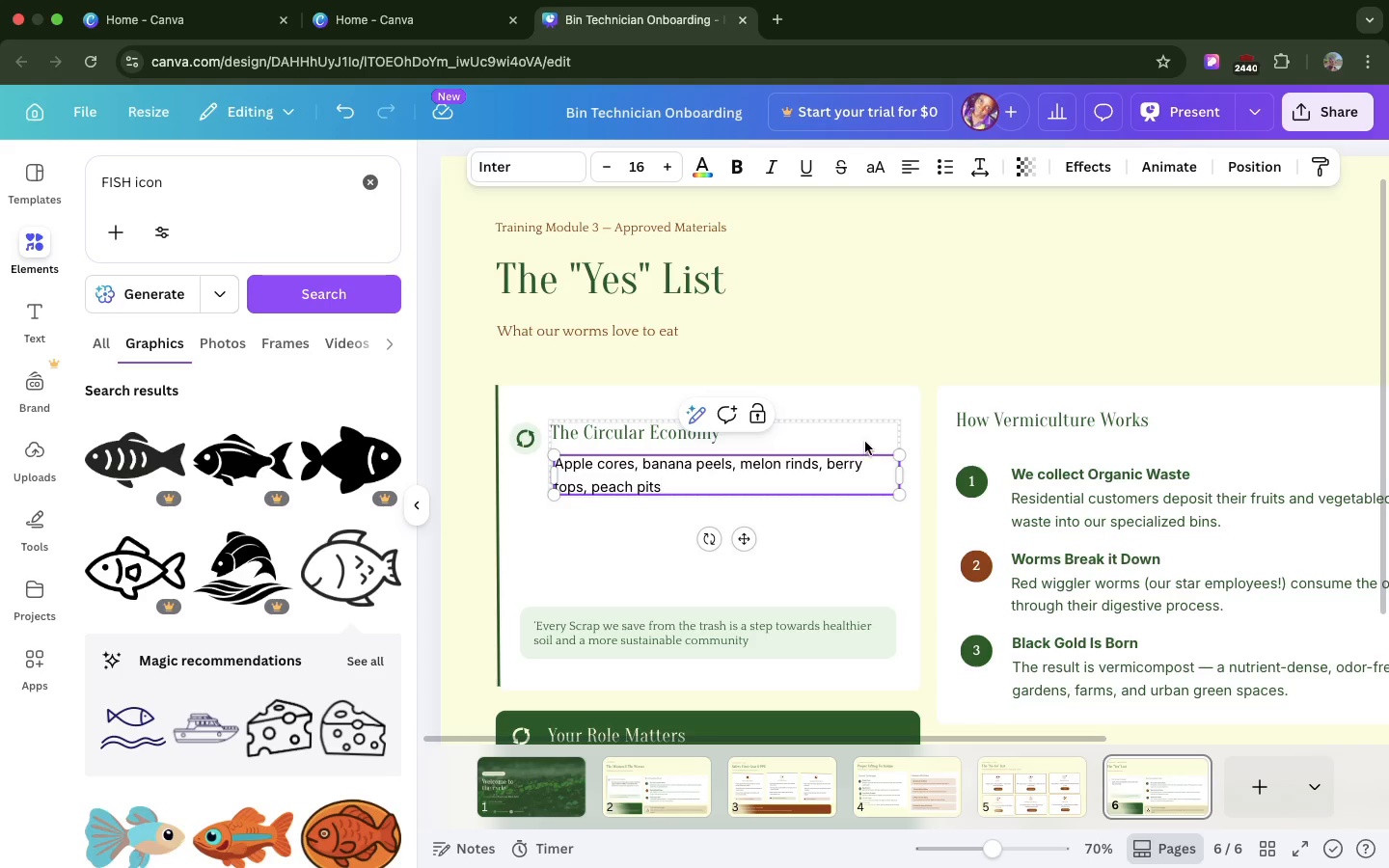 
left_click([946, 423])
 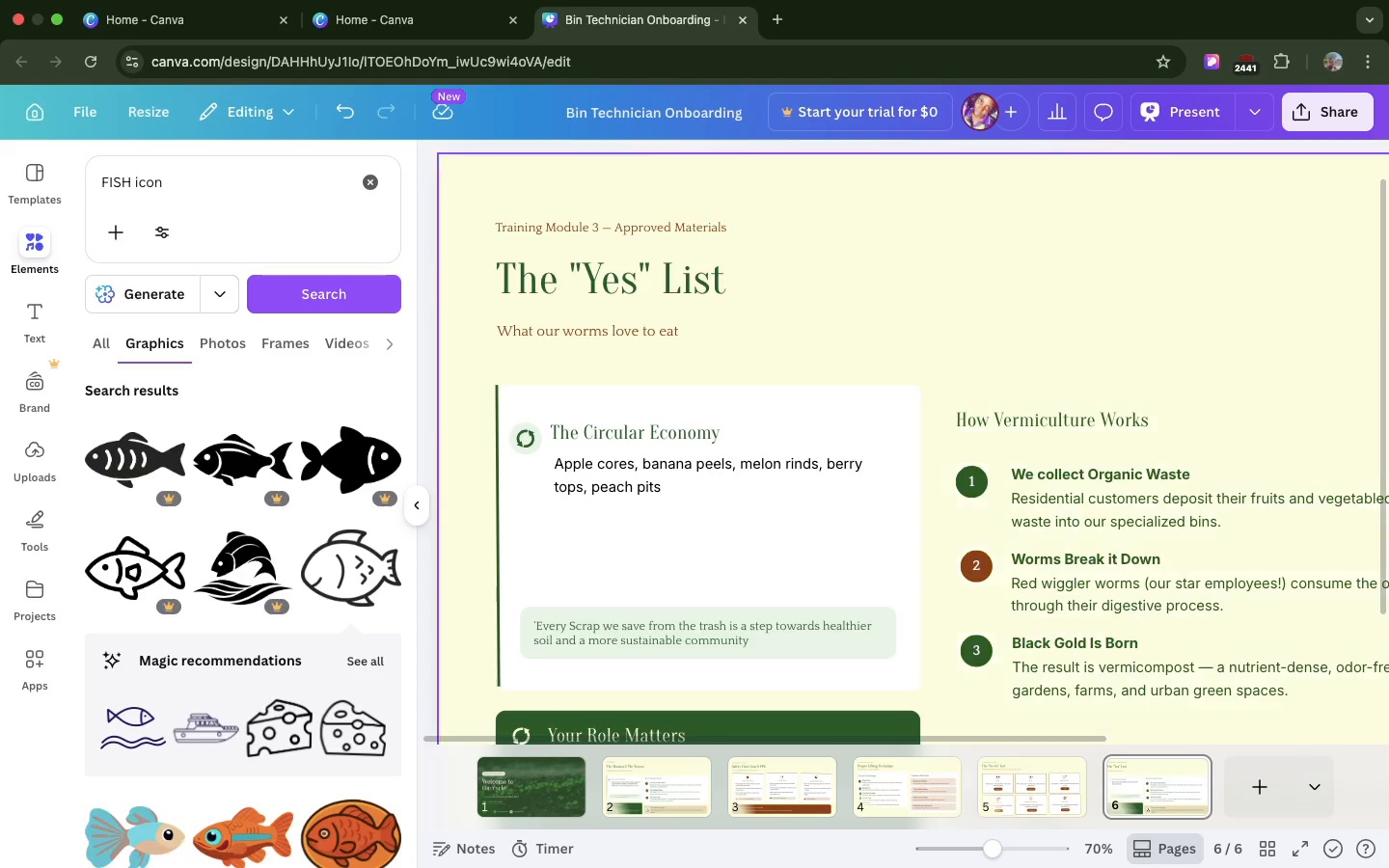 
key(Backspace)
 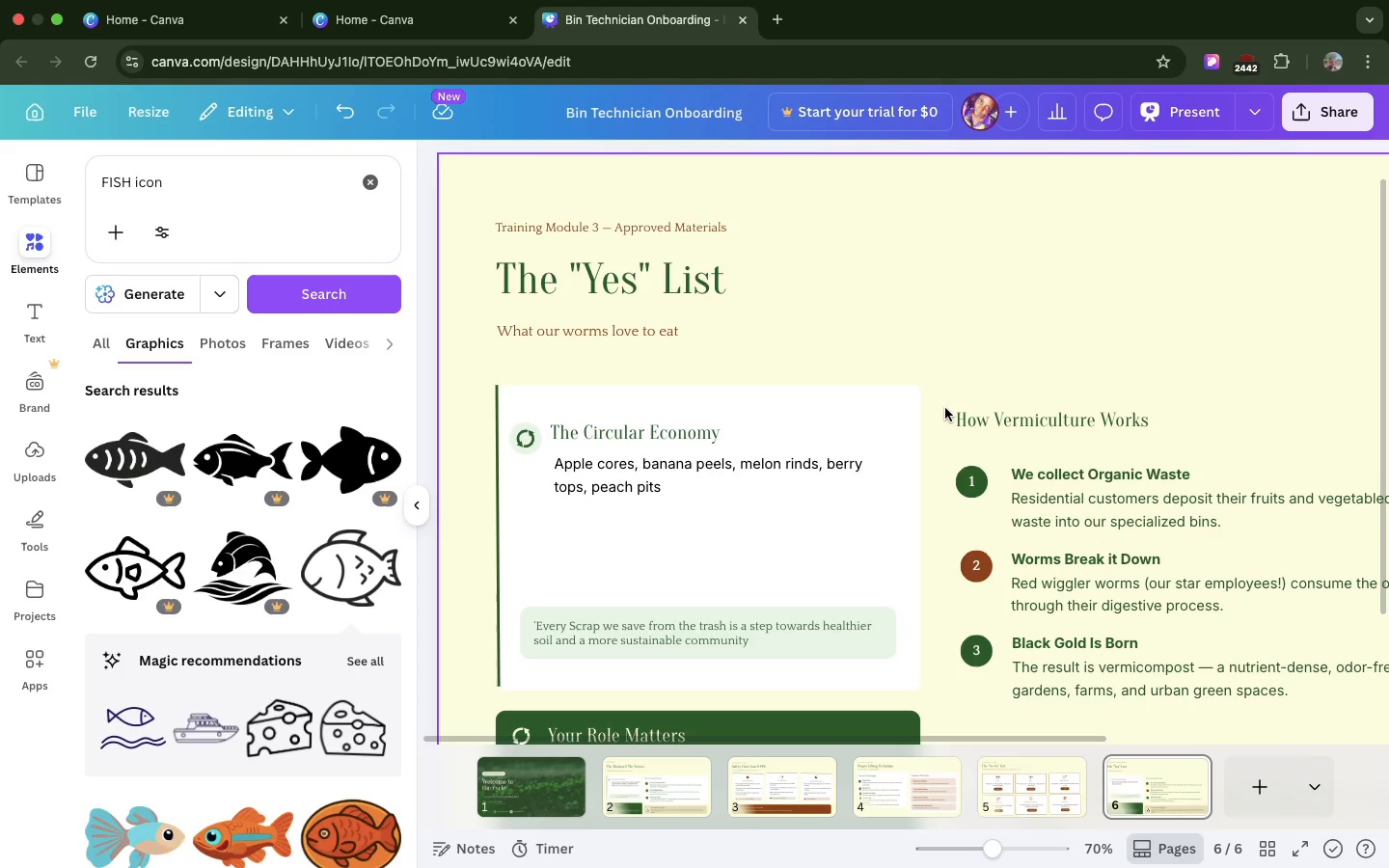 
left_click_drag(start_coordinate=[945, 408], to_coordinate=[1188, 689])
 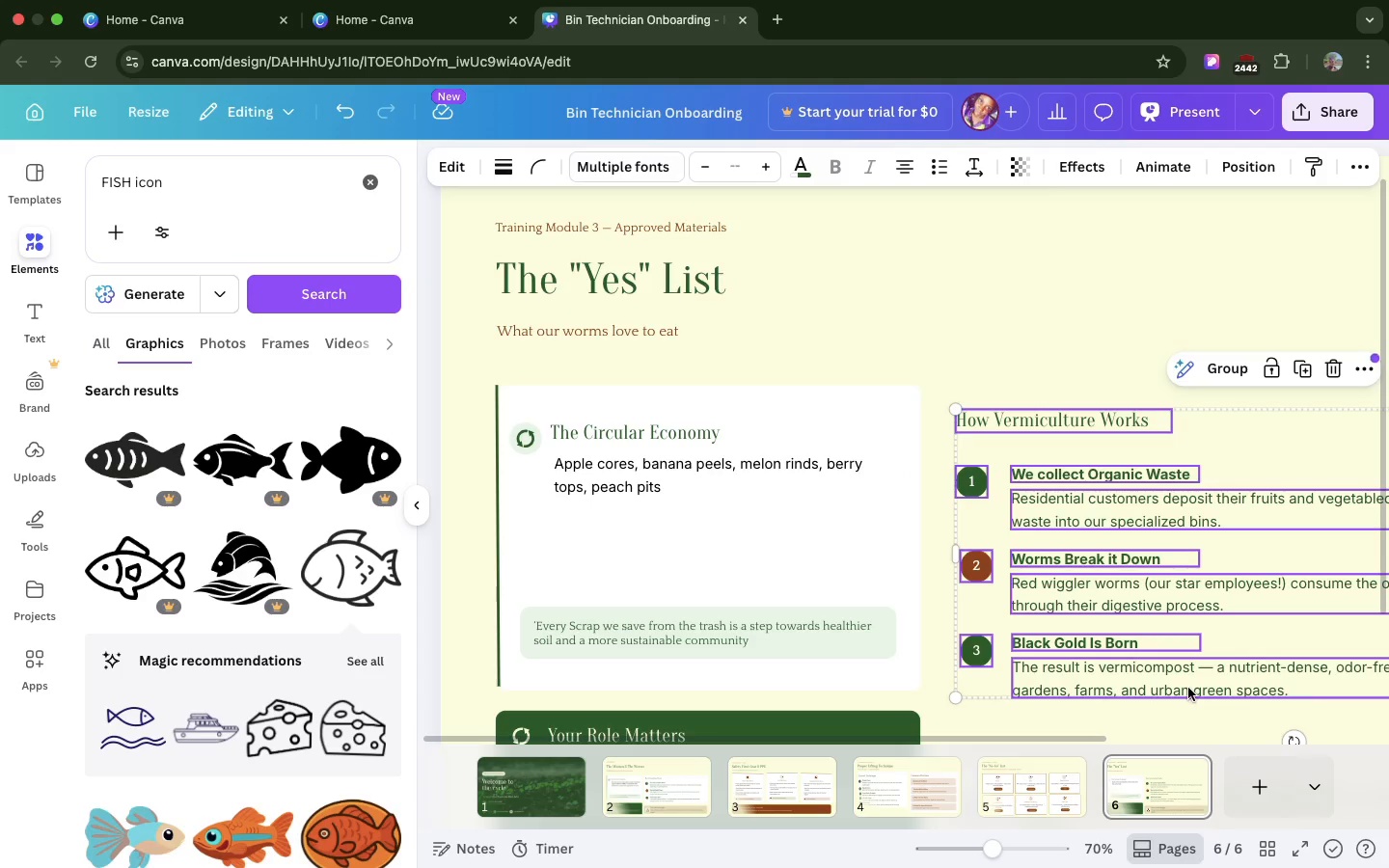 
key(Backspace)
 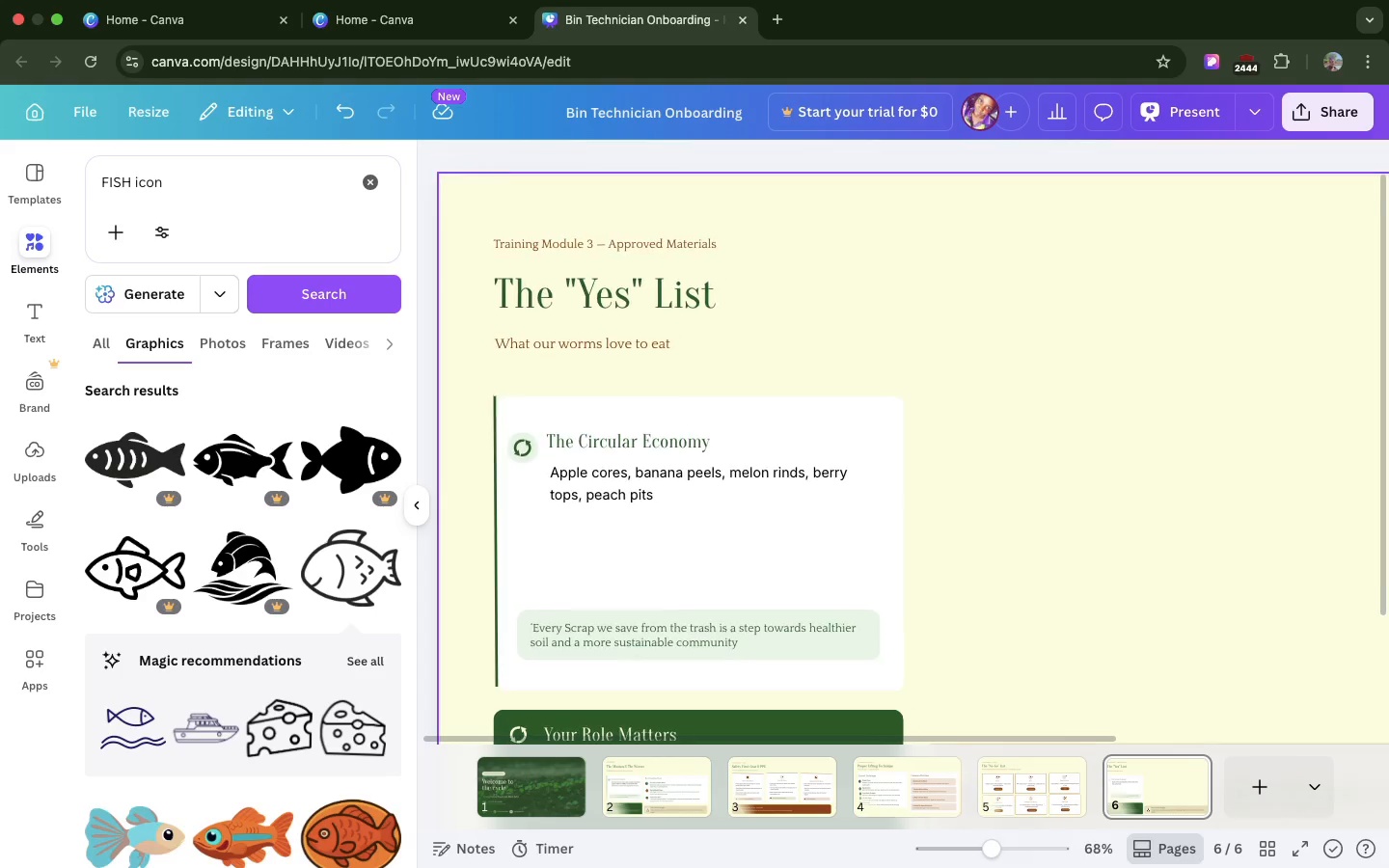 
left_click([825, 600])
 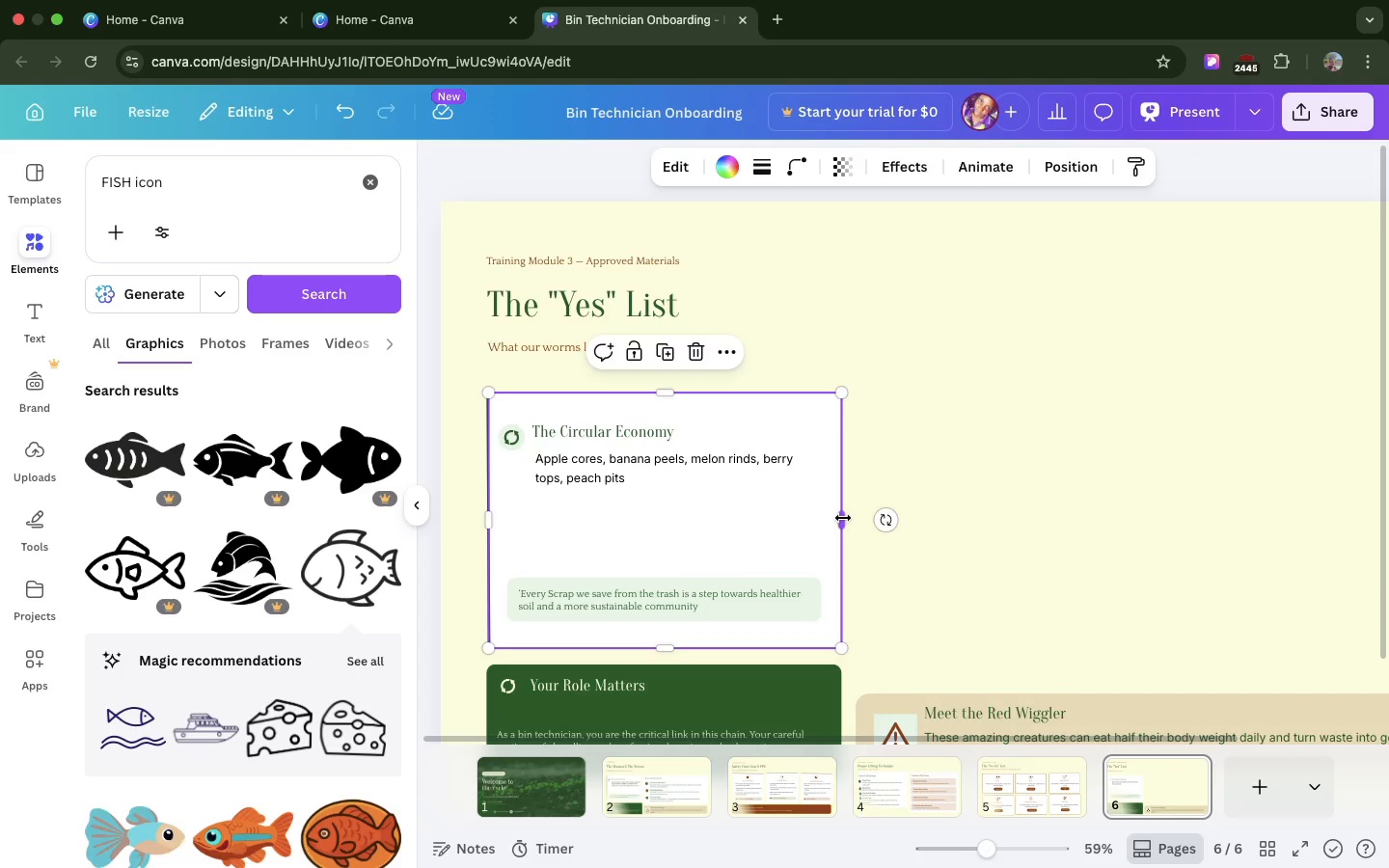 
left_click_drag(start_coordinate=[843, 518], to_coordinate=[939, 522])
 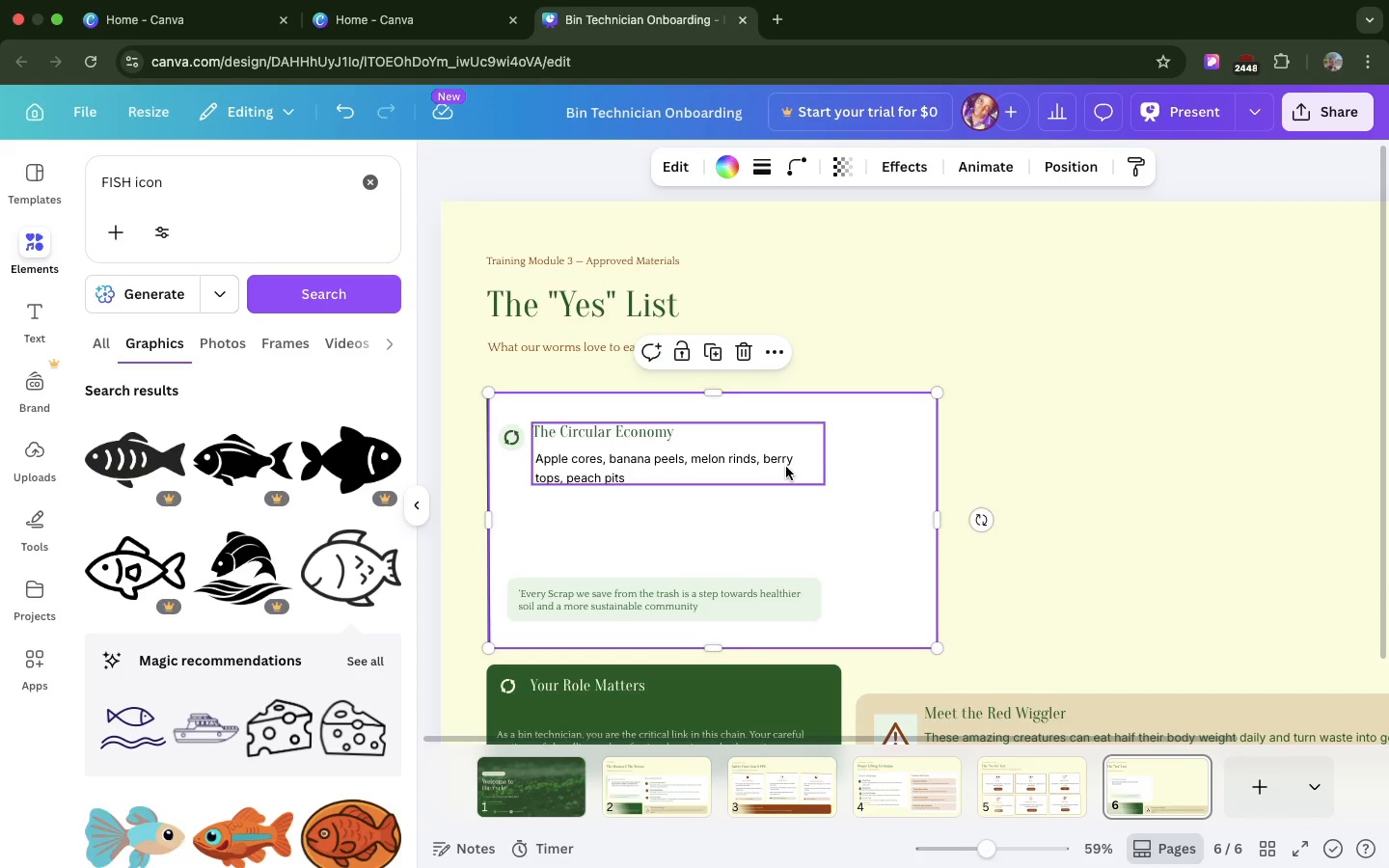 
left_click([786, 467])
 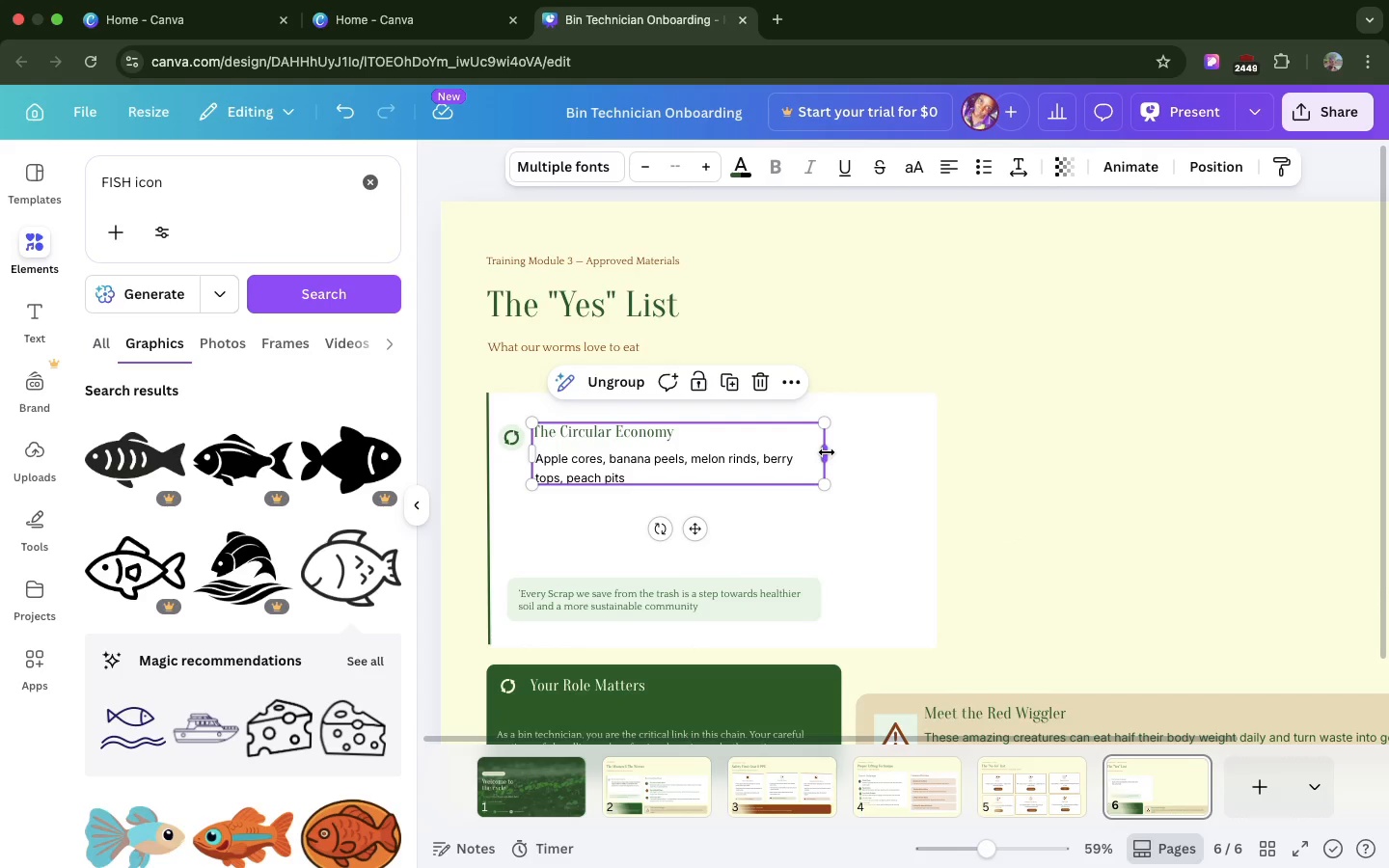 
left_click_drag(start_coordinate=[827, 452], to_coordinate=[896, 451])
 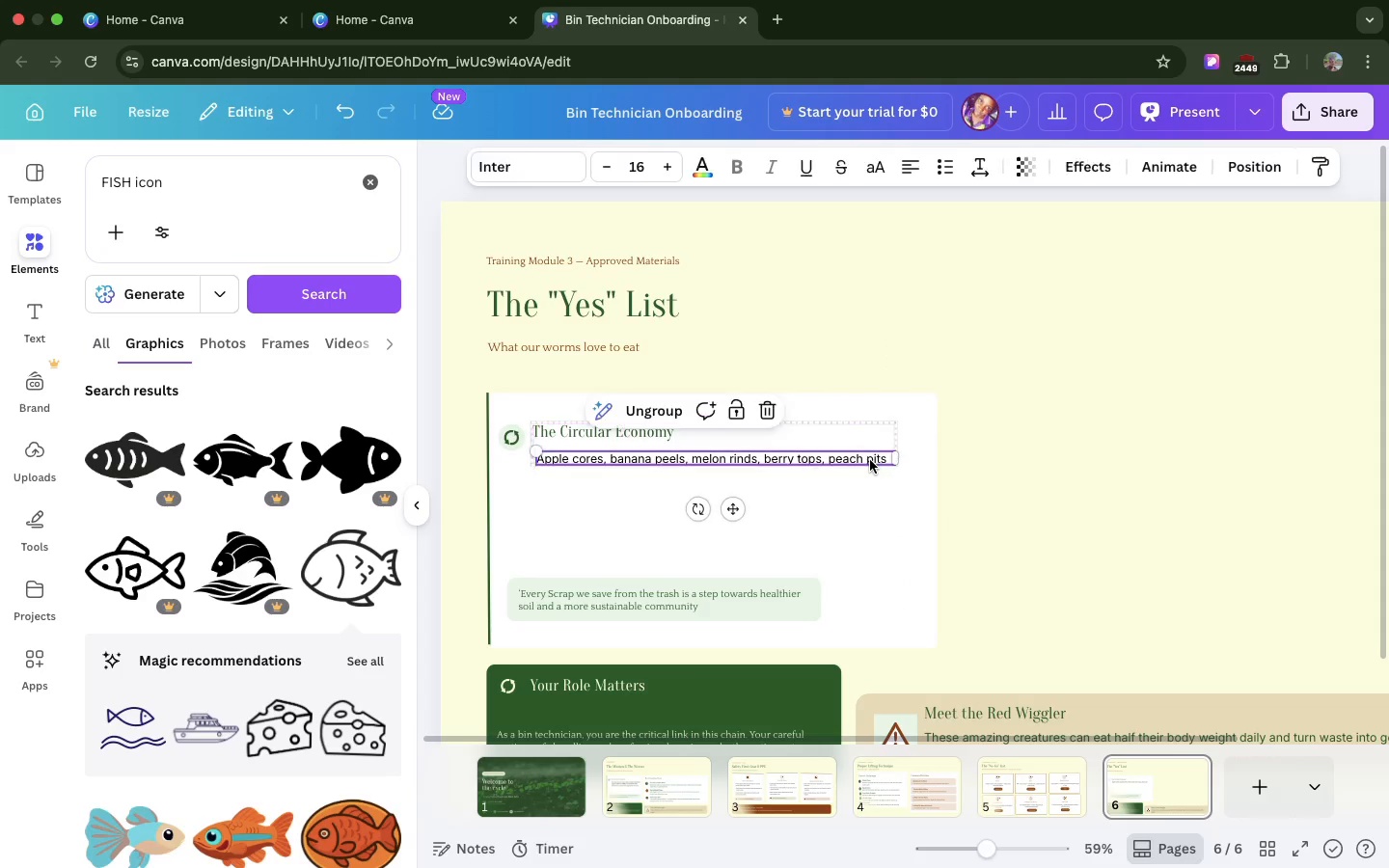 
left_click([870, 460])
 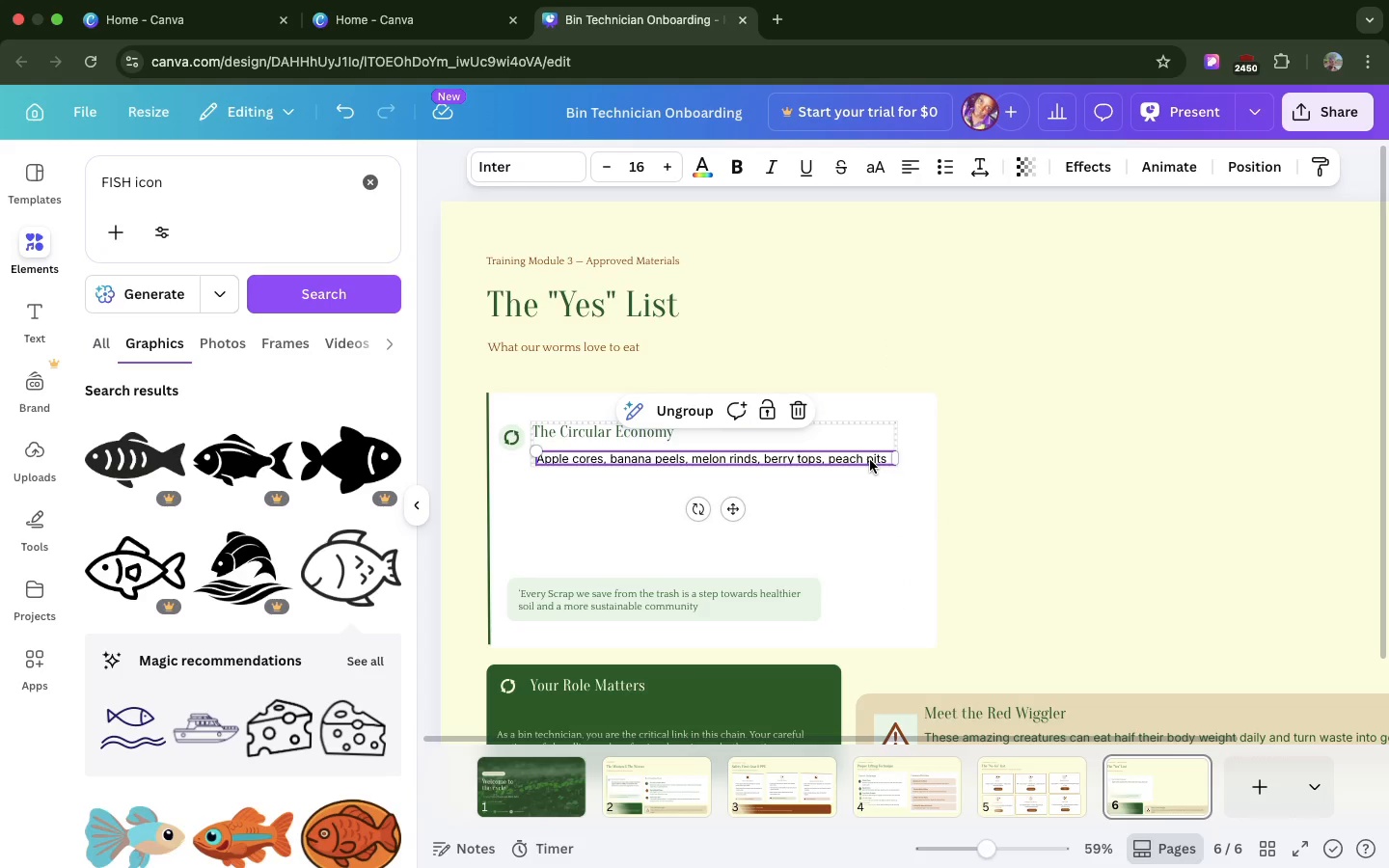 
key(Meta+D)
 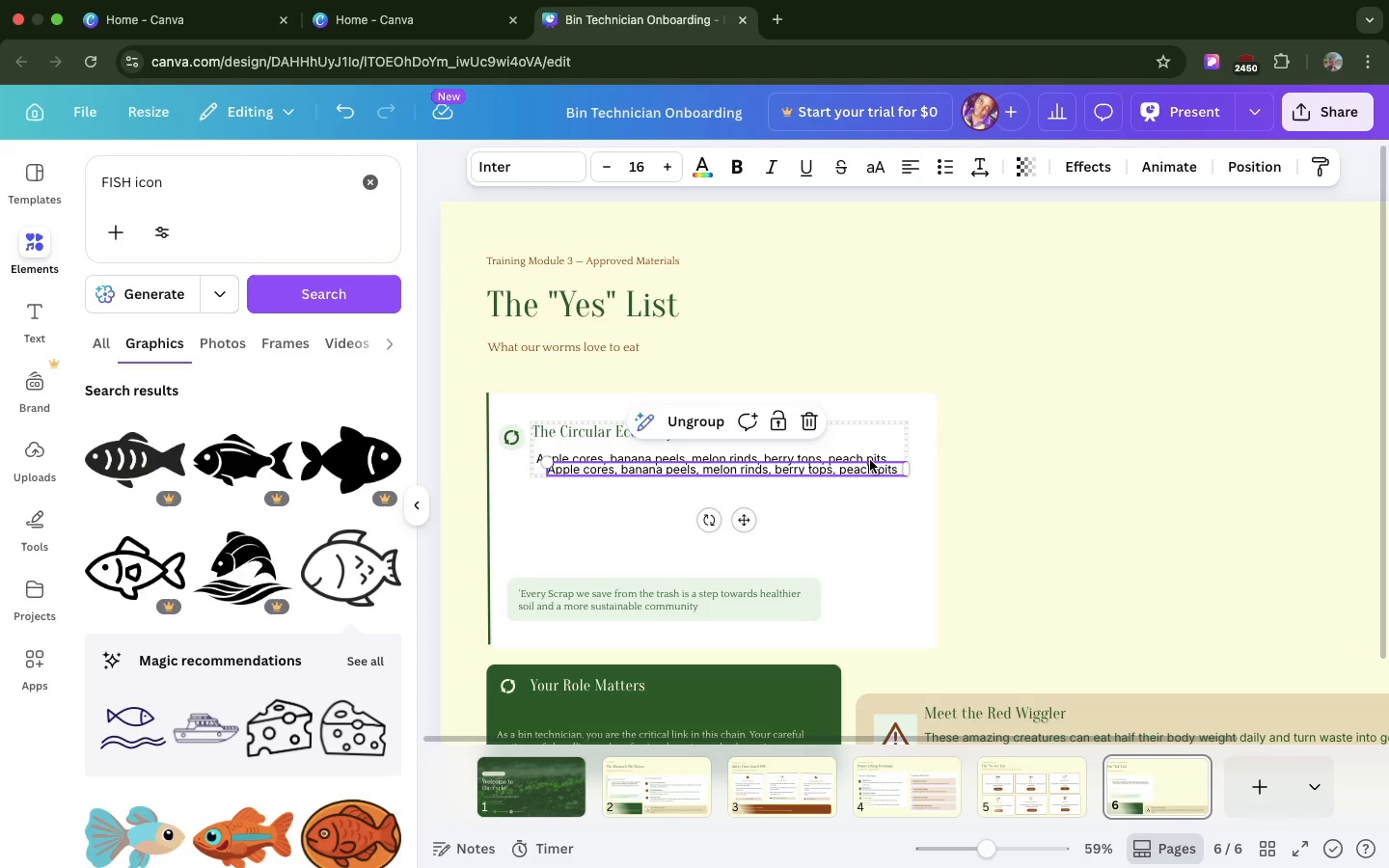 
left_click_drag(start_coordinate=[870, 460], to_coordinate=[857, 480])
 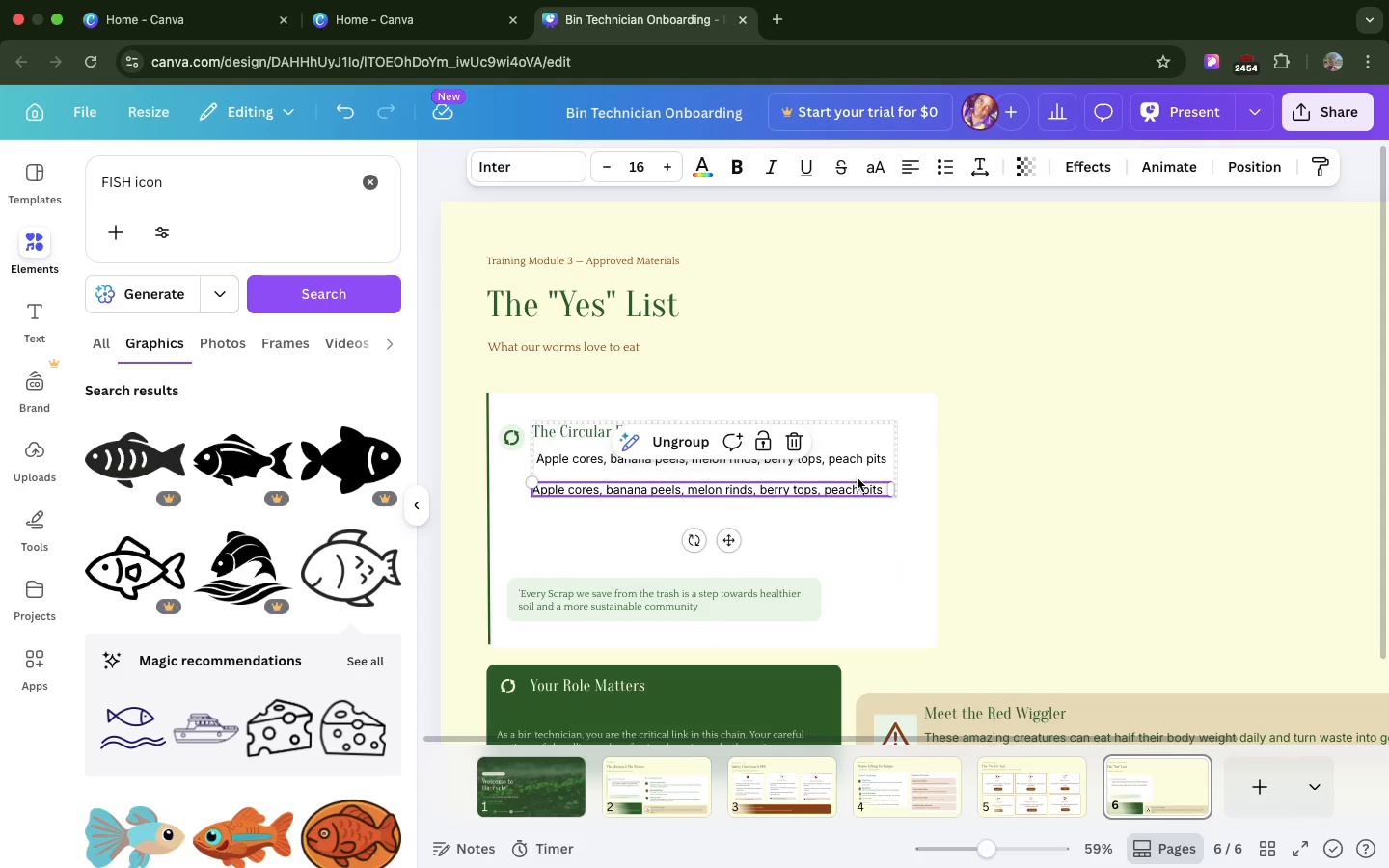 
wait(7.32)
 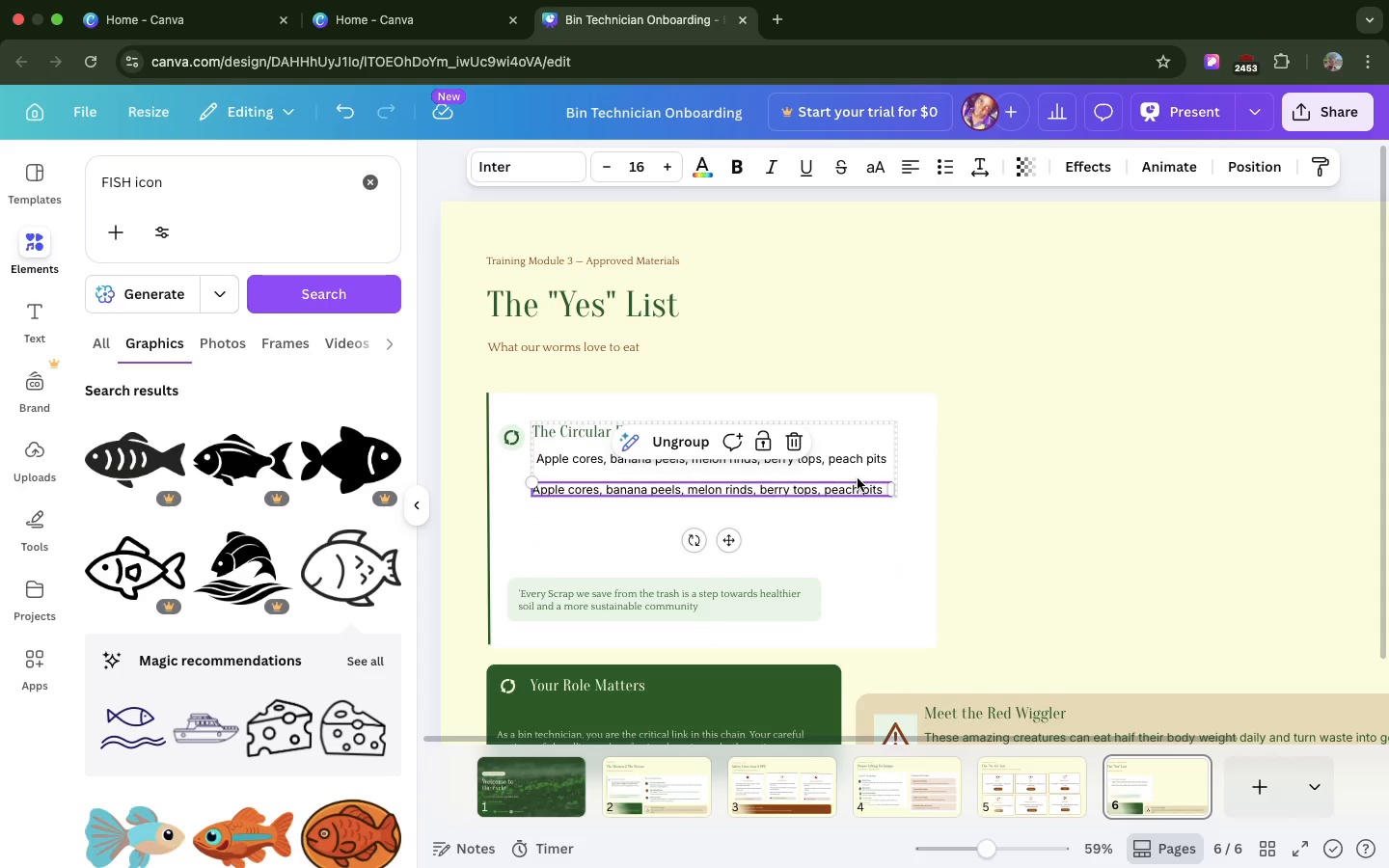 
double_click([847, 484])
 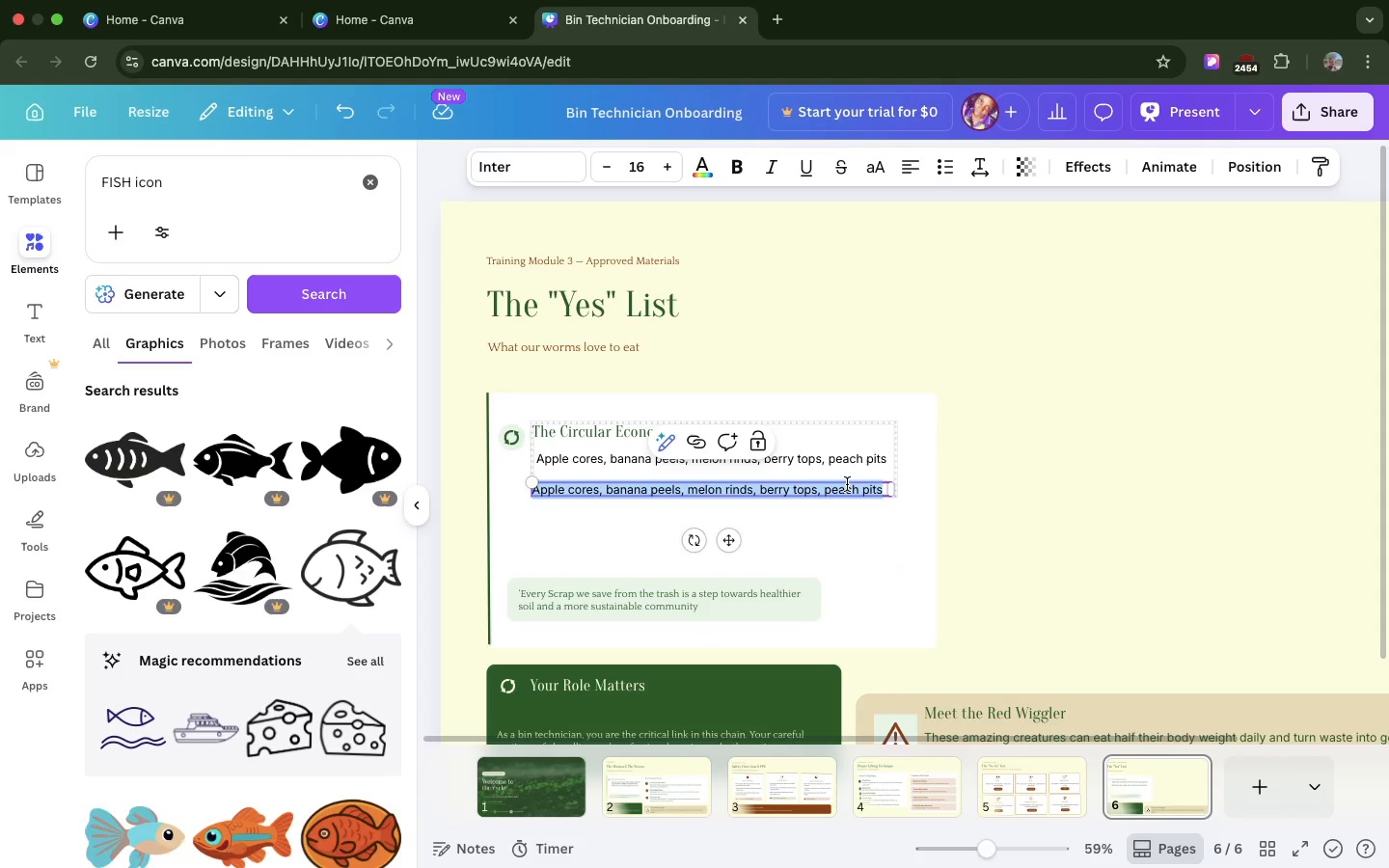 
triple_click([847, 484])
 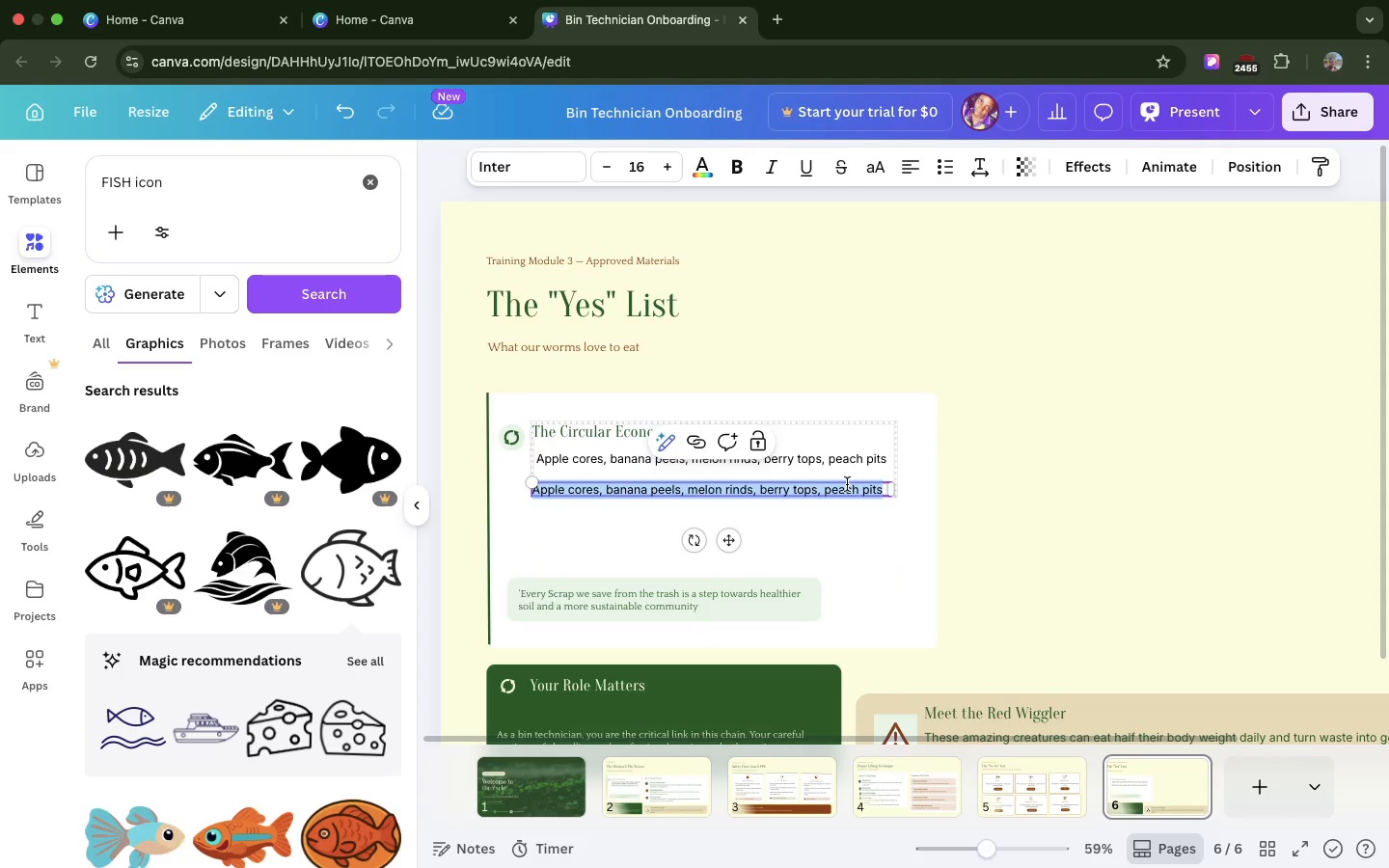 
key(Meta+V)
 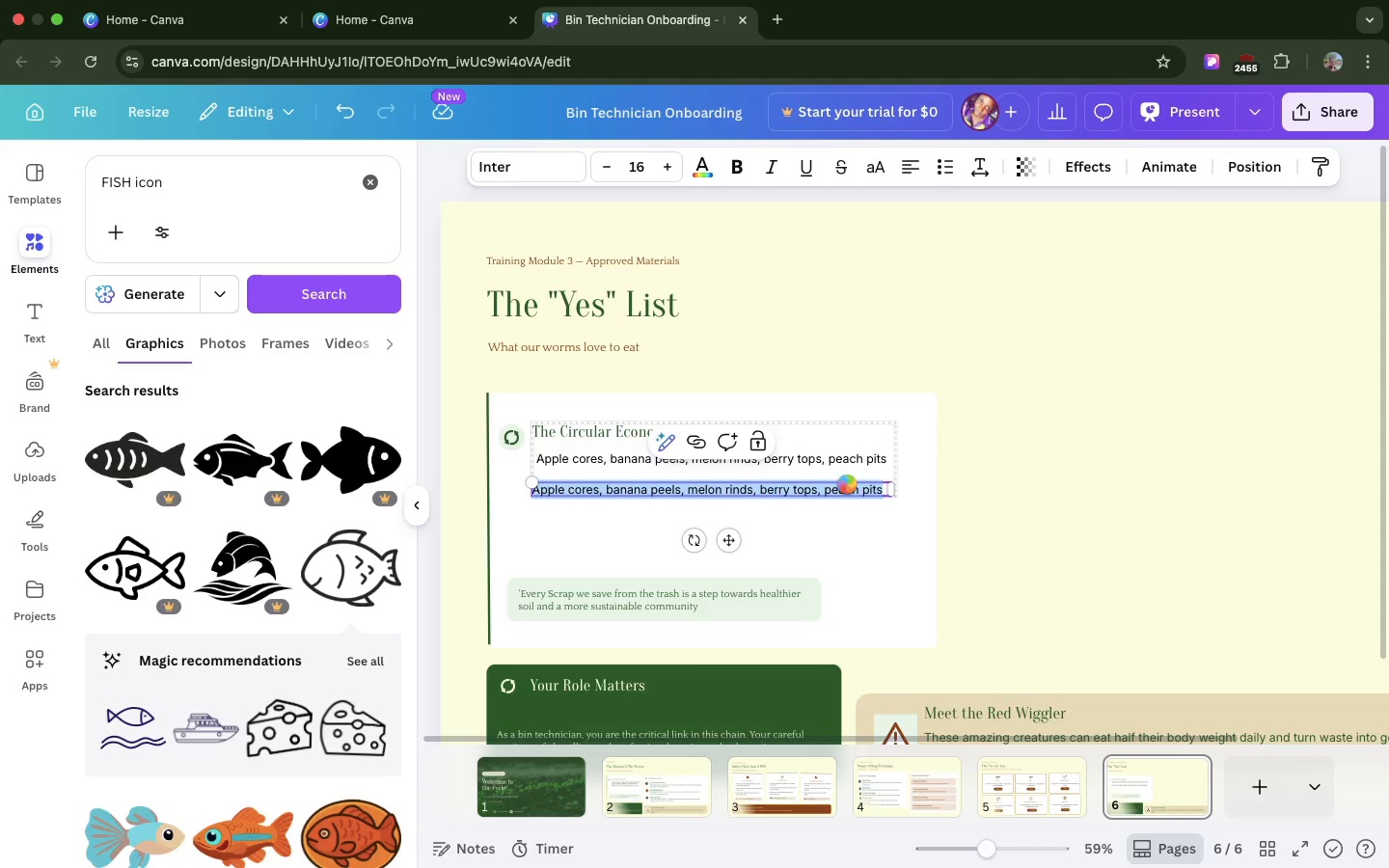 
wait(10.37)
 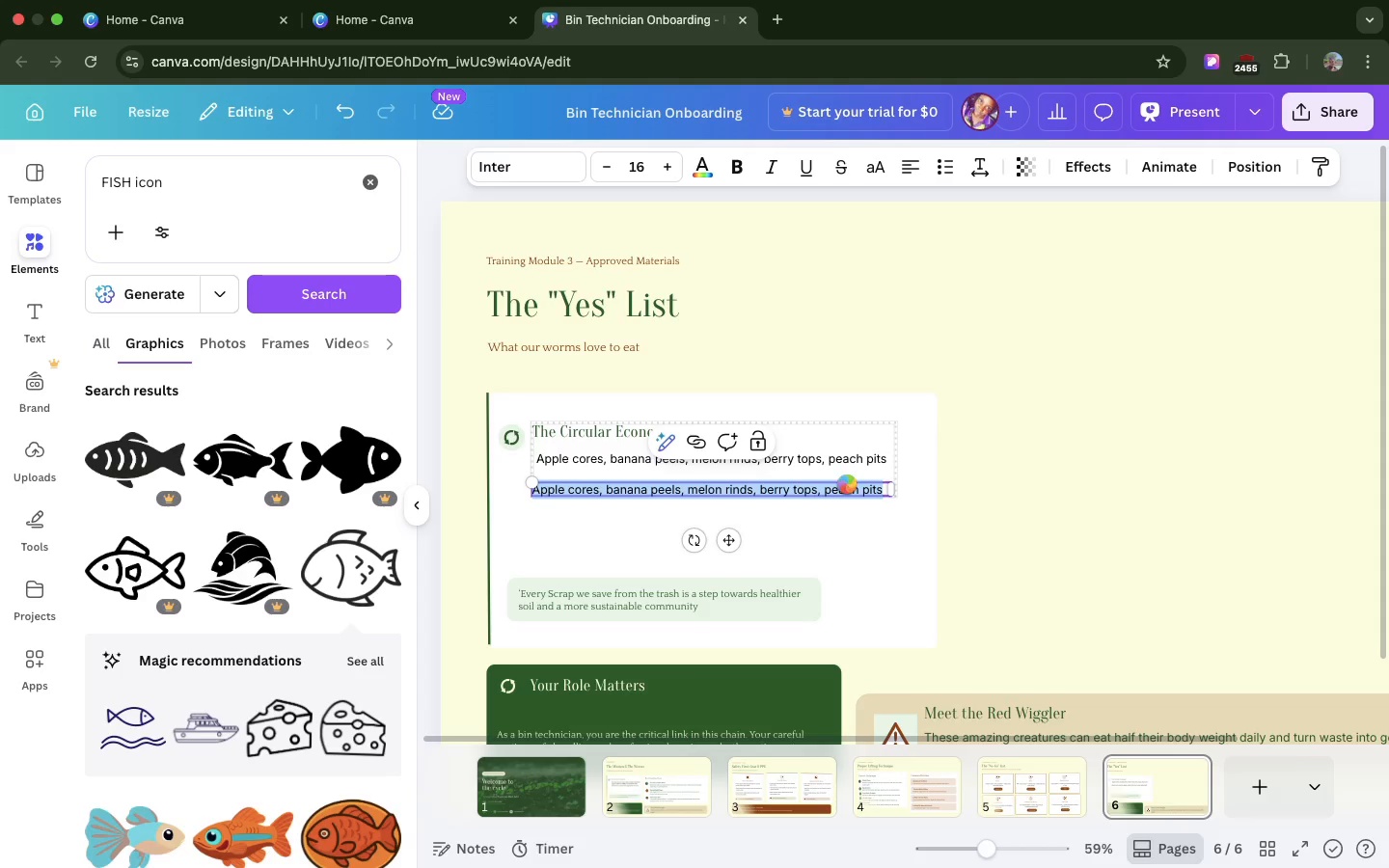 
key(Backspace)
 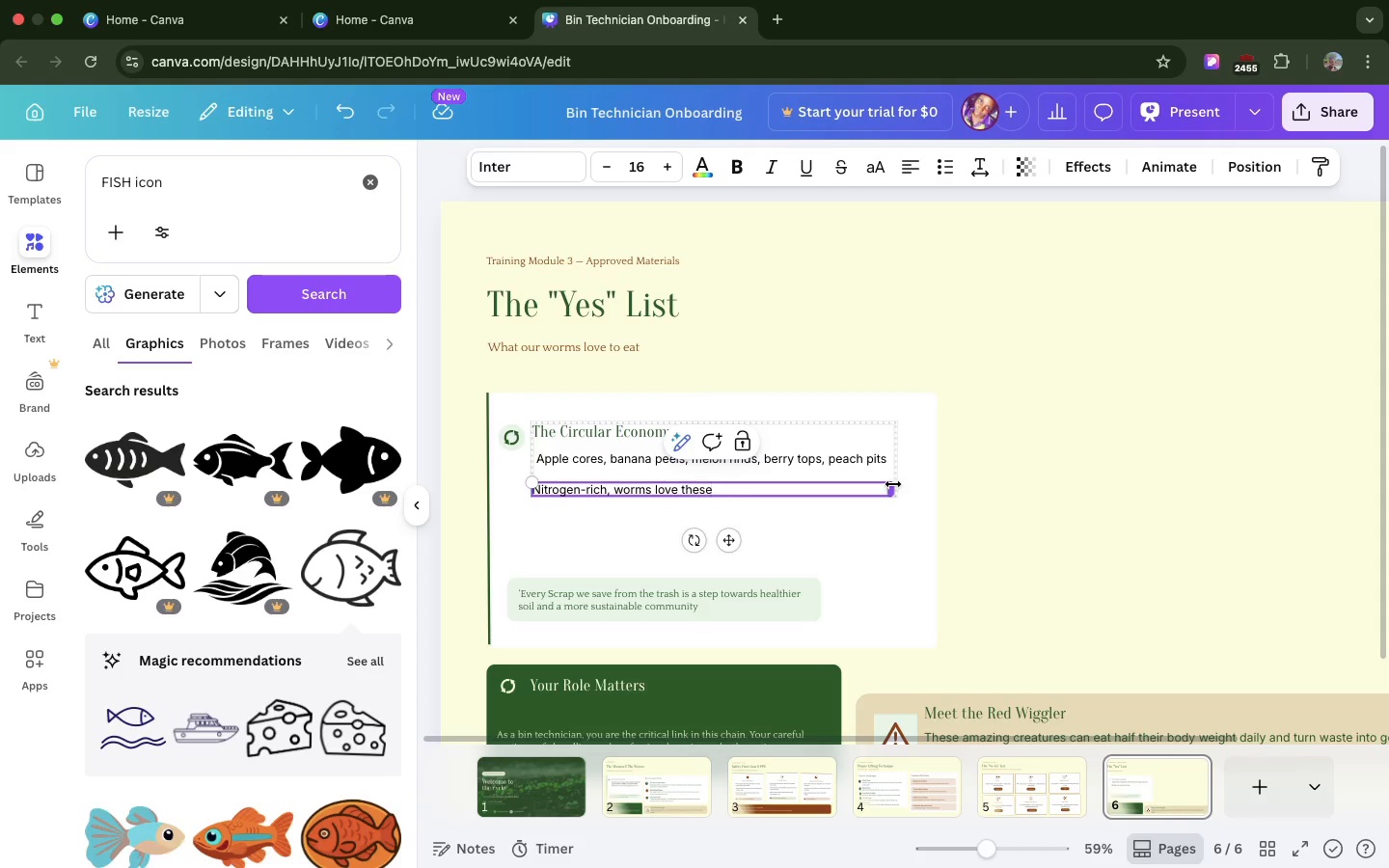 
left_click_drag(start_coordinate=[893, 484], to_coordinate=[726, 473])
 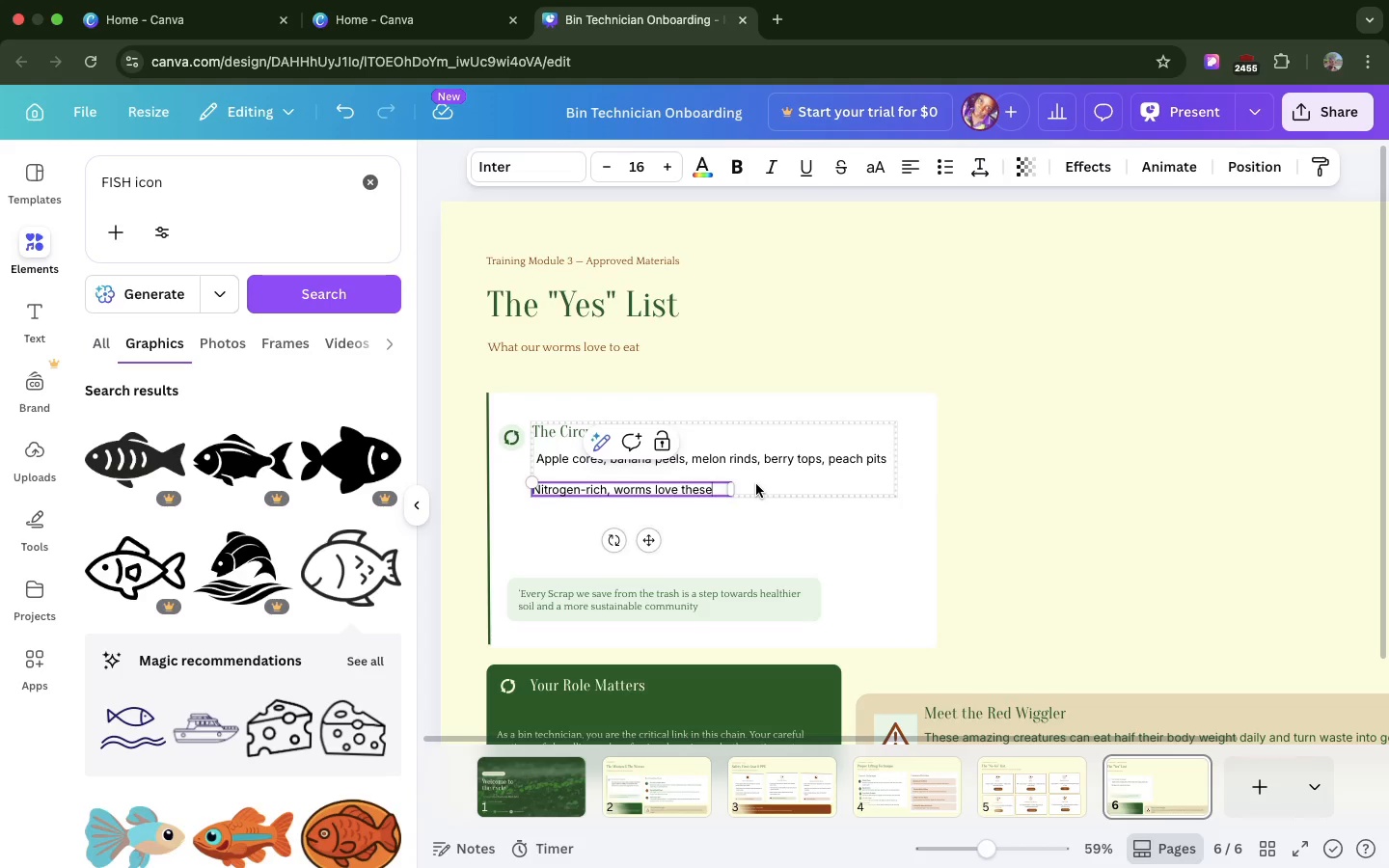 
left_click([756, 484])
 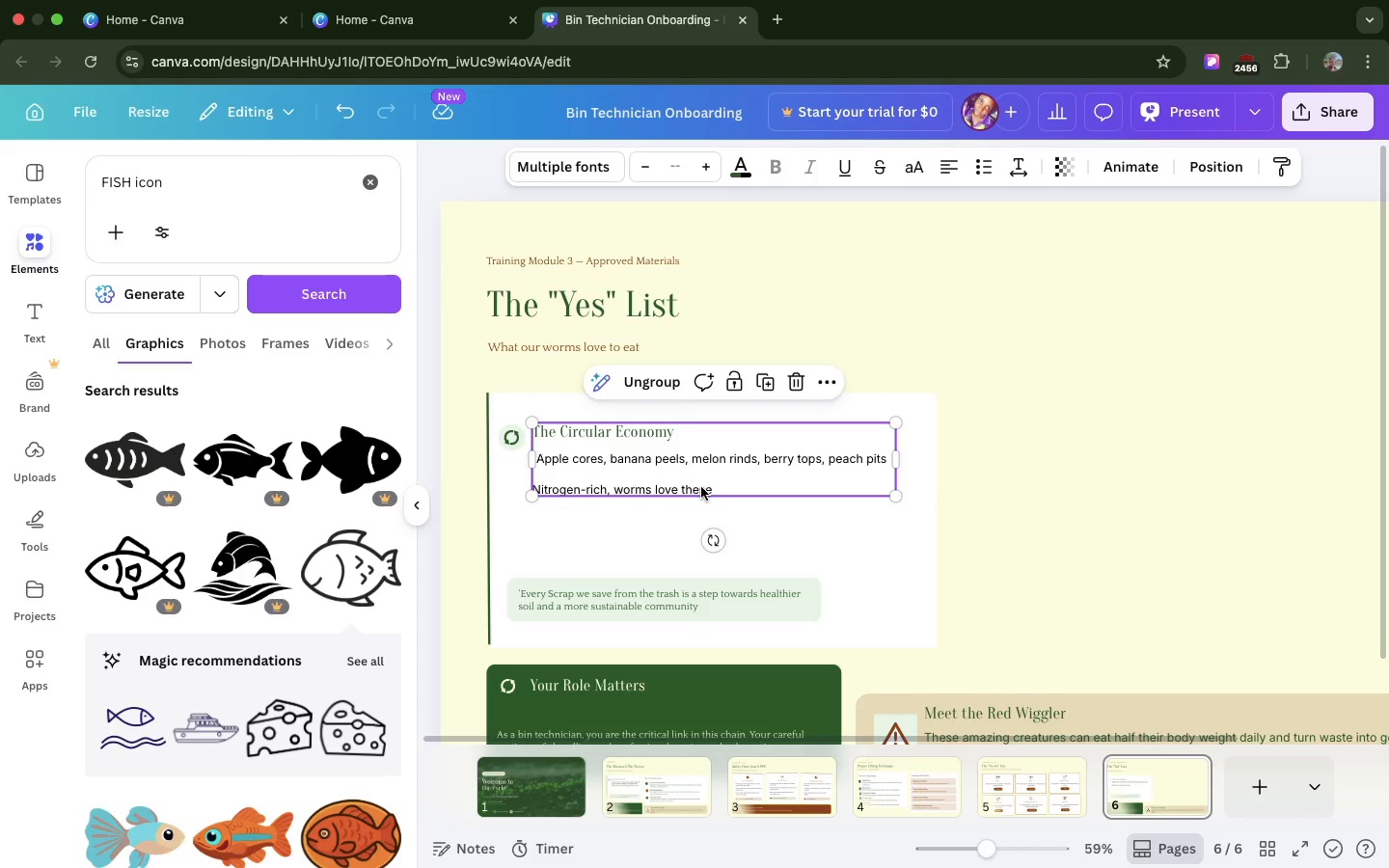 
left_click([701, 487])
 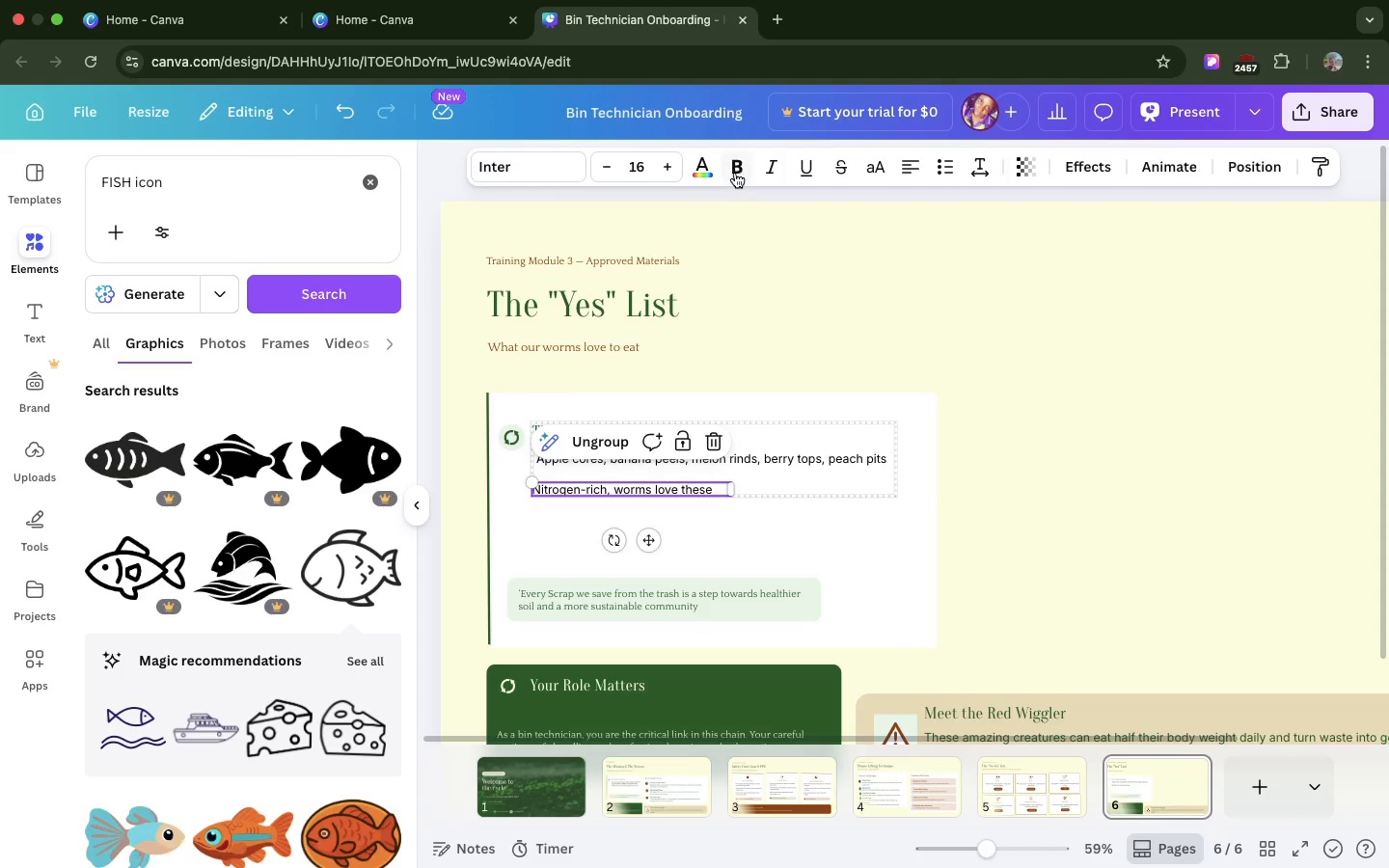 
left_click([735, 173])
 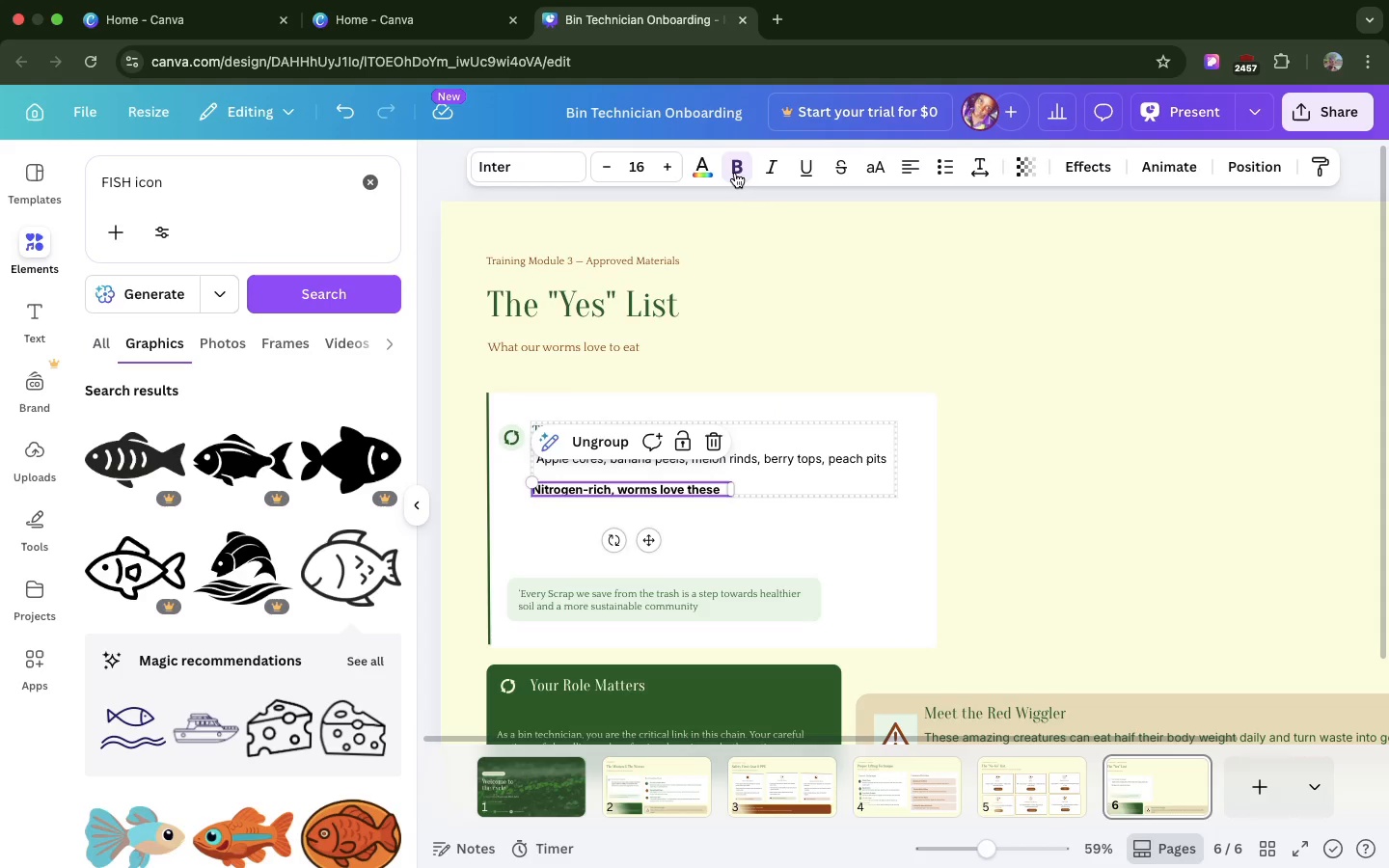 
mouse_move([716, 171])
 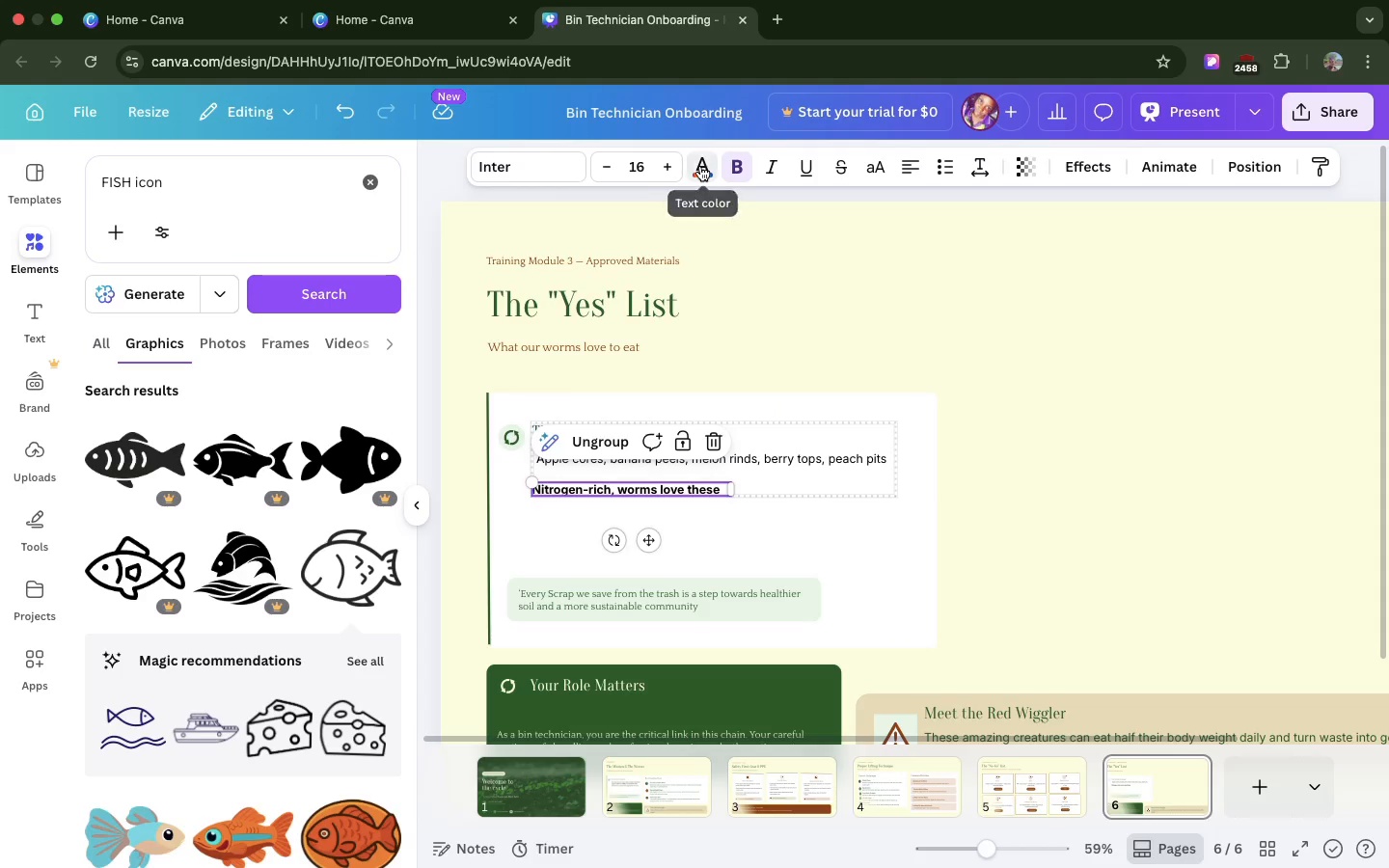 
left_click([700, 166])
 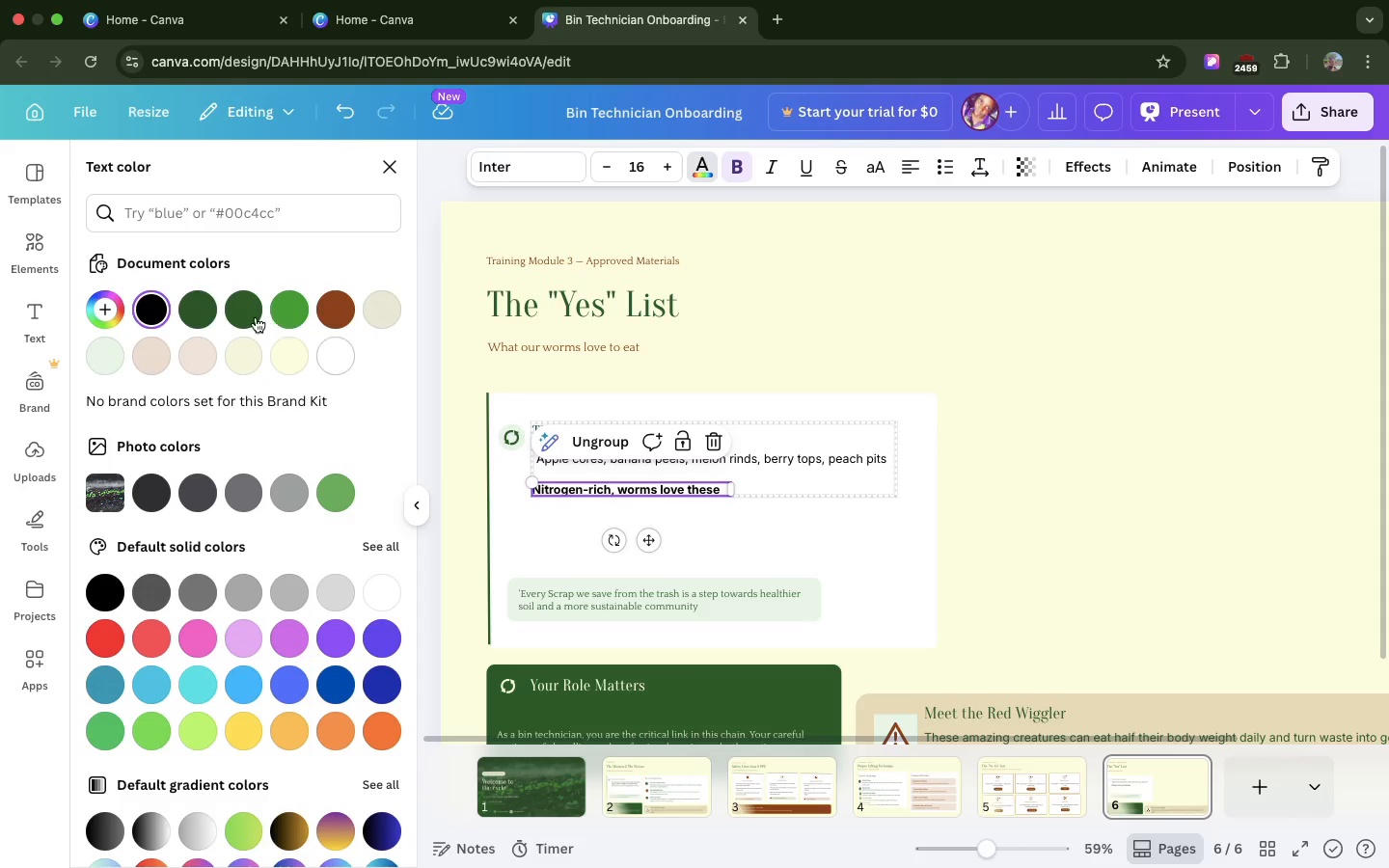 
left_click([237, 313])
 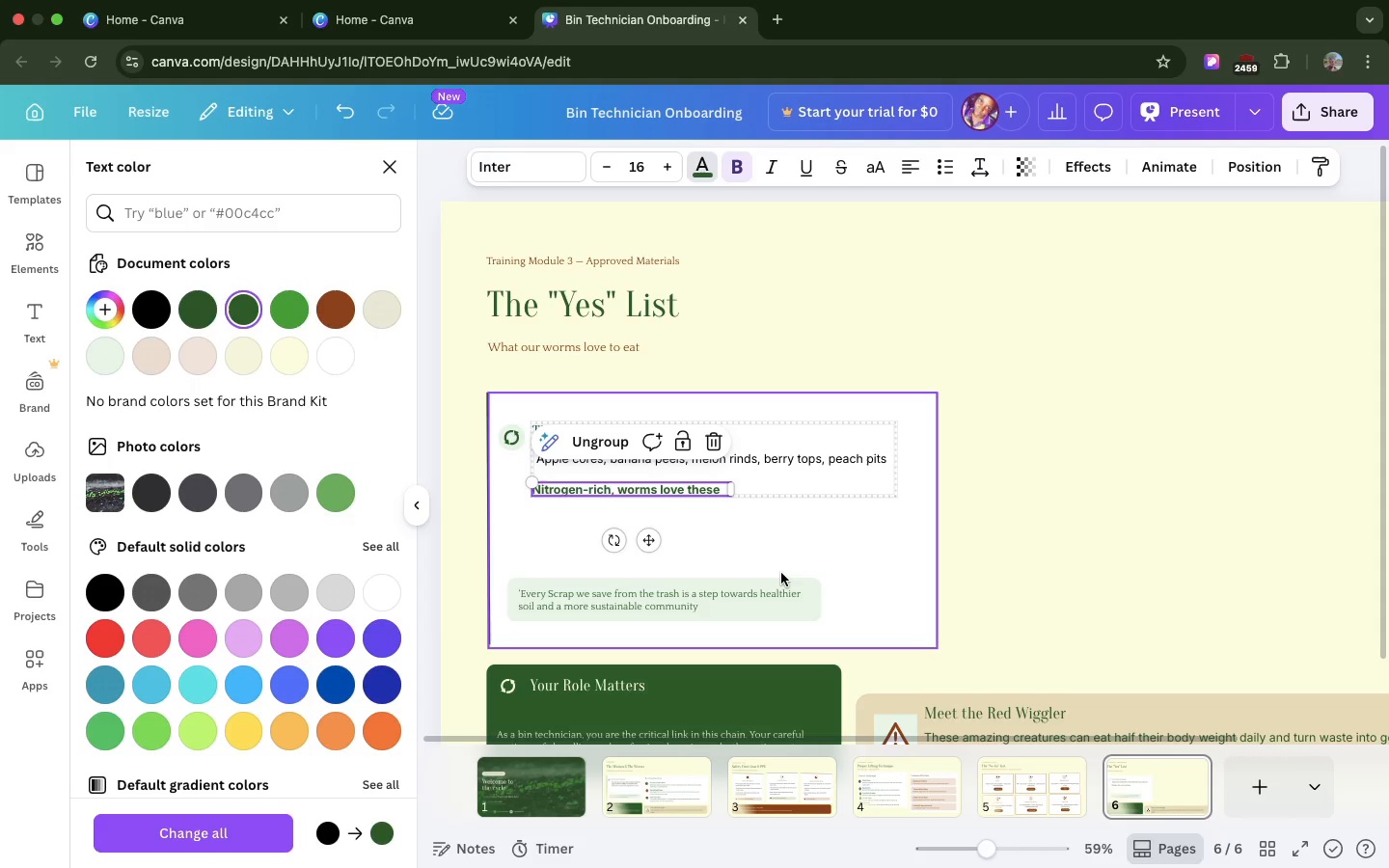 
left_click([781, 581])
 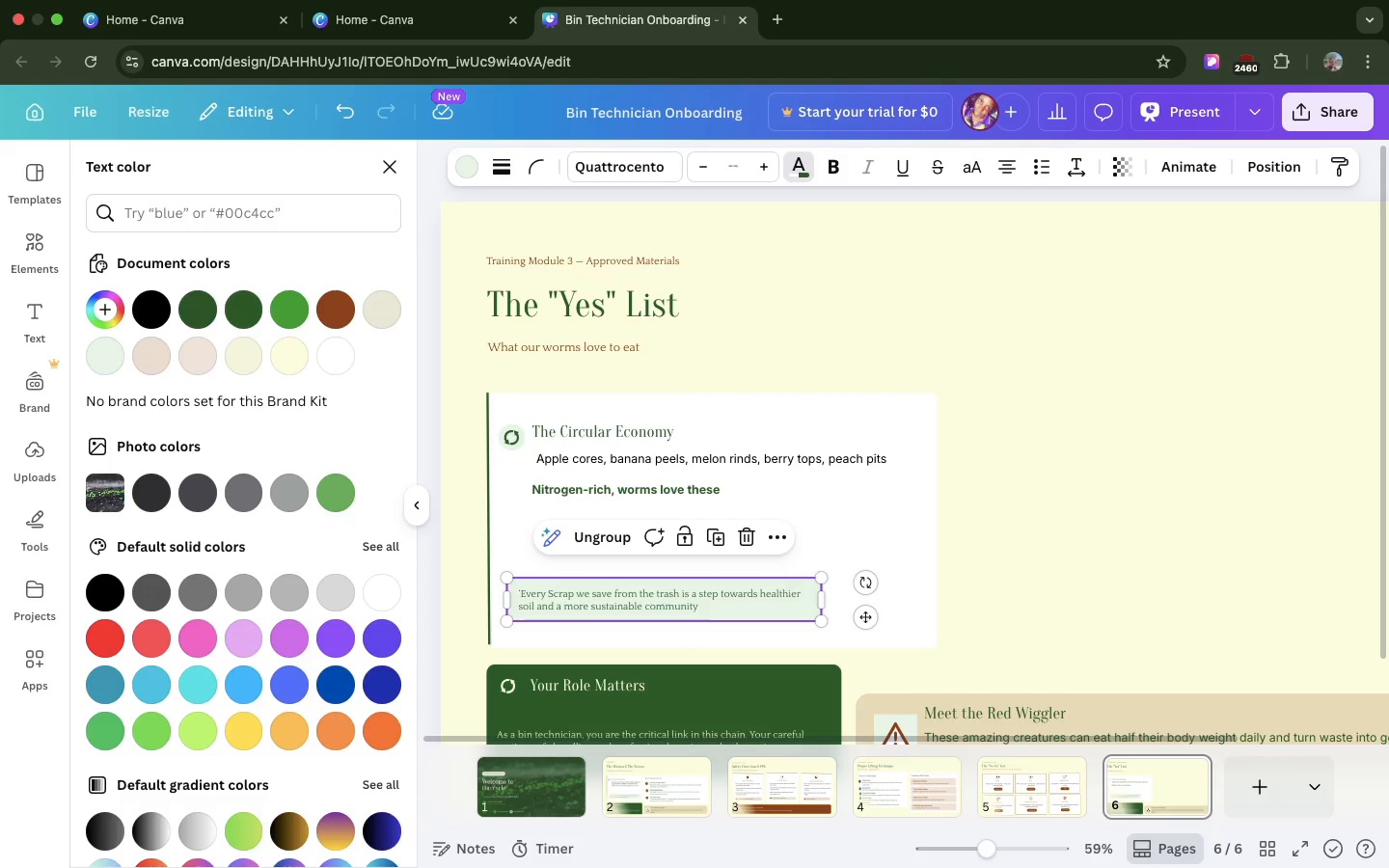 
key(Backspace)
 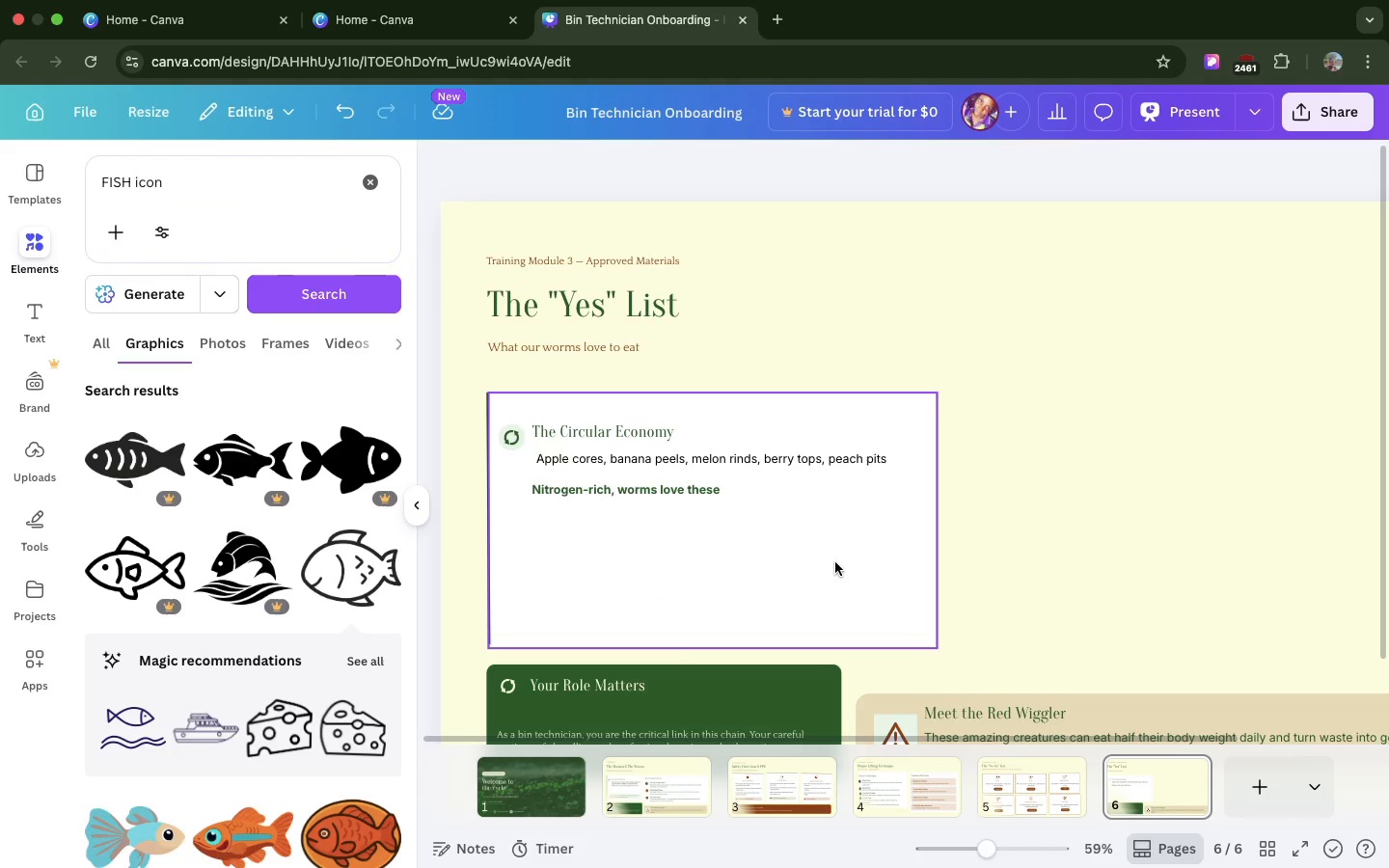 
left_click([835, 562])
 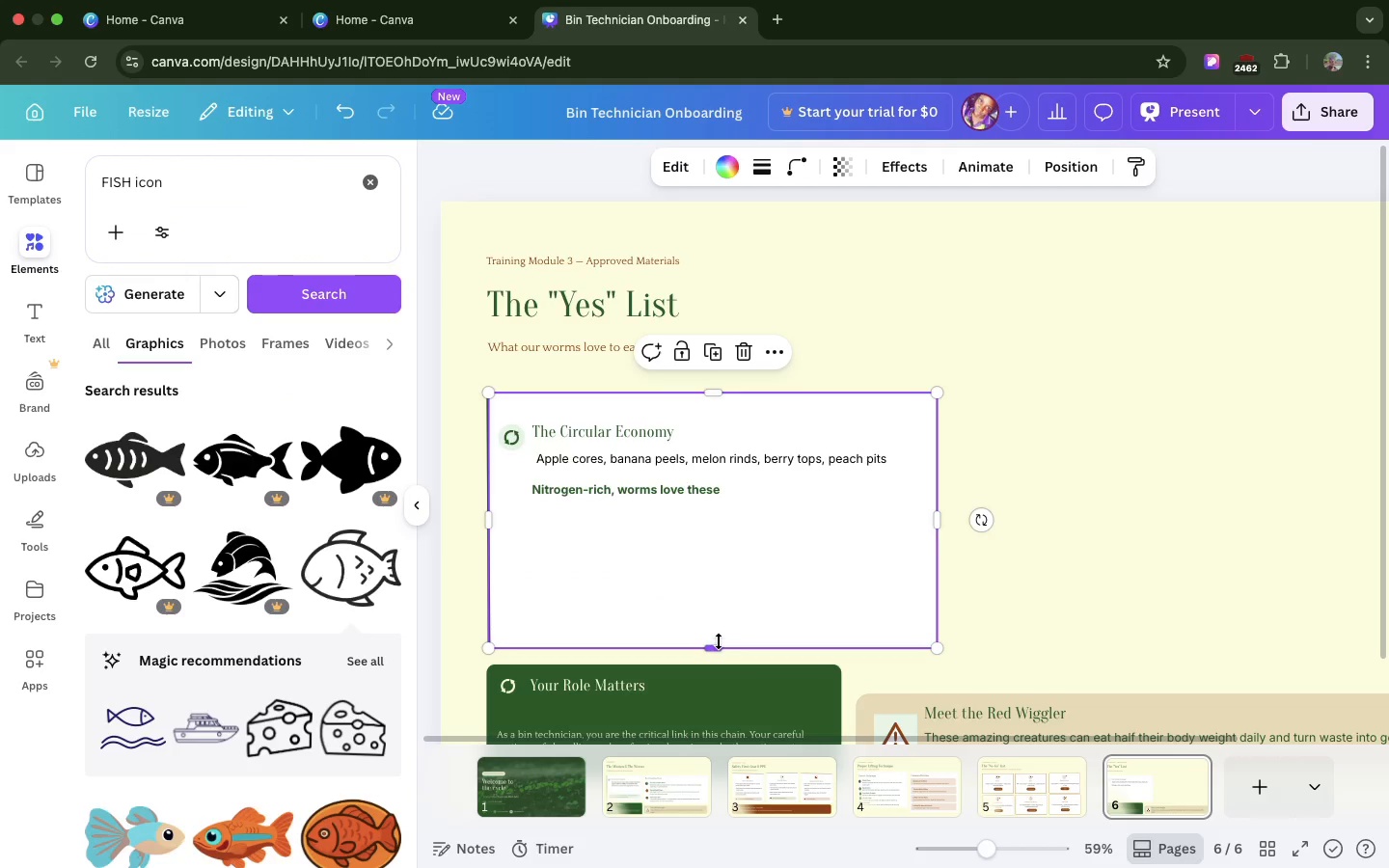 
left_click_drag(start_coordinate=[719, 641], to_coordinate=[717, 508])
 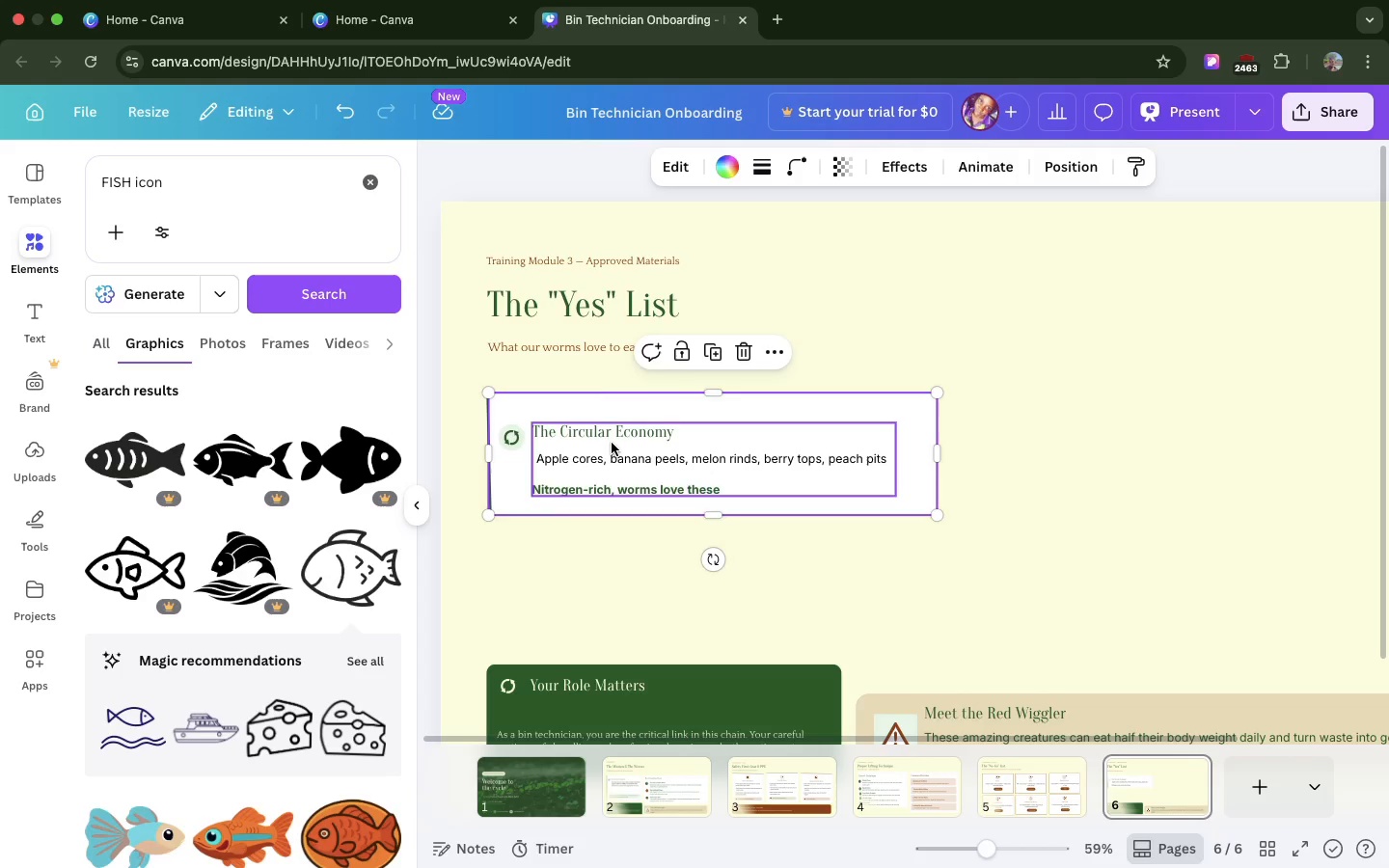 
left_click([612, 443])
 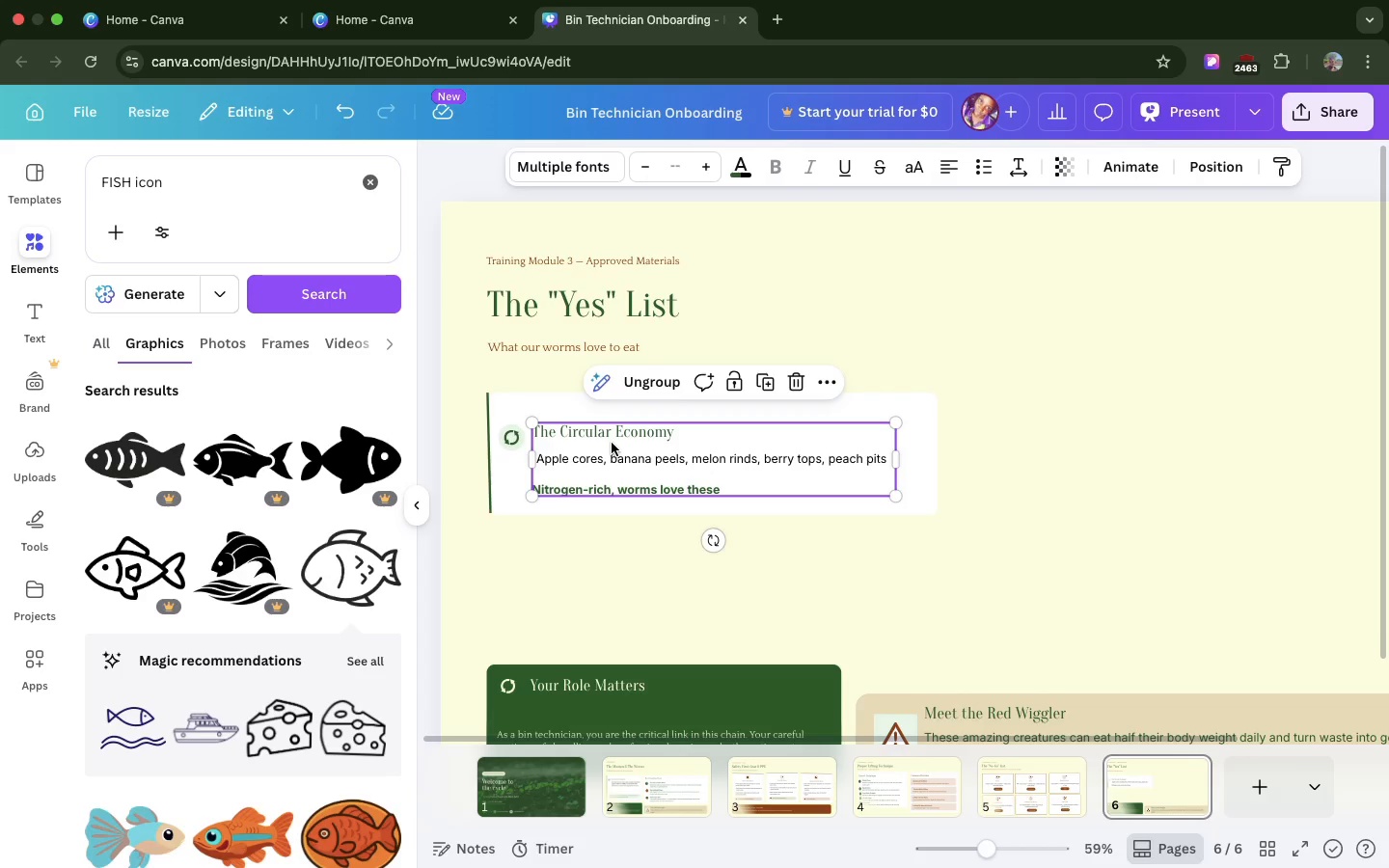 
left_click_drag(start_coordinate=[612, 443], to_coordinate=[620, 434])
 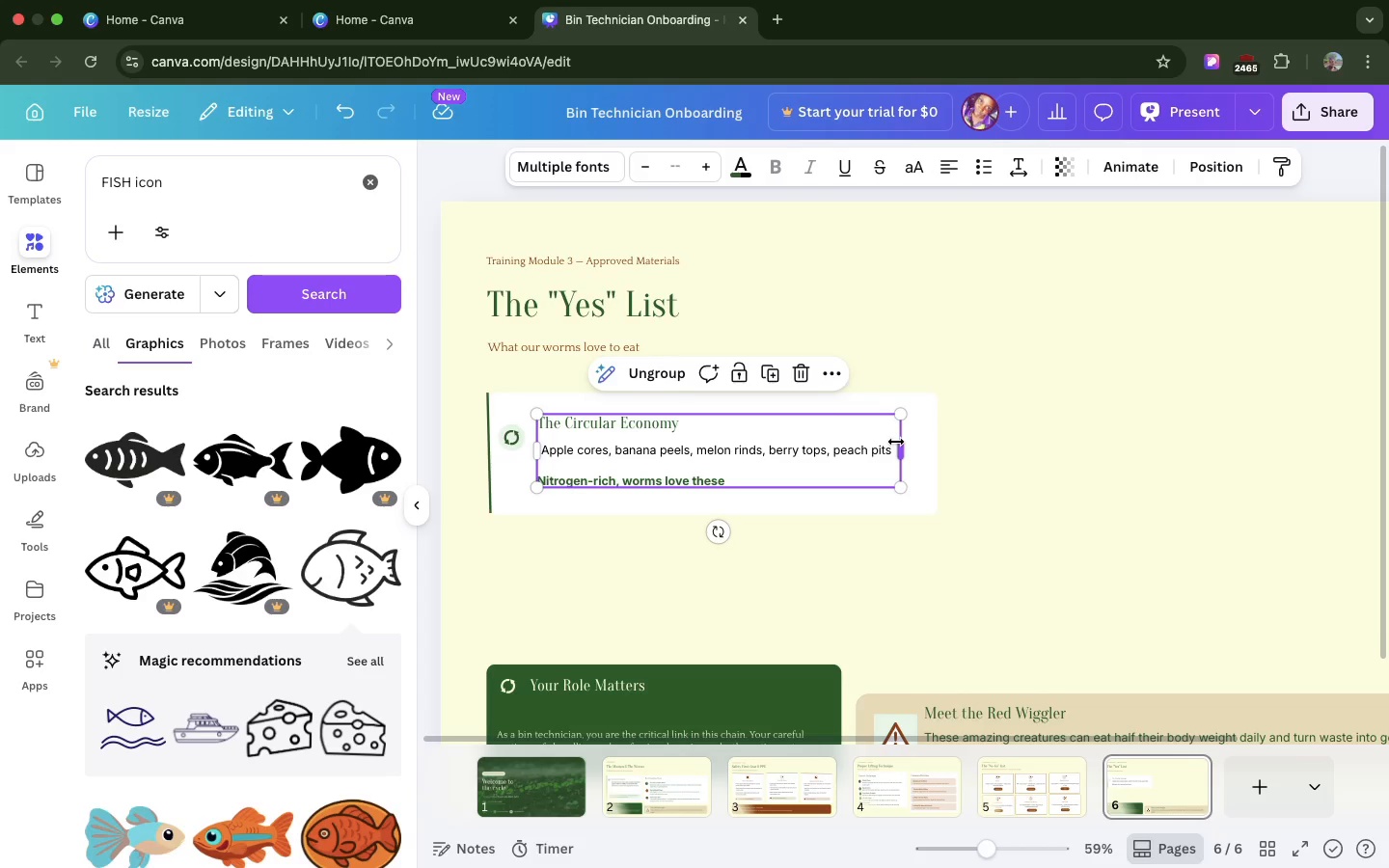 
left_click_drag(start_coordinate=[896, 442], to_coordinate=[918, 438])
 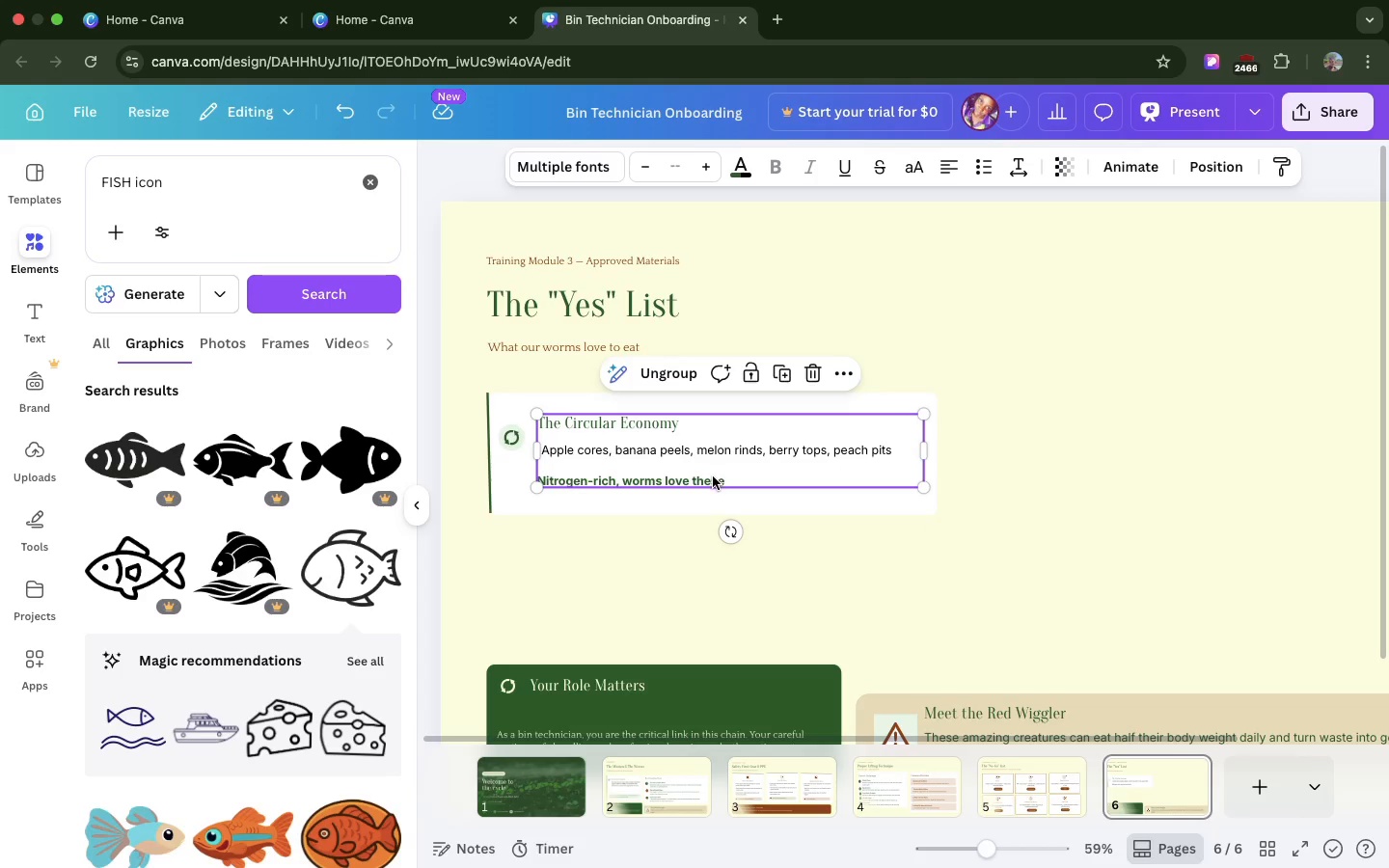 
left_click([713, 475])
 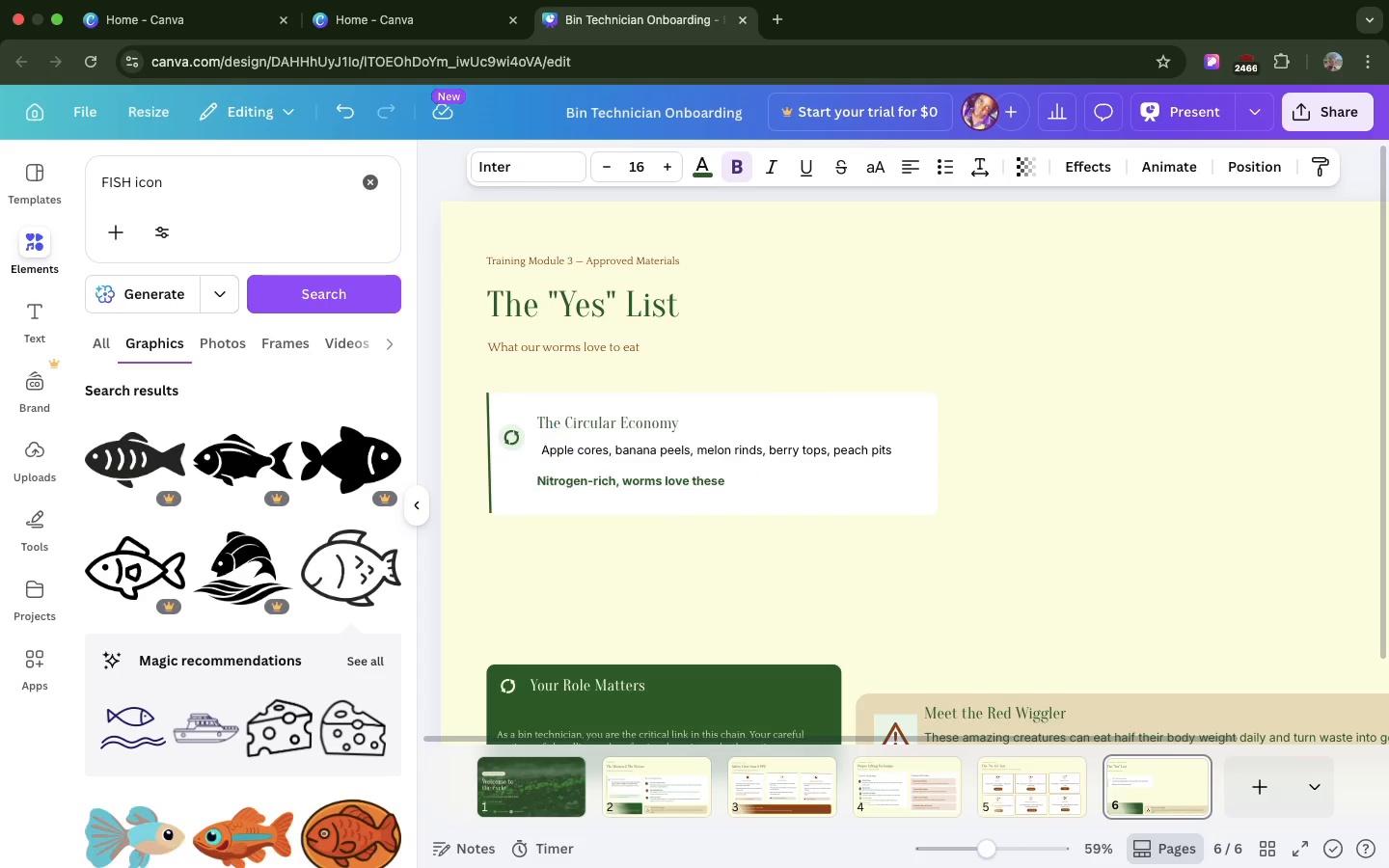 
key(ArrowUp)
 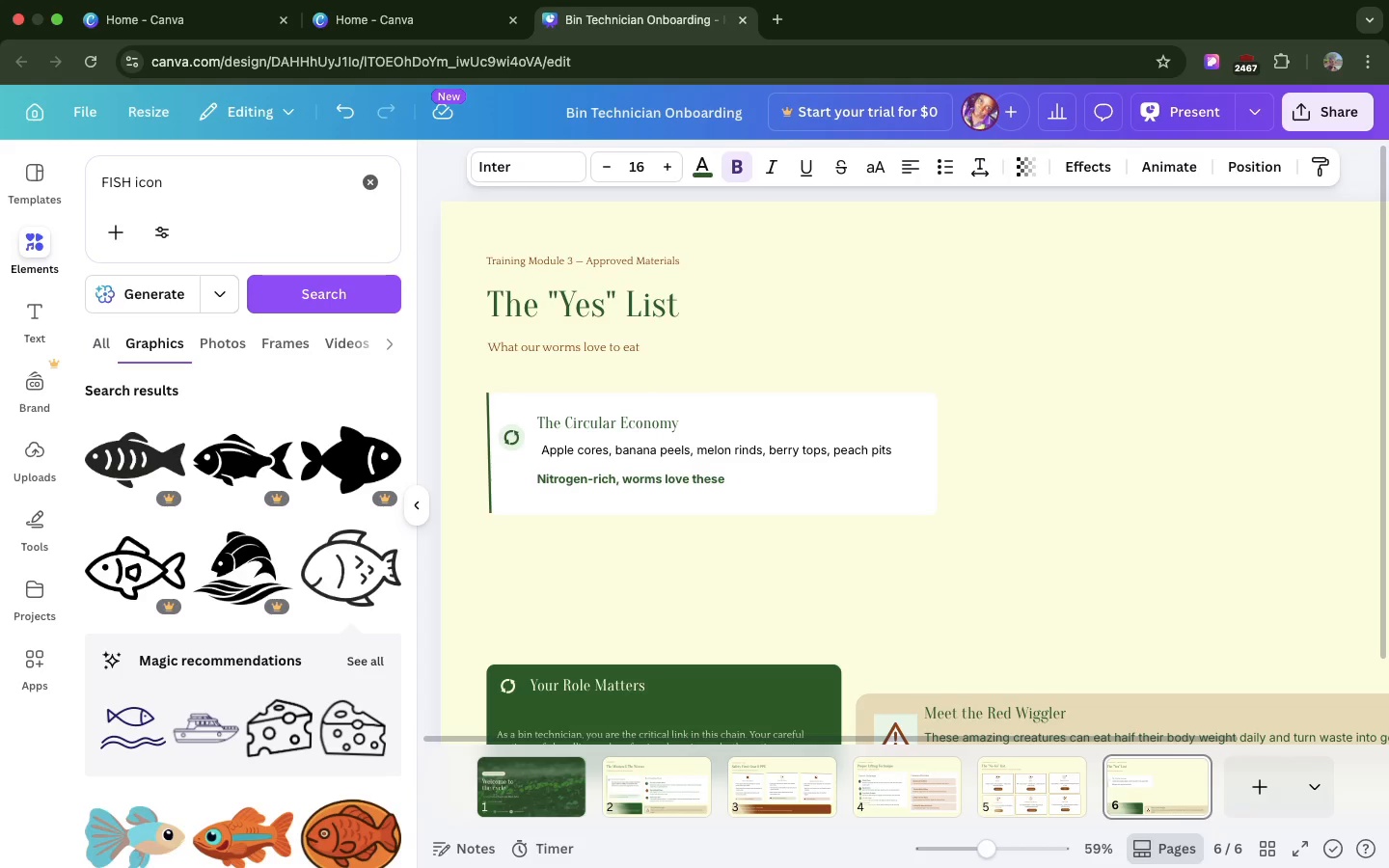 
key(ArrowUp)
 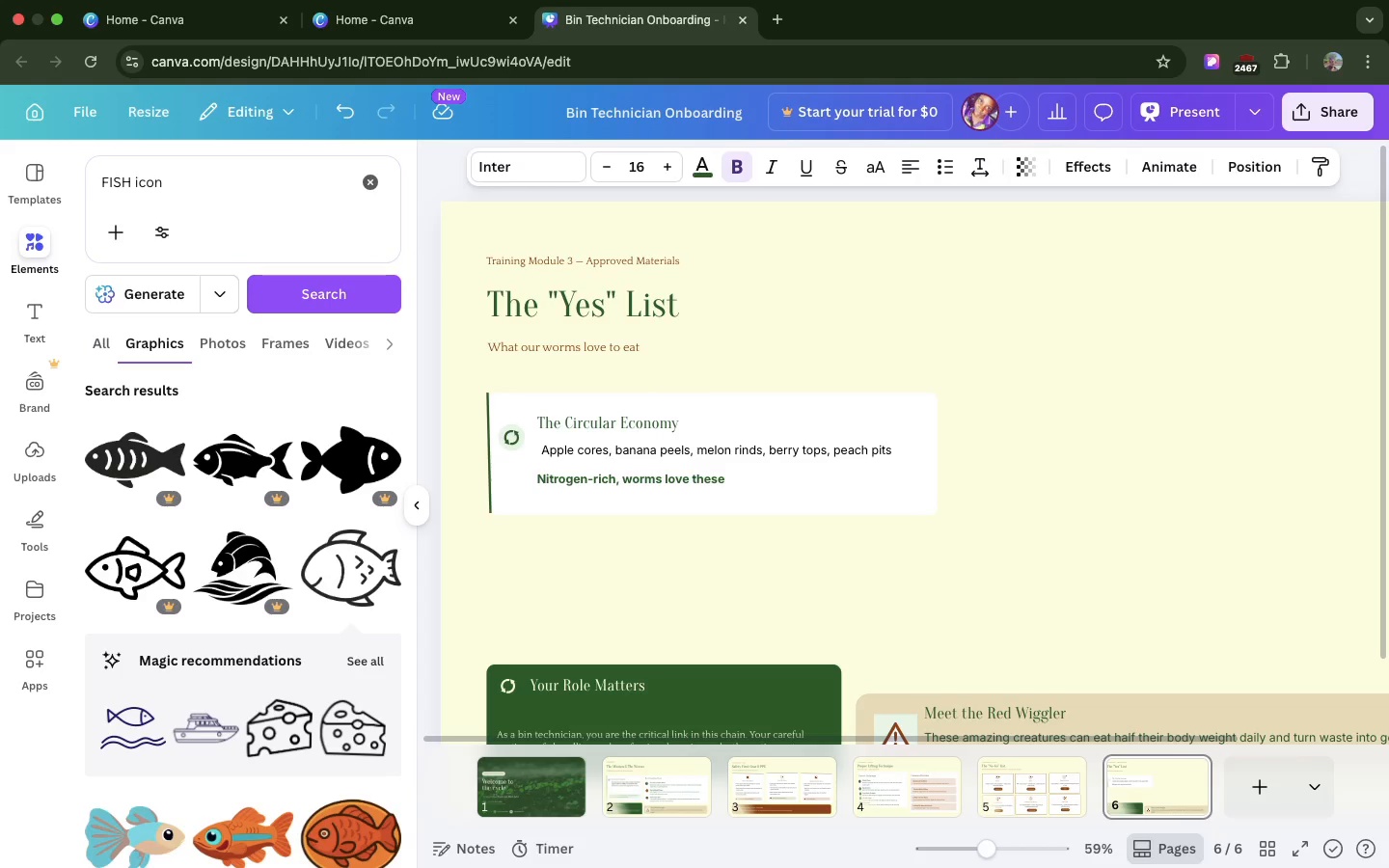 
key(ArrowUp)
 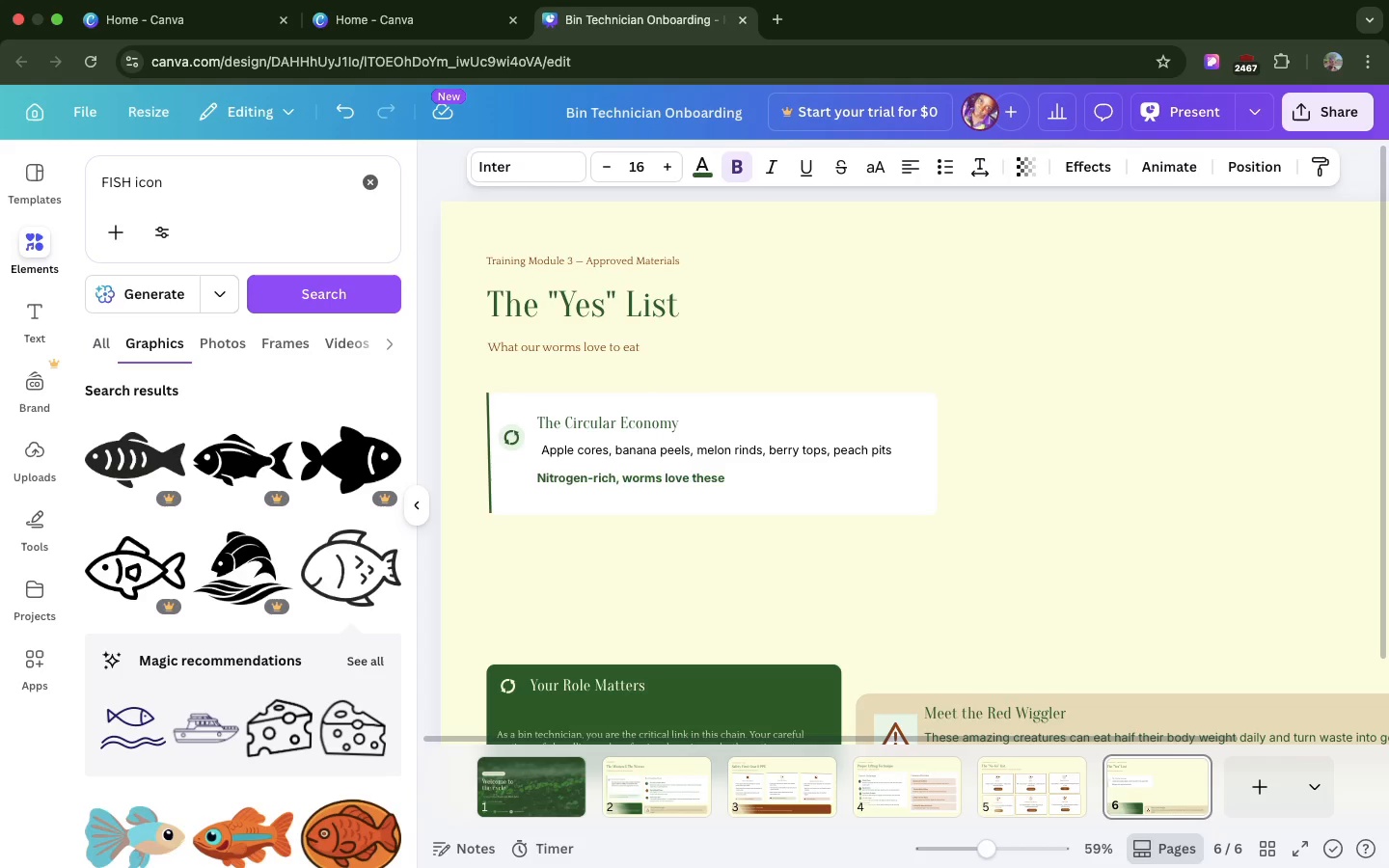 
key(ArrowUp)
 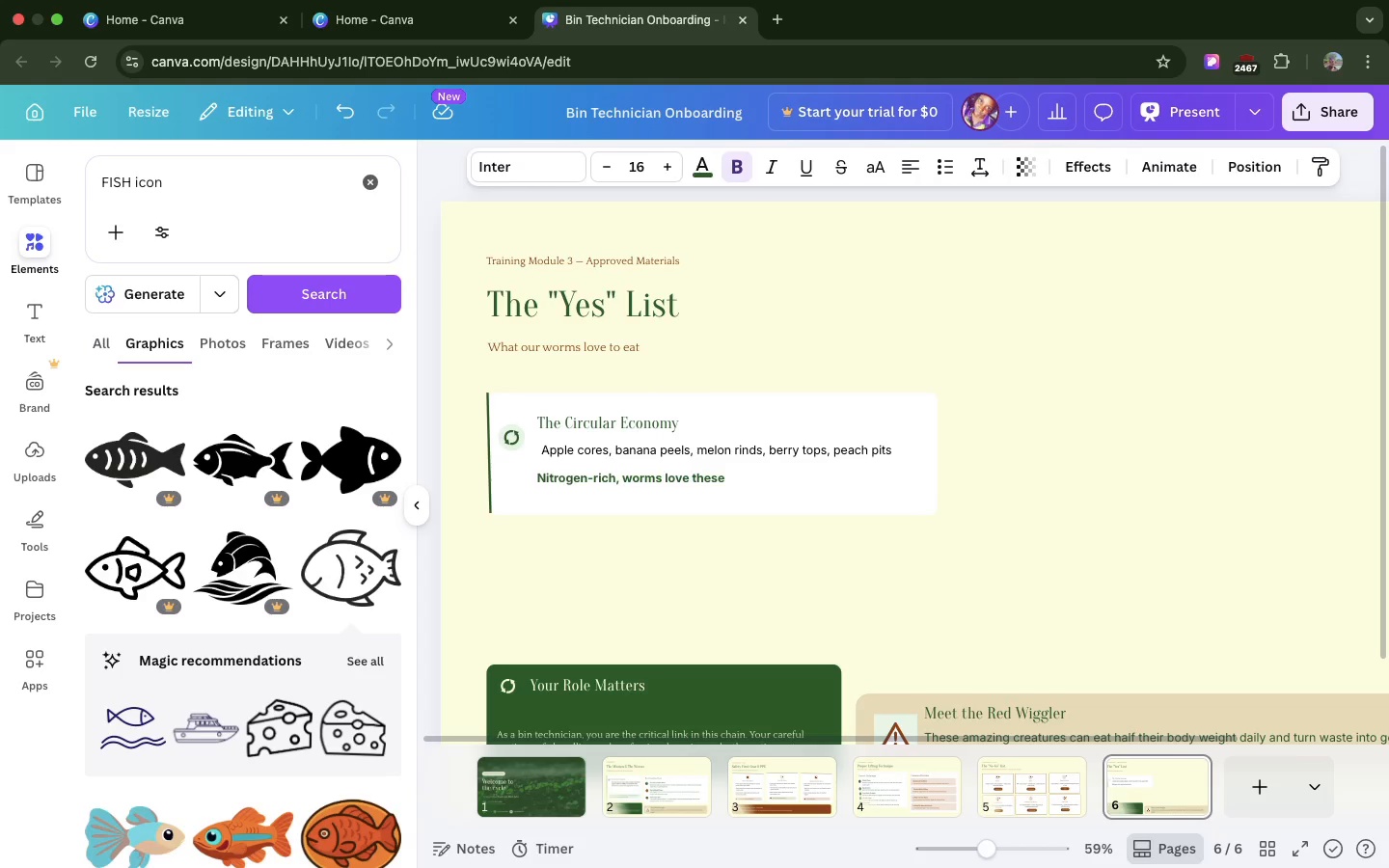 
key(ArrowUp)
 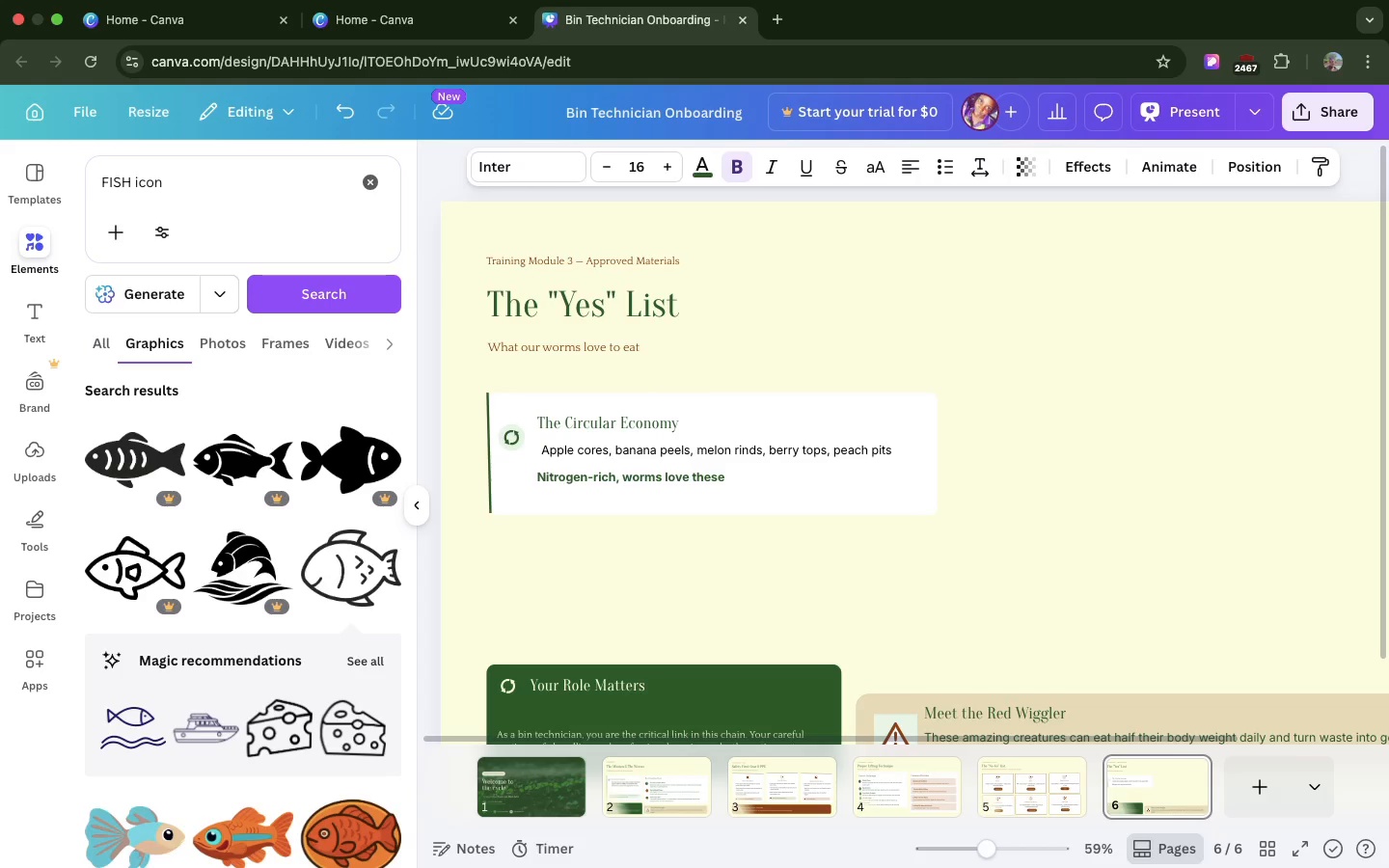 
key(ArrowUp)
 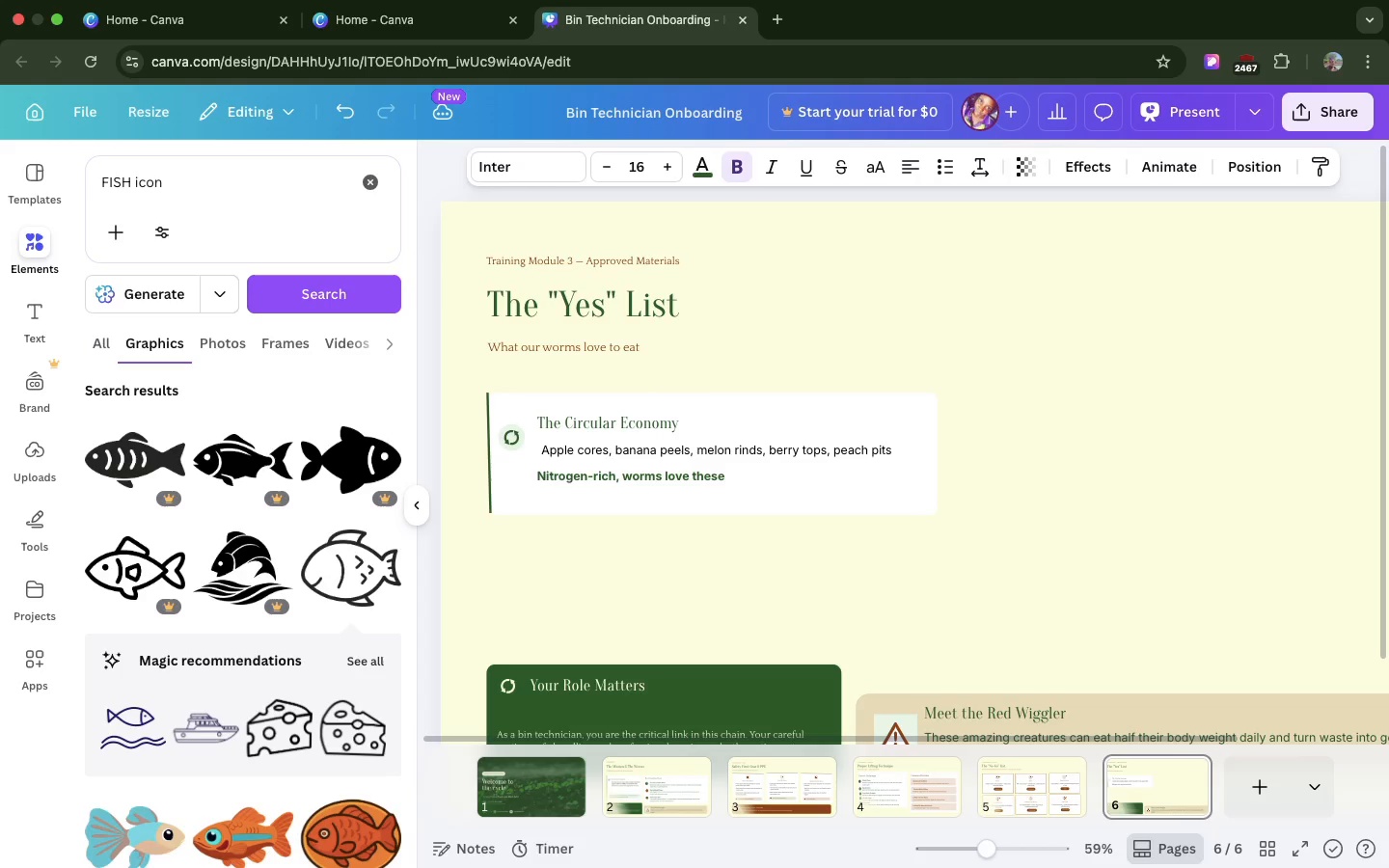 
key(ArrowUp)
 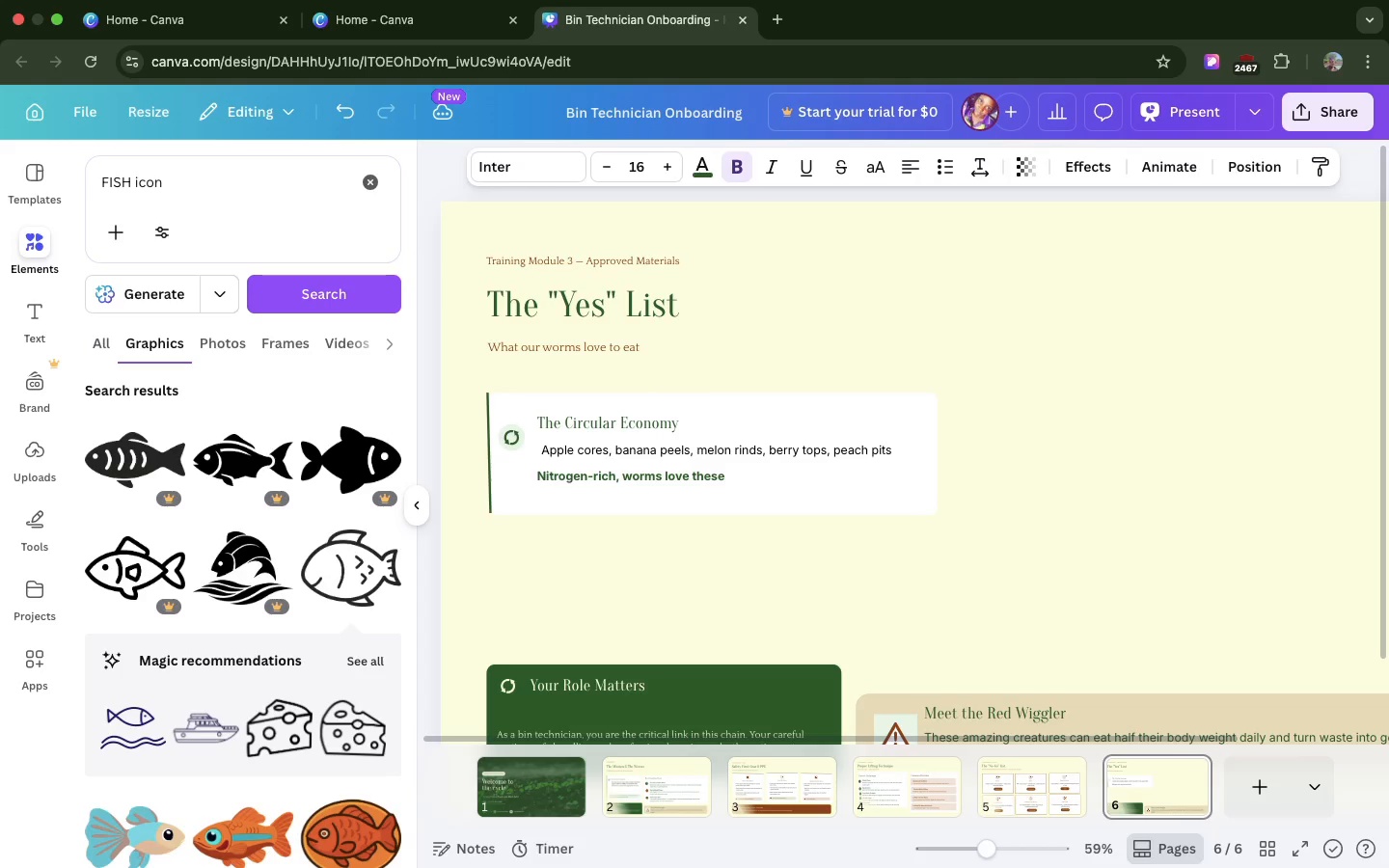 
key(ArrowUp)
 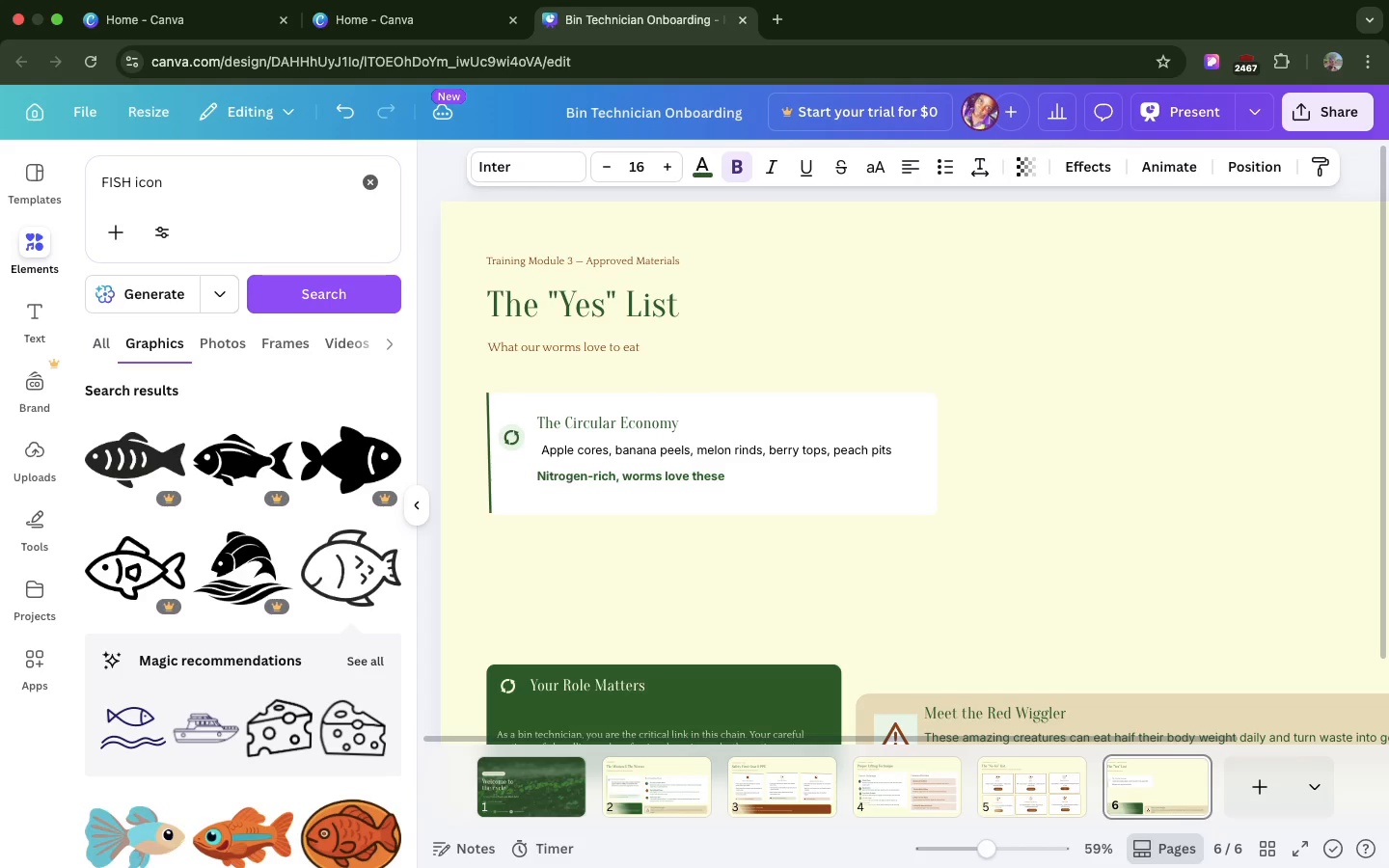 
key(ArrowUp)
 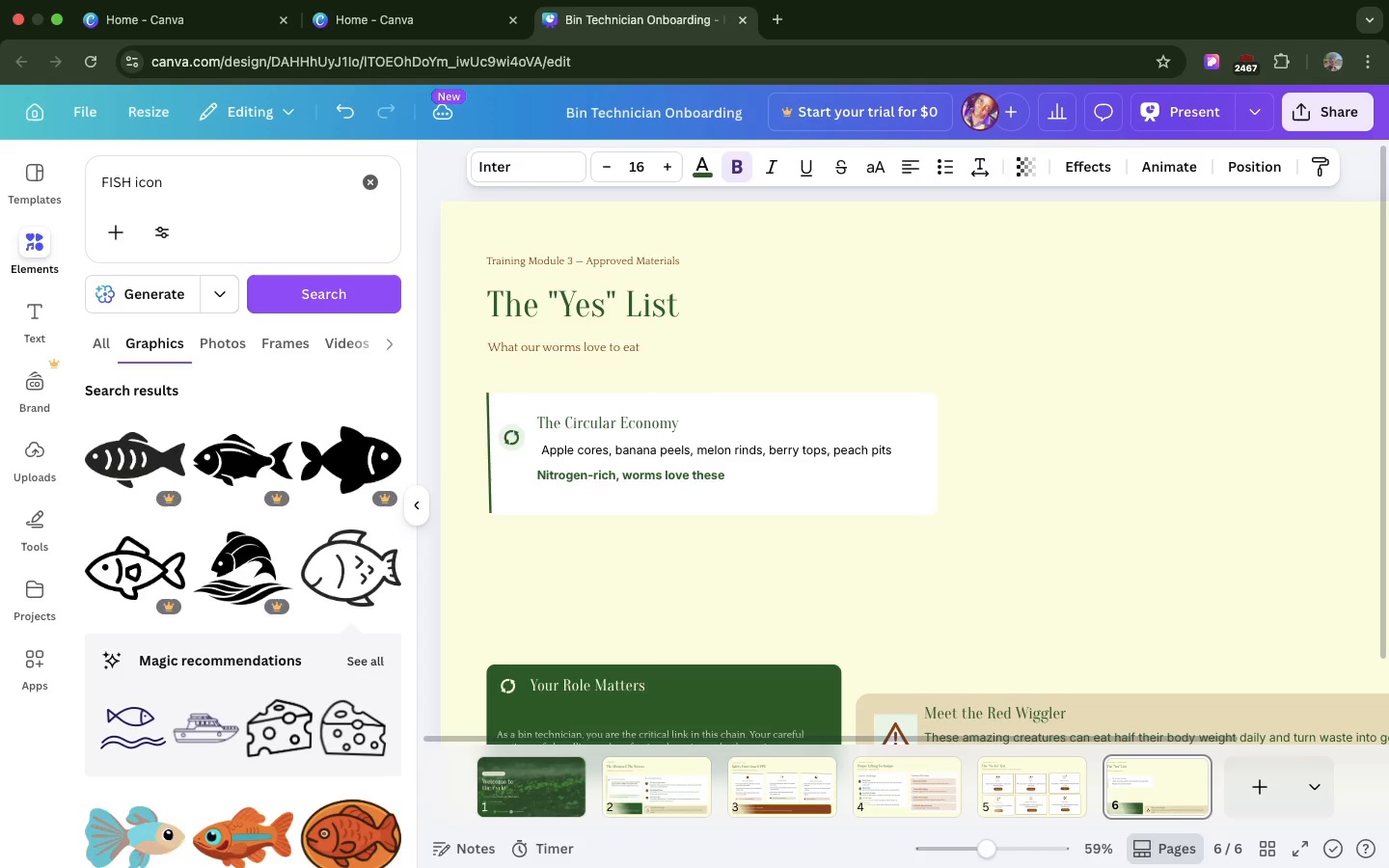 
key(ArrowUp)
 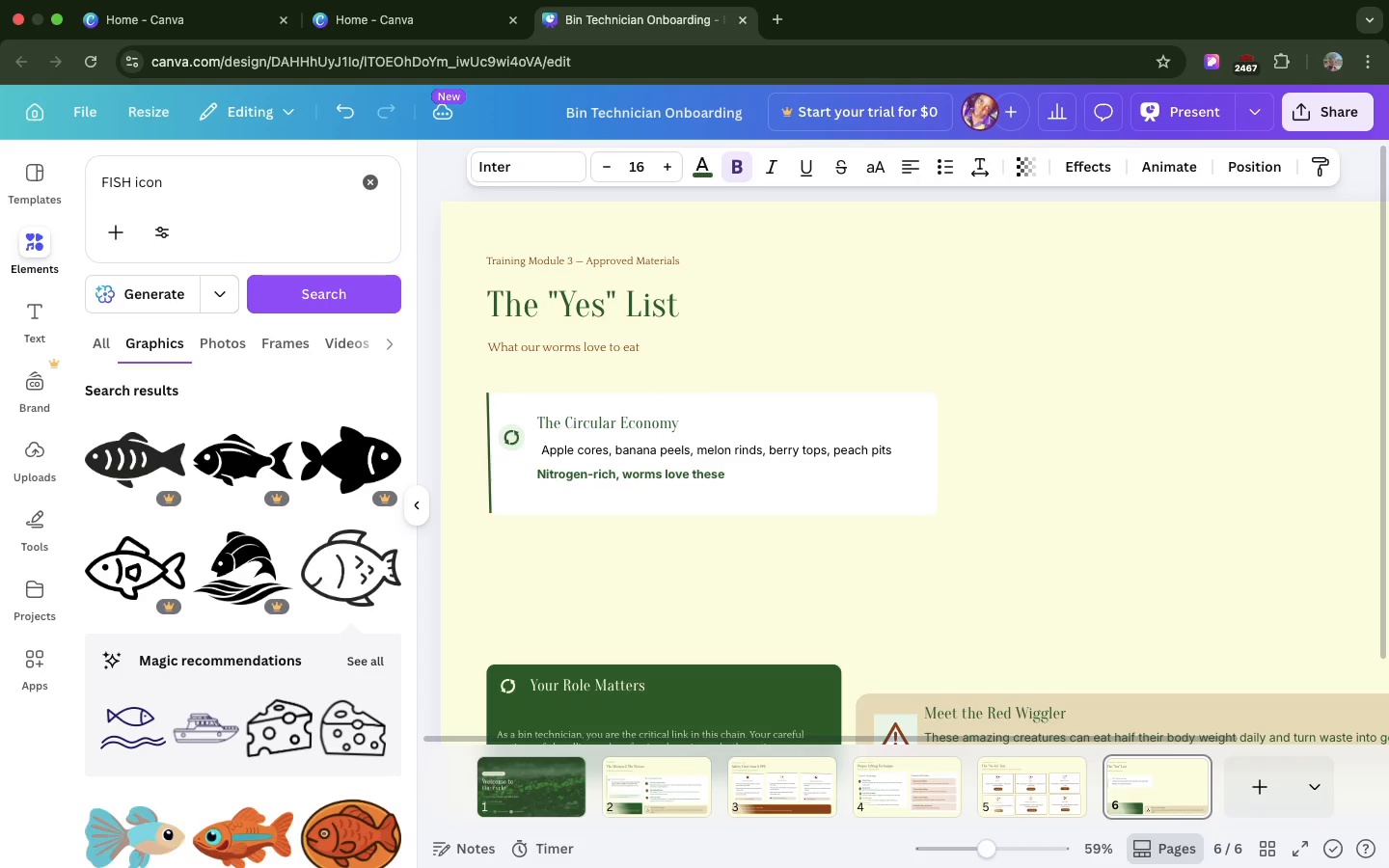 
key(ArrowUp)
 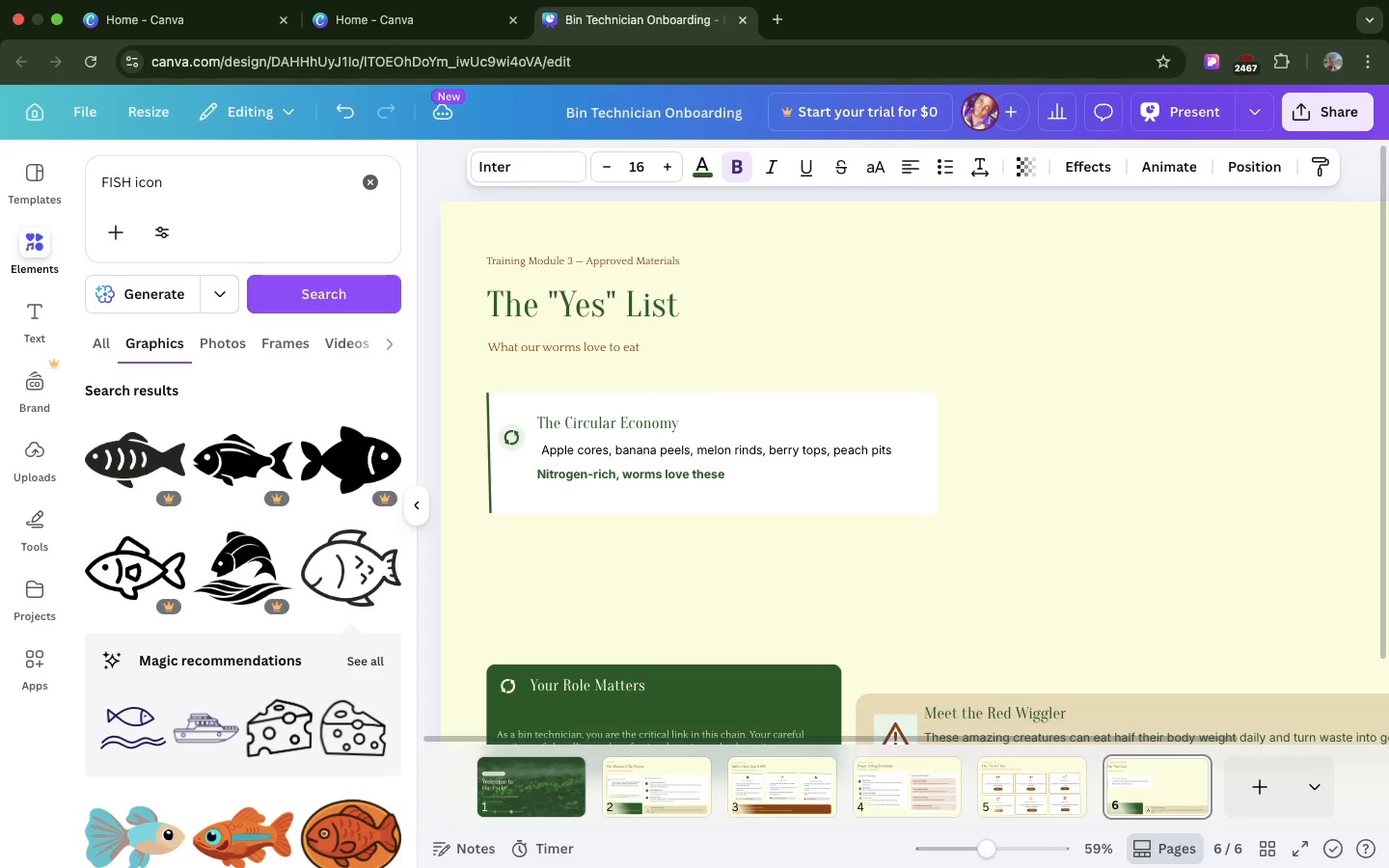 
key(ArrowUp)
 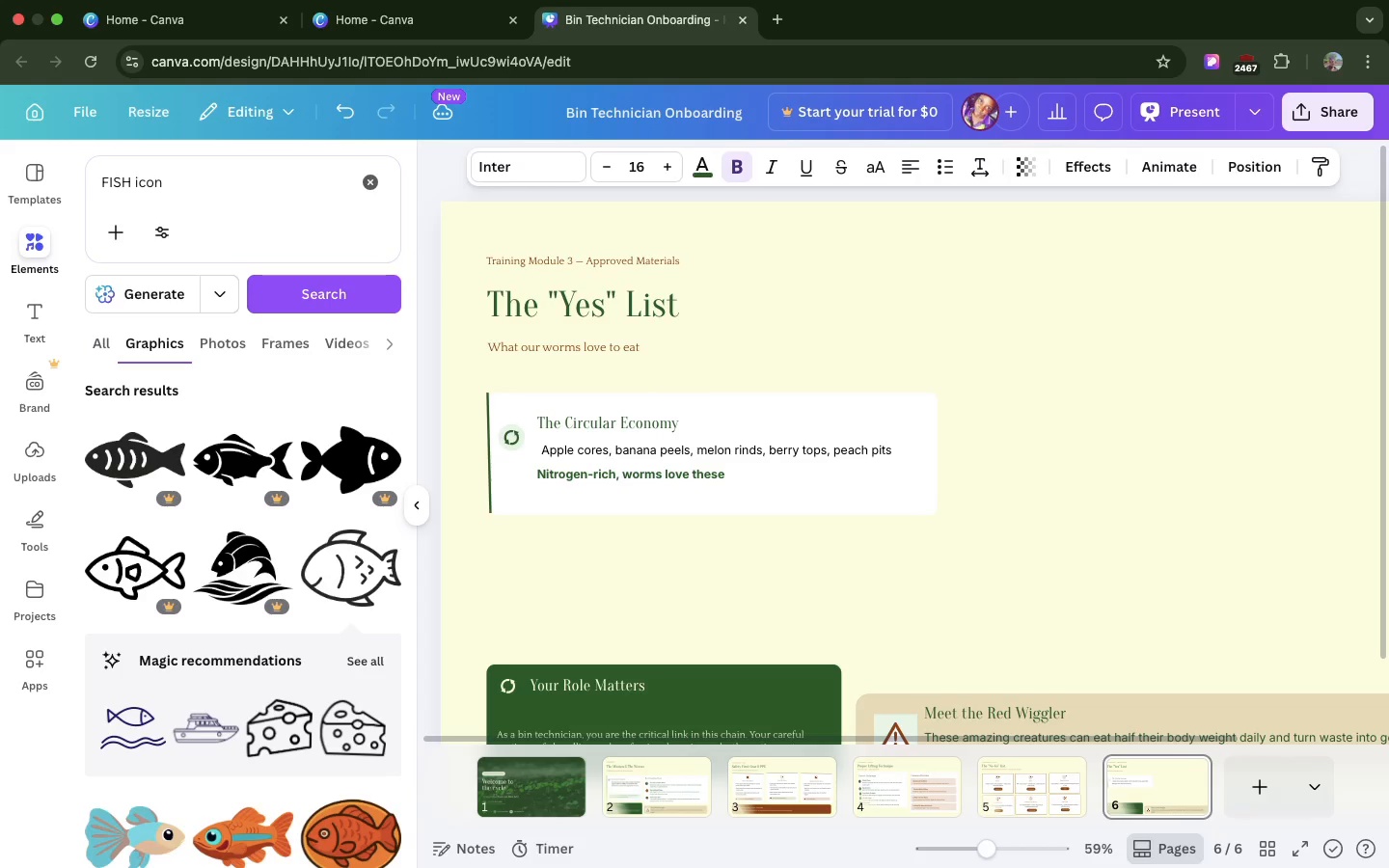 
key(ArrowUp)
 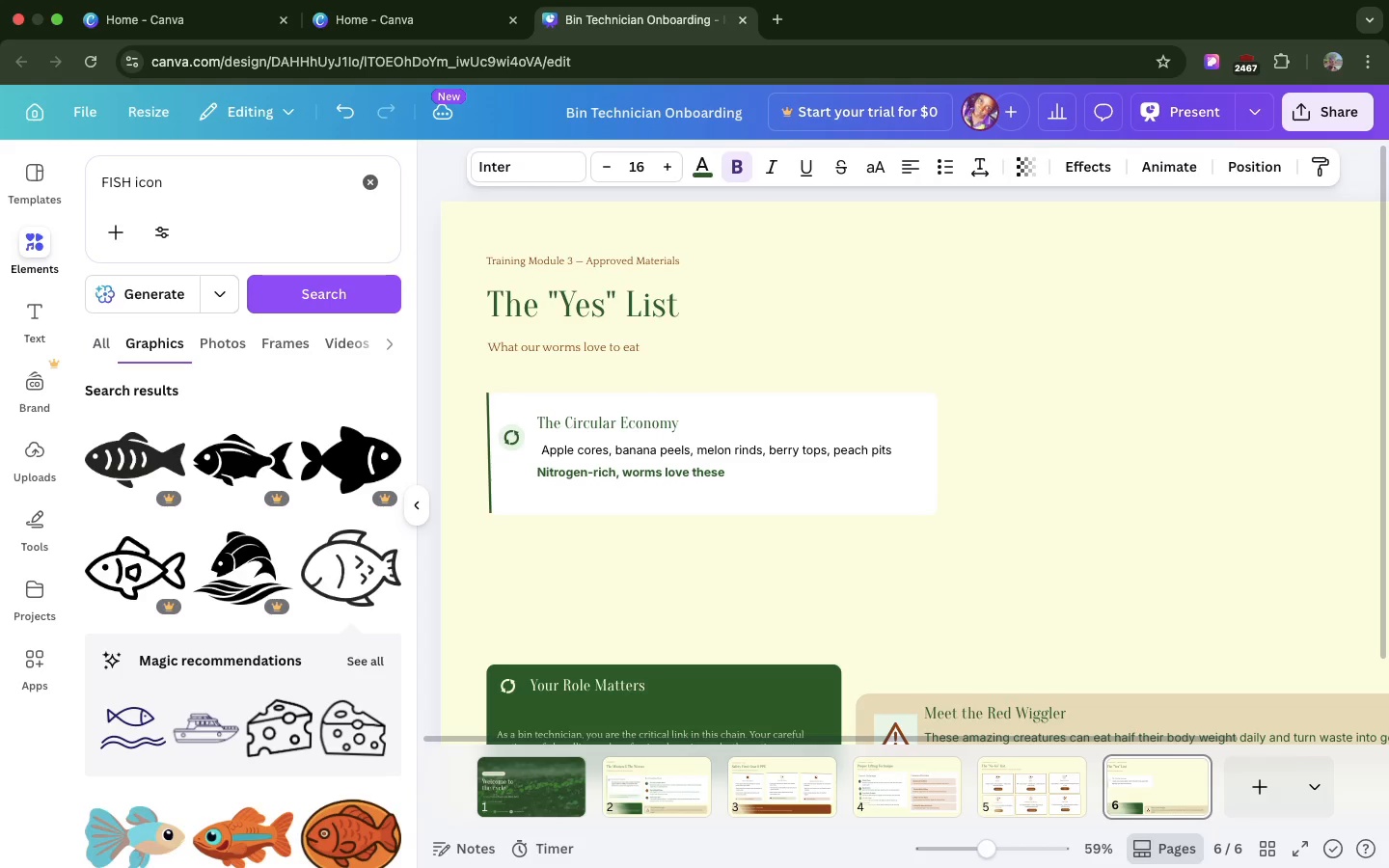 
key(ArrowUp)
 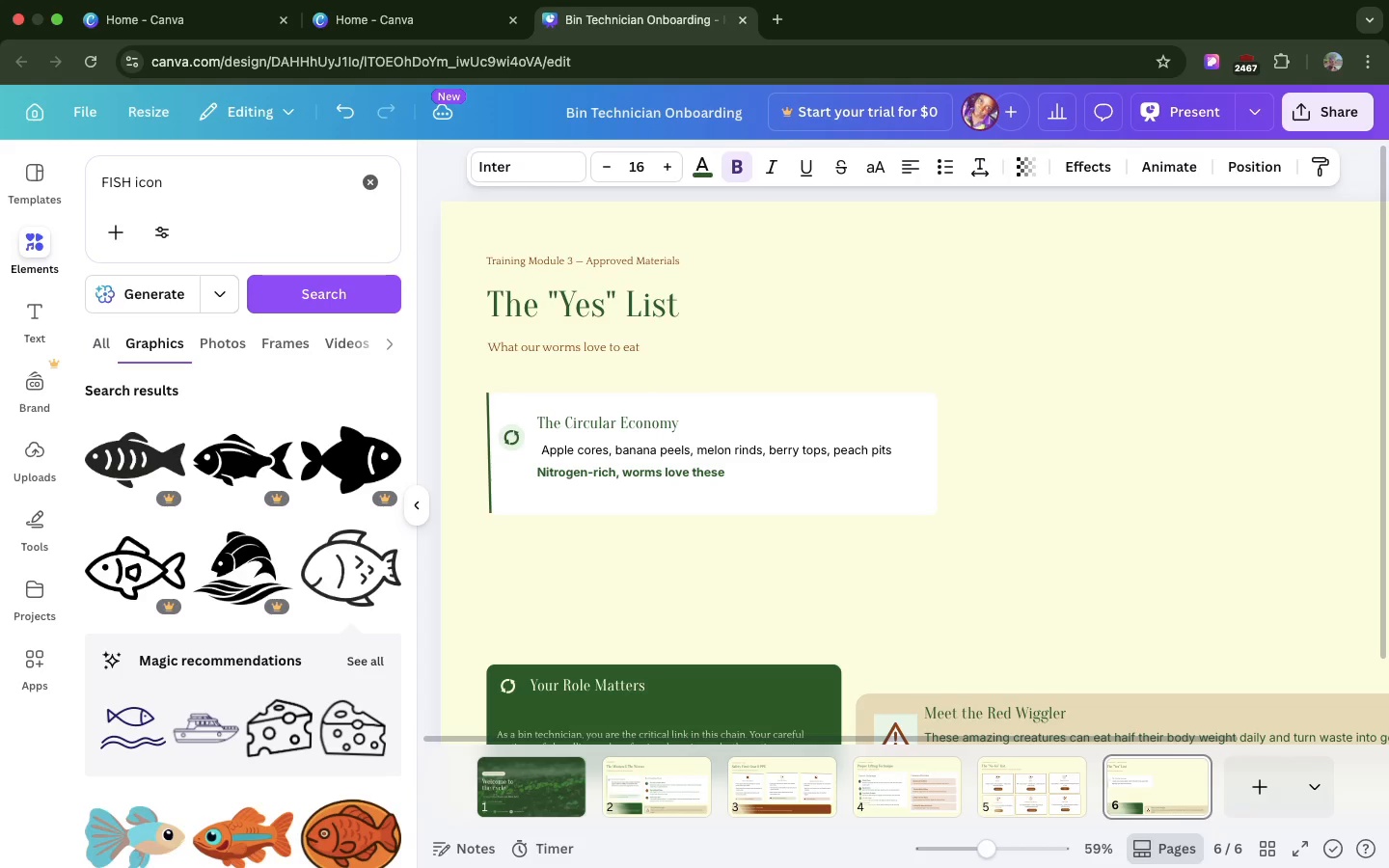 
key(ArrowUp)
 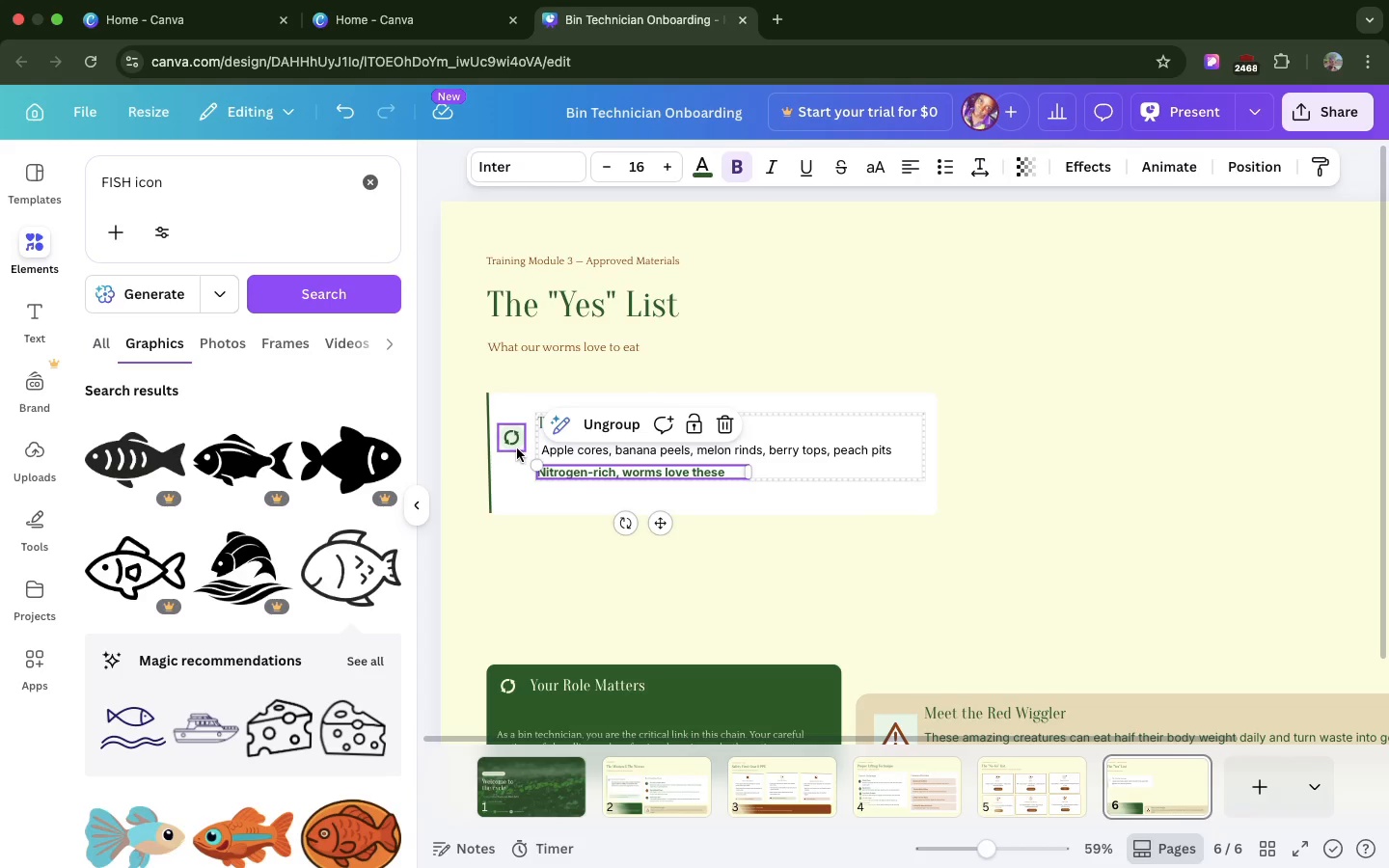 
left_click([515, 446])
 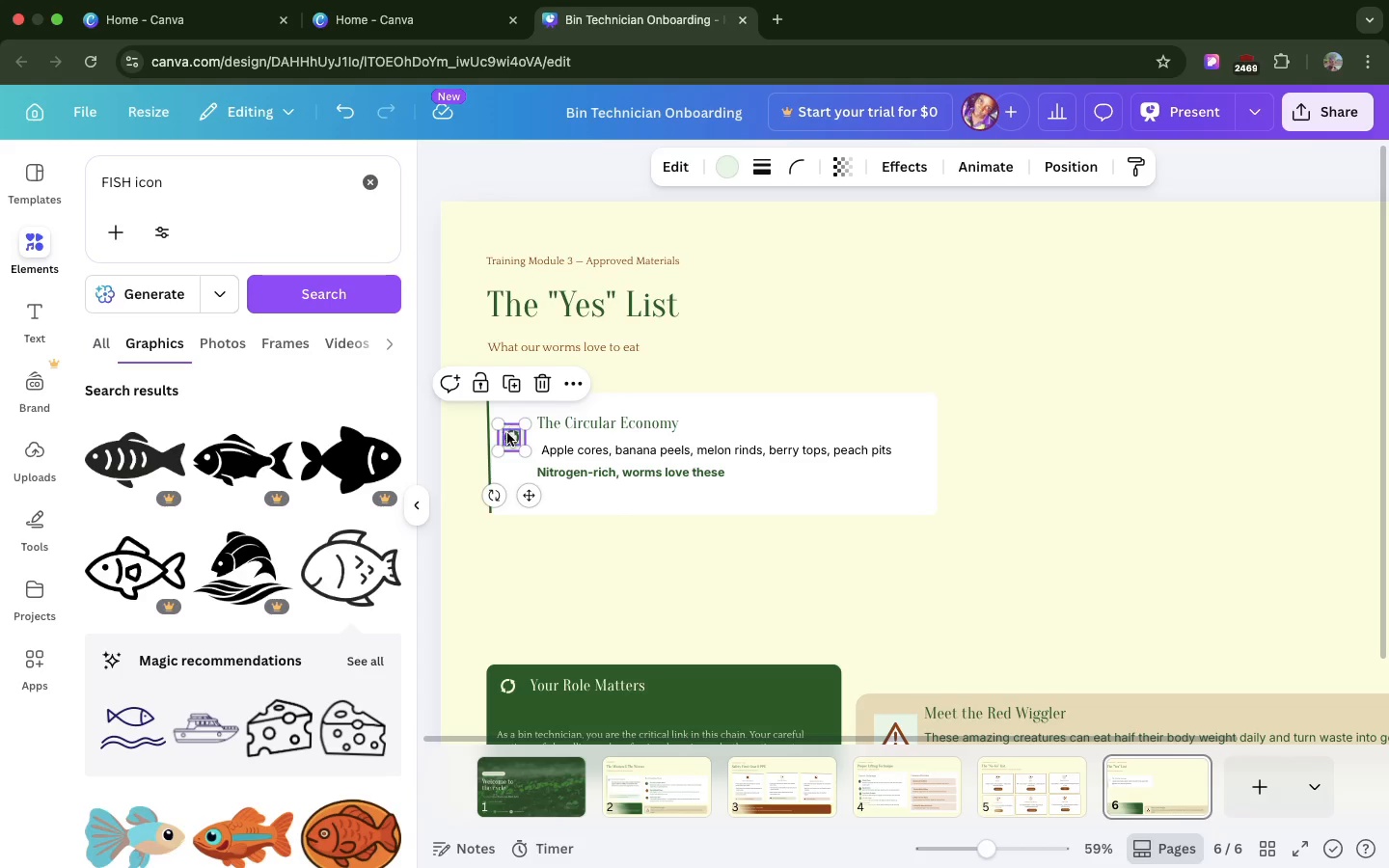 
hold_key(key=ShiftLeft, duration=0.85)
left_click([511, 437])
 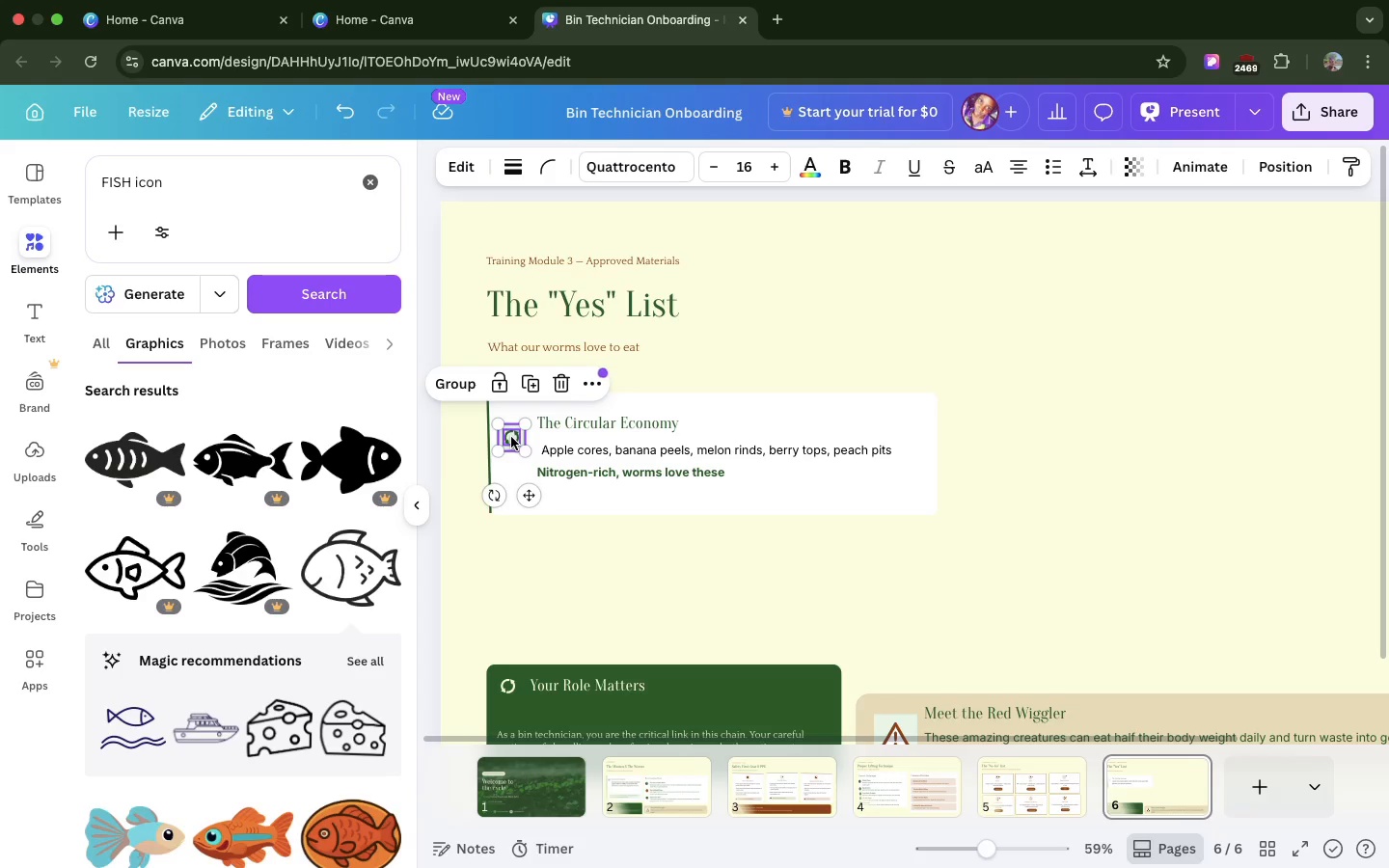 
left_click_drag(start_coordinate=[511, 437], to_coordinate=[513, 429])
 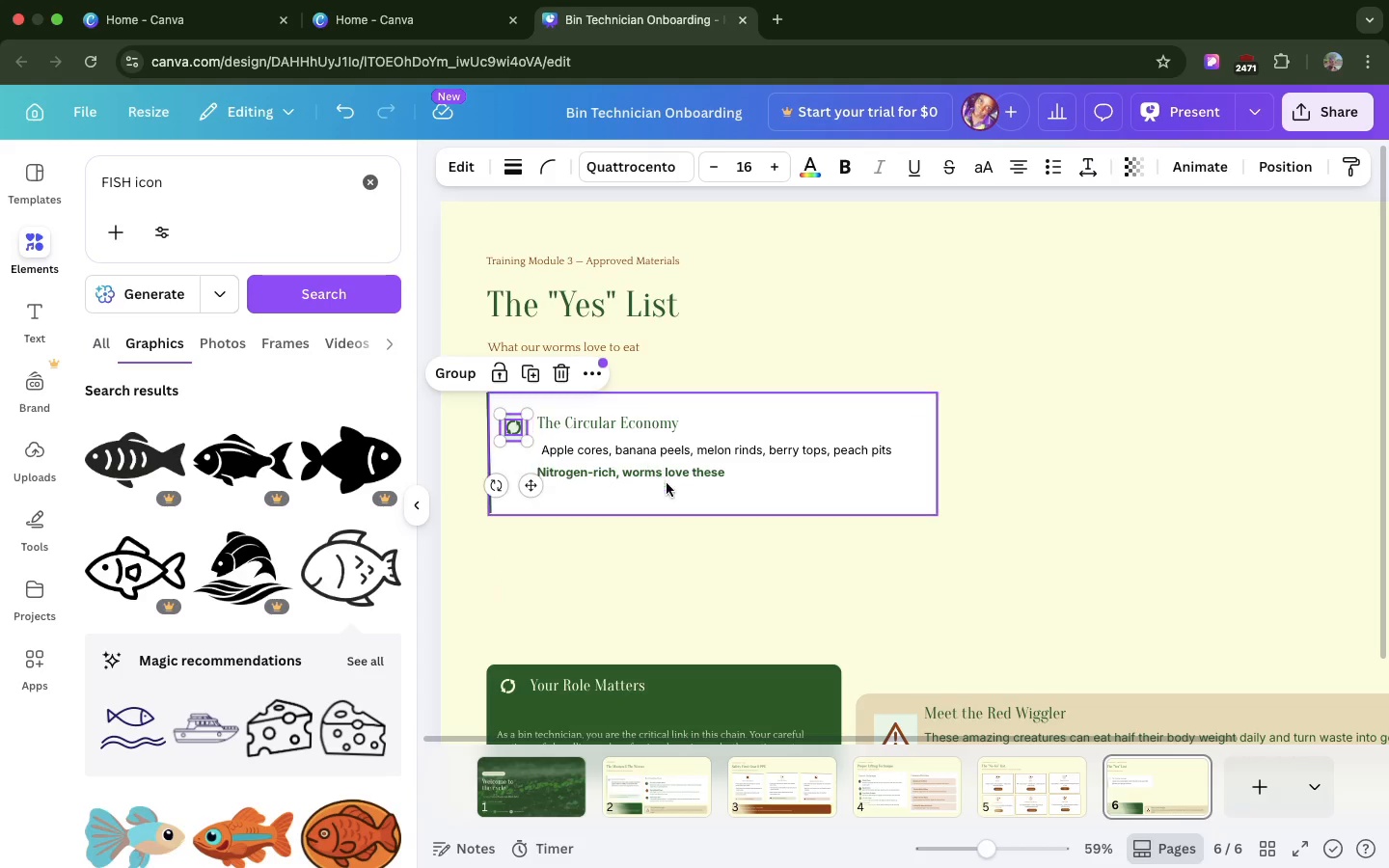 
left_click([666, 498])
 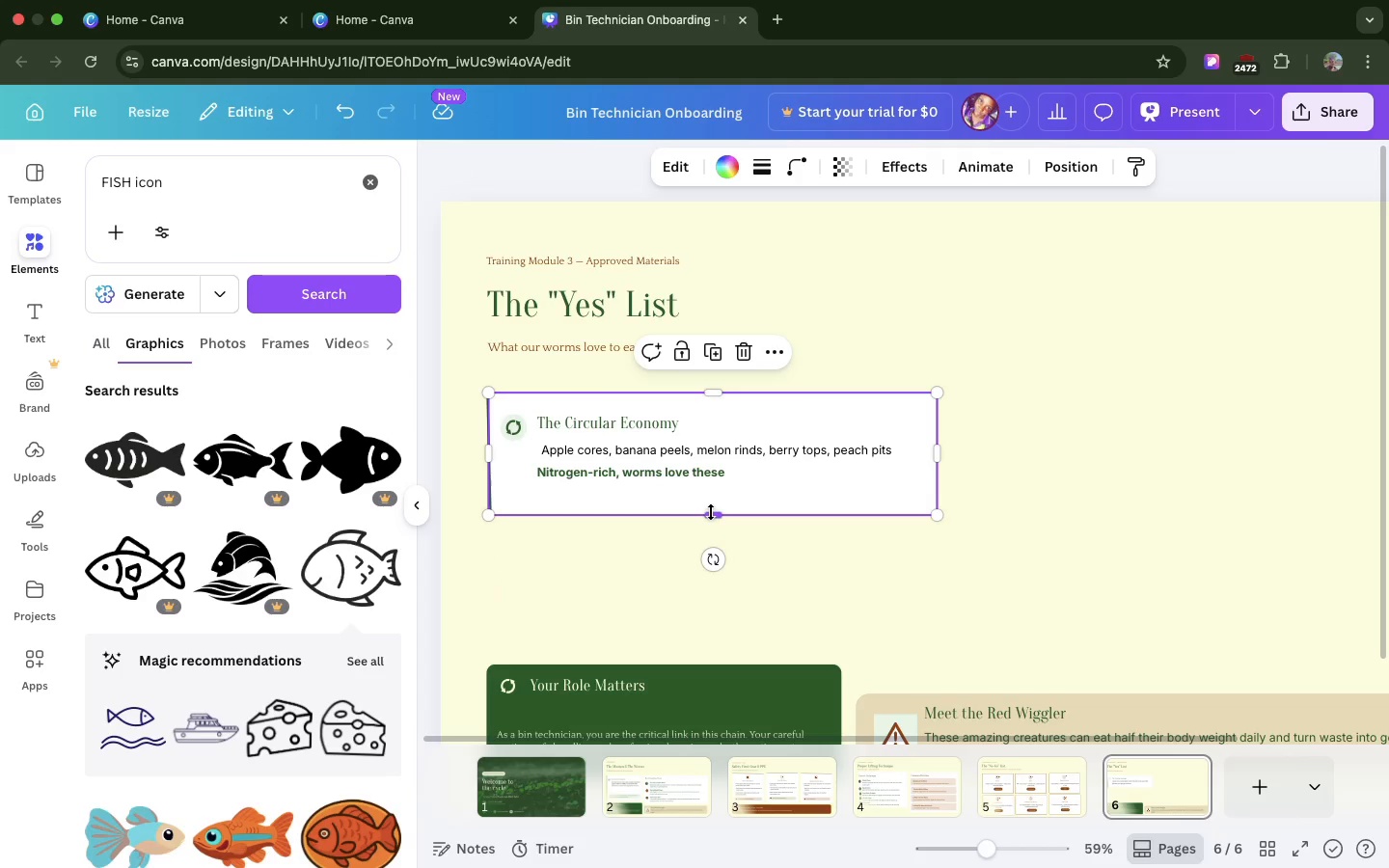 
left_click_drag(start_coordinate=[711, 512], to_coordinate=[711, 493])
 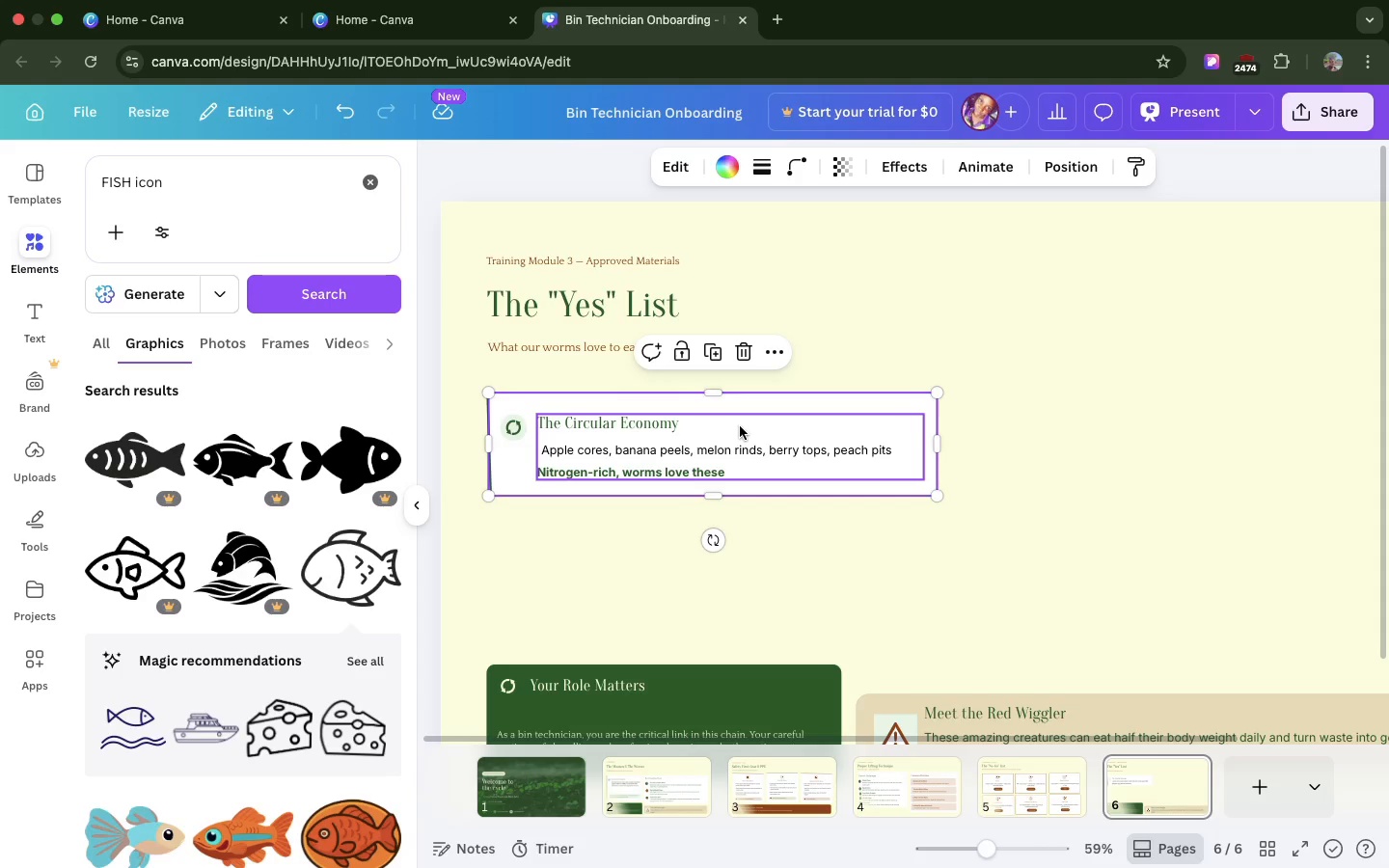 
wait(9.56)
 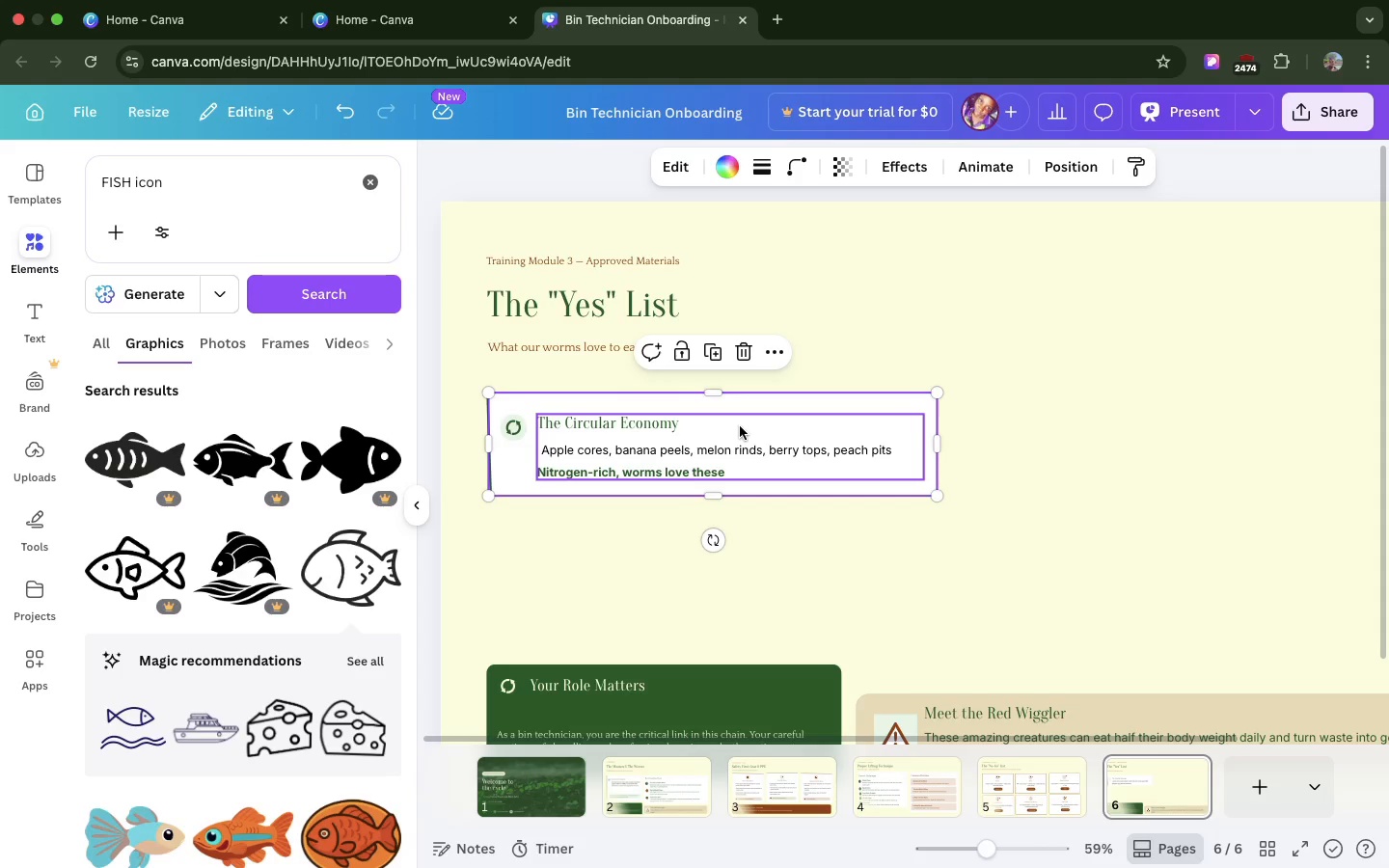 
double_click([670, 422])
 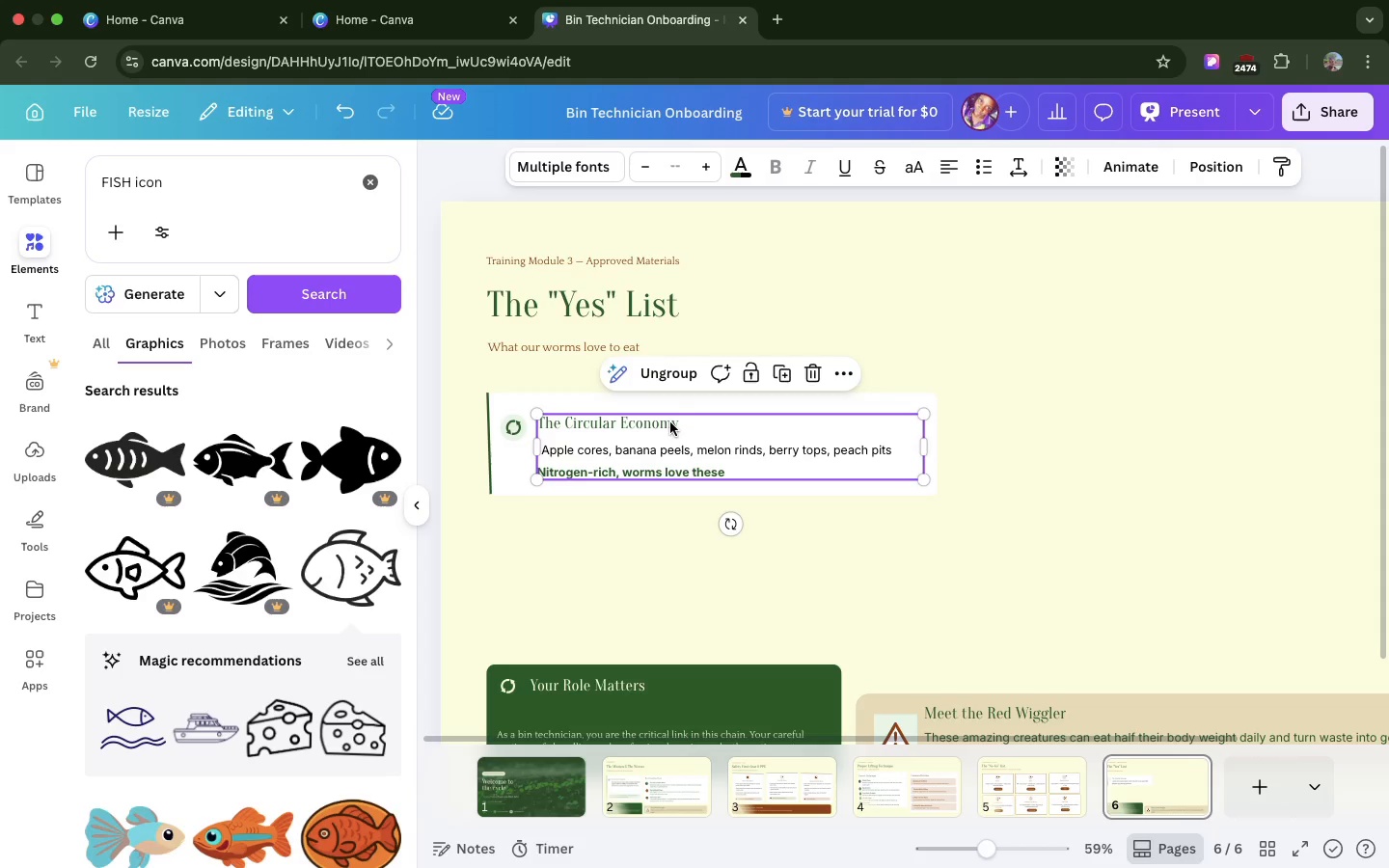 
triple_click([670, 422])
 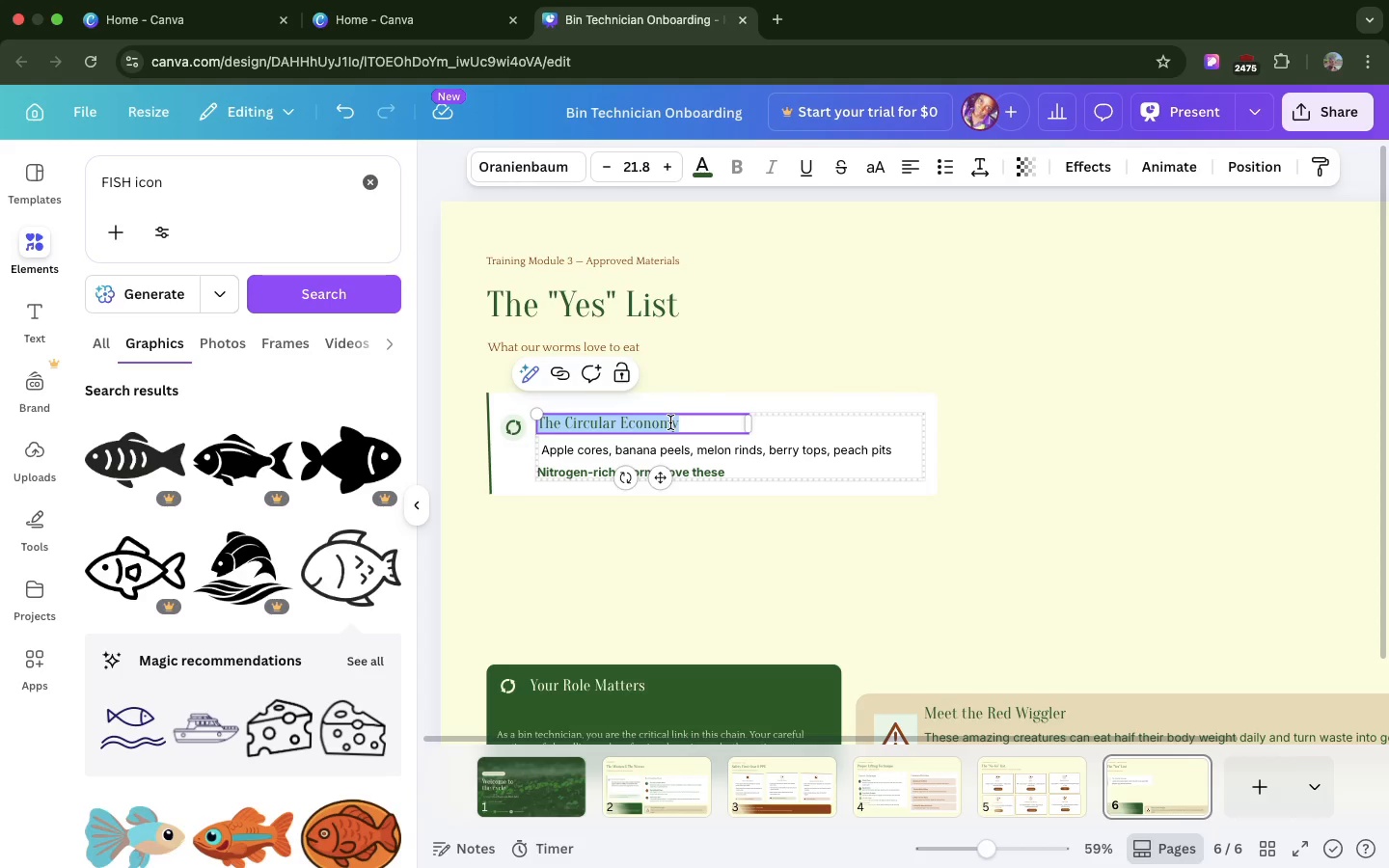 
double_click([670, 422])
 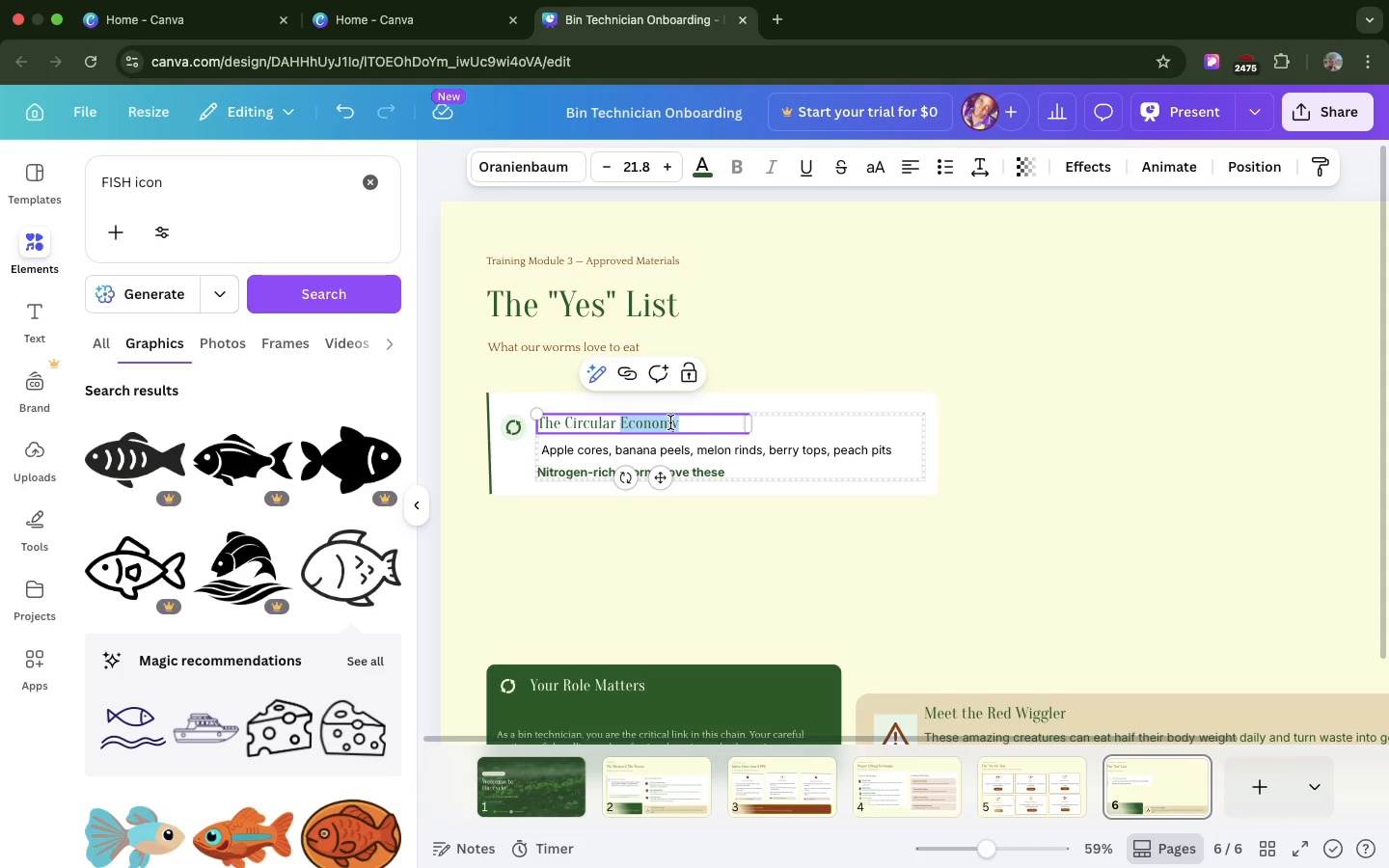 
triple_click([670, 422])
 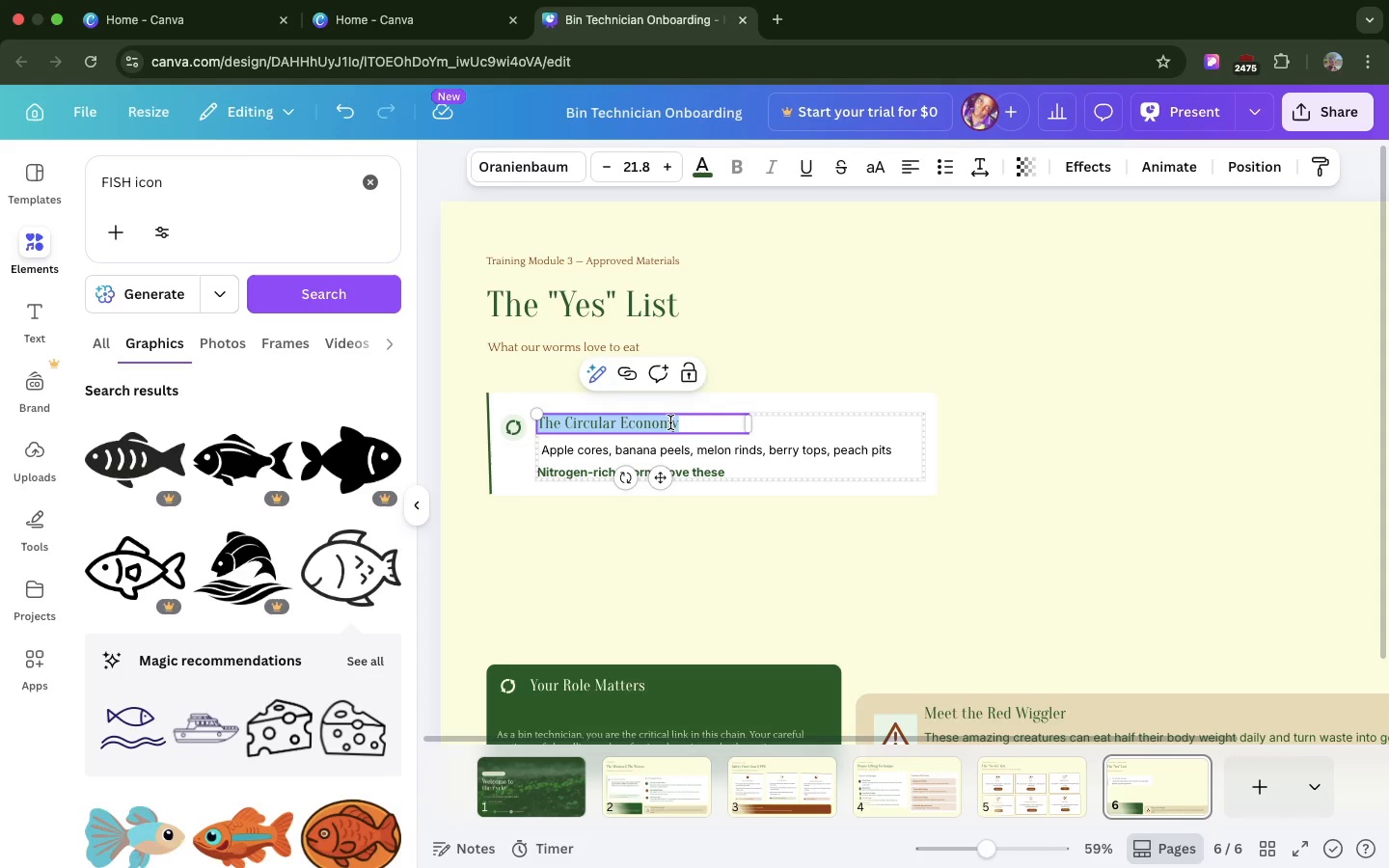 
triple_click([670, 422])
 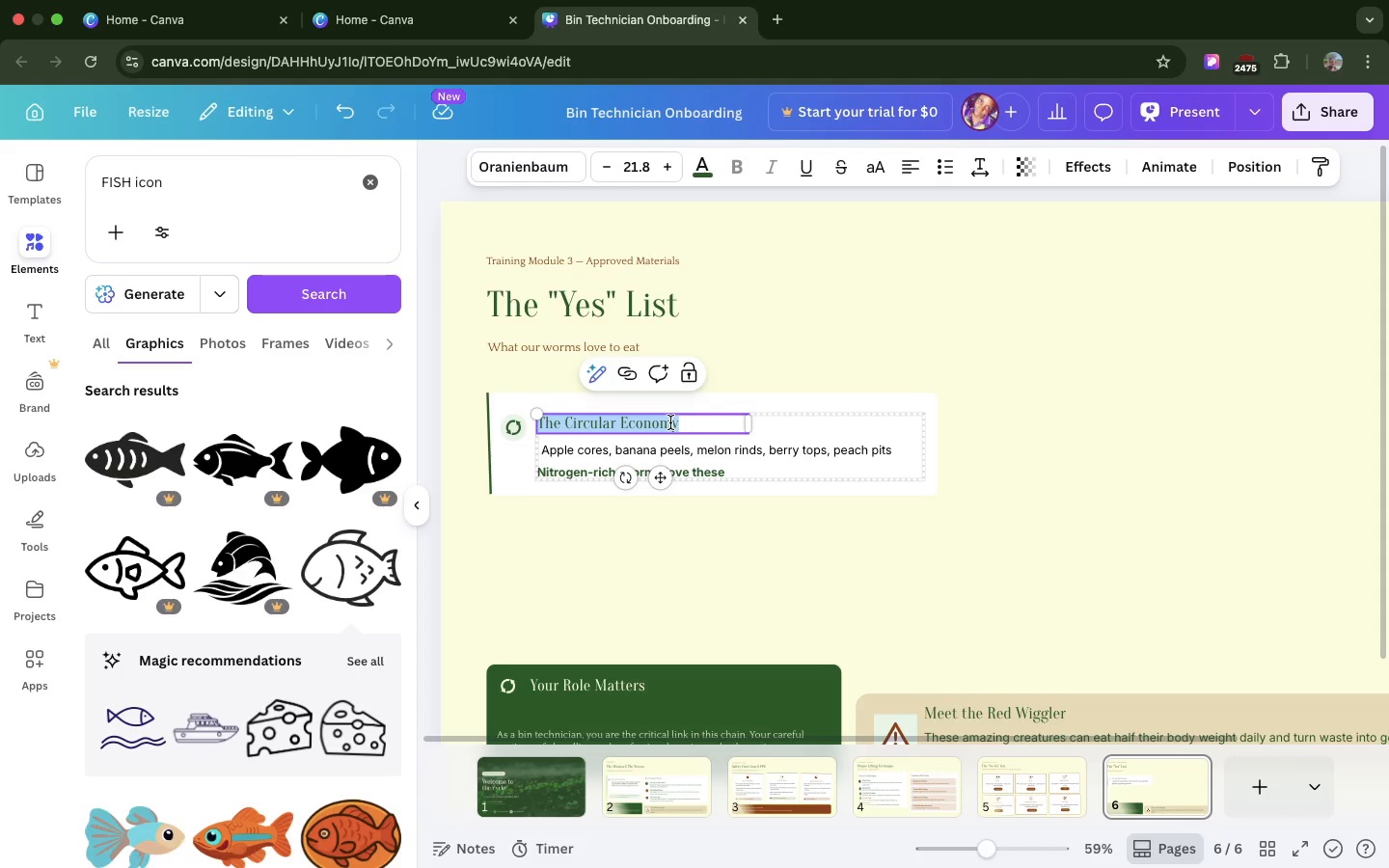 
key(Meta+V)
 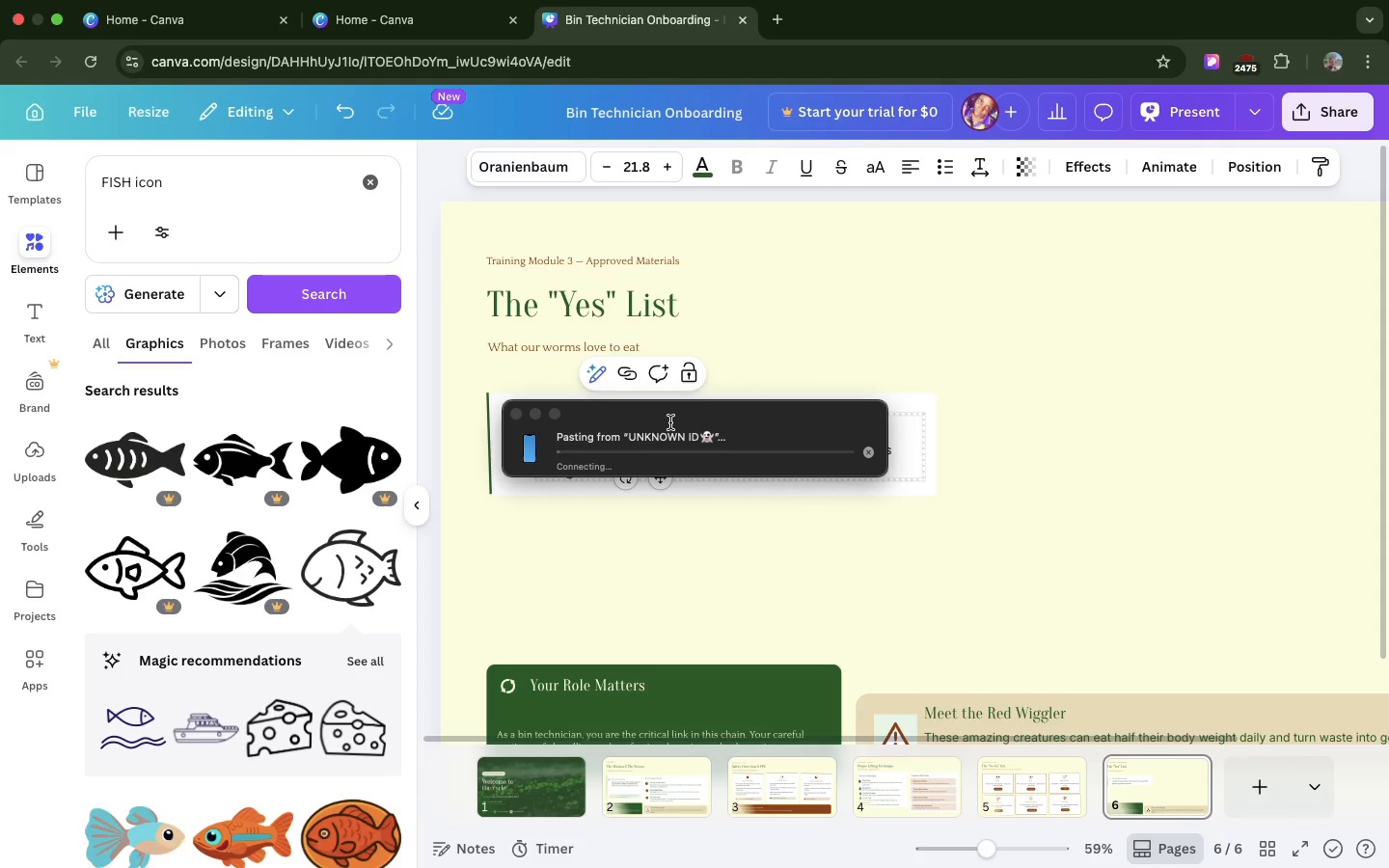 
wait(10.44)
 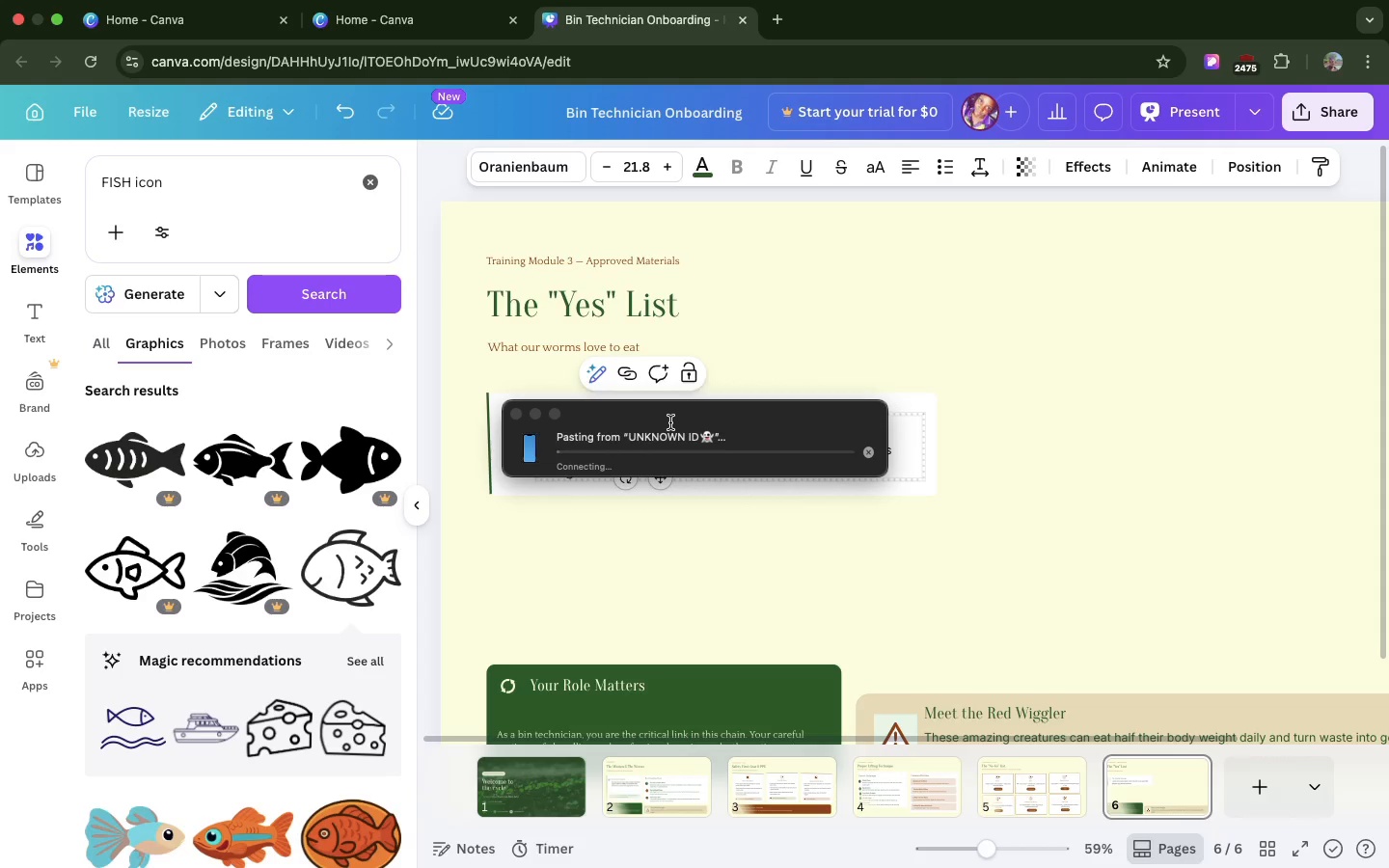 
key(Backspace)
 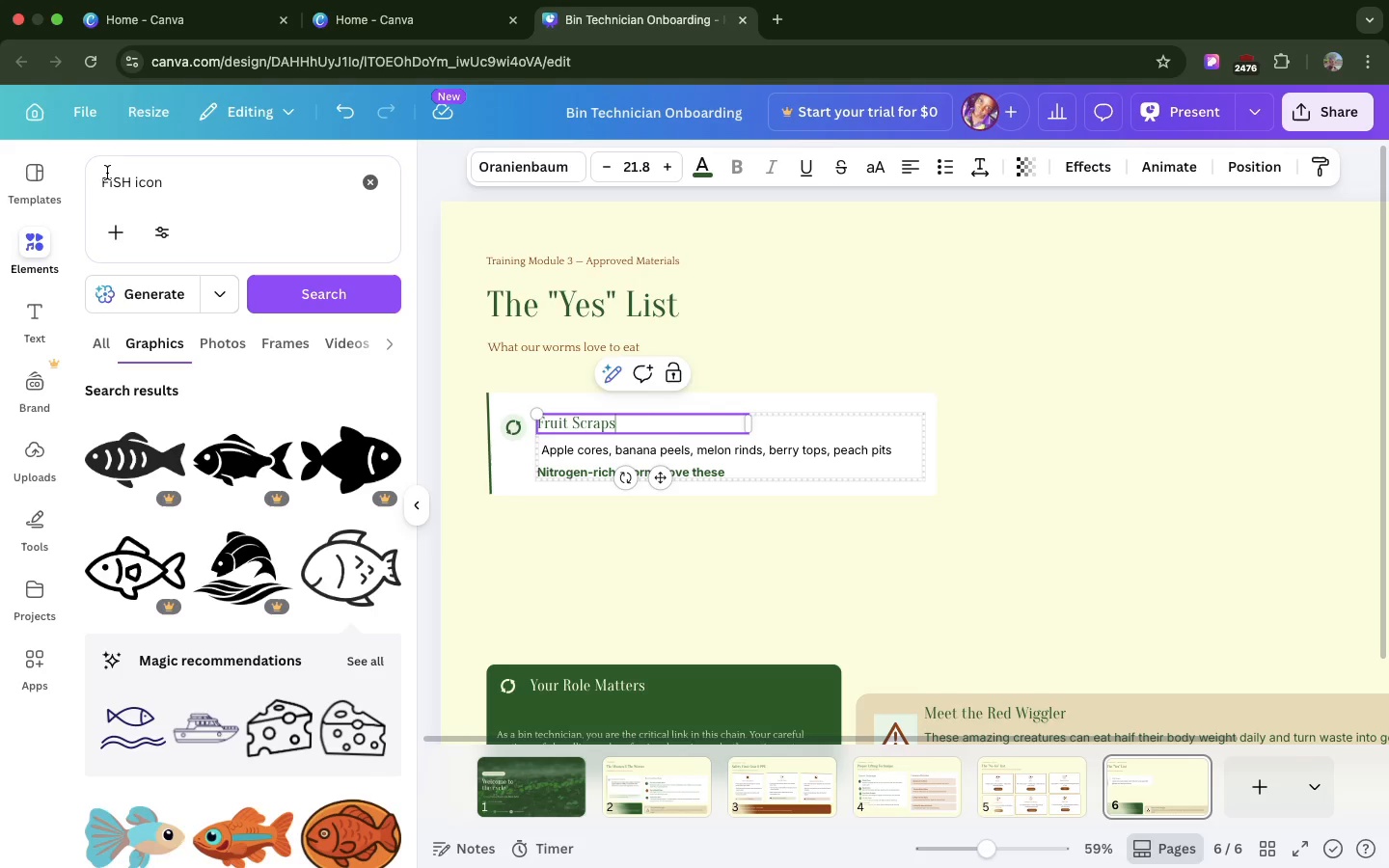 
double_click([107, 183])
 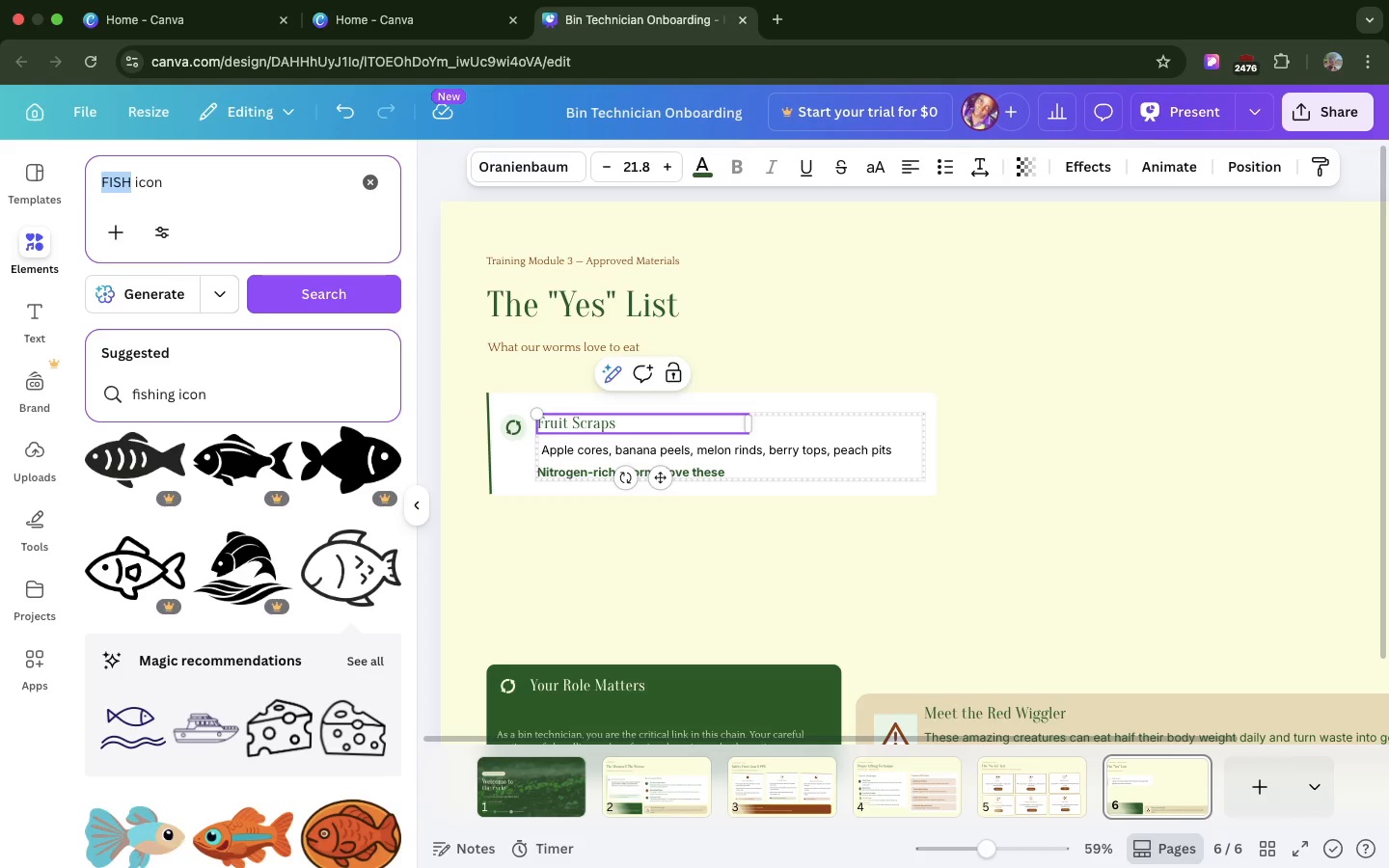 
type(APPLE)
 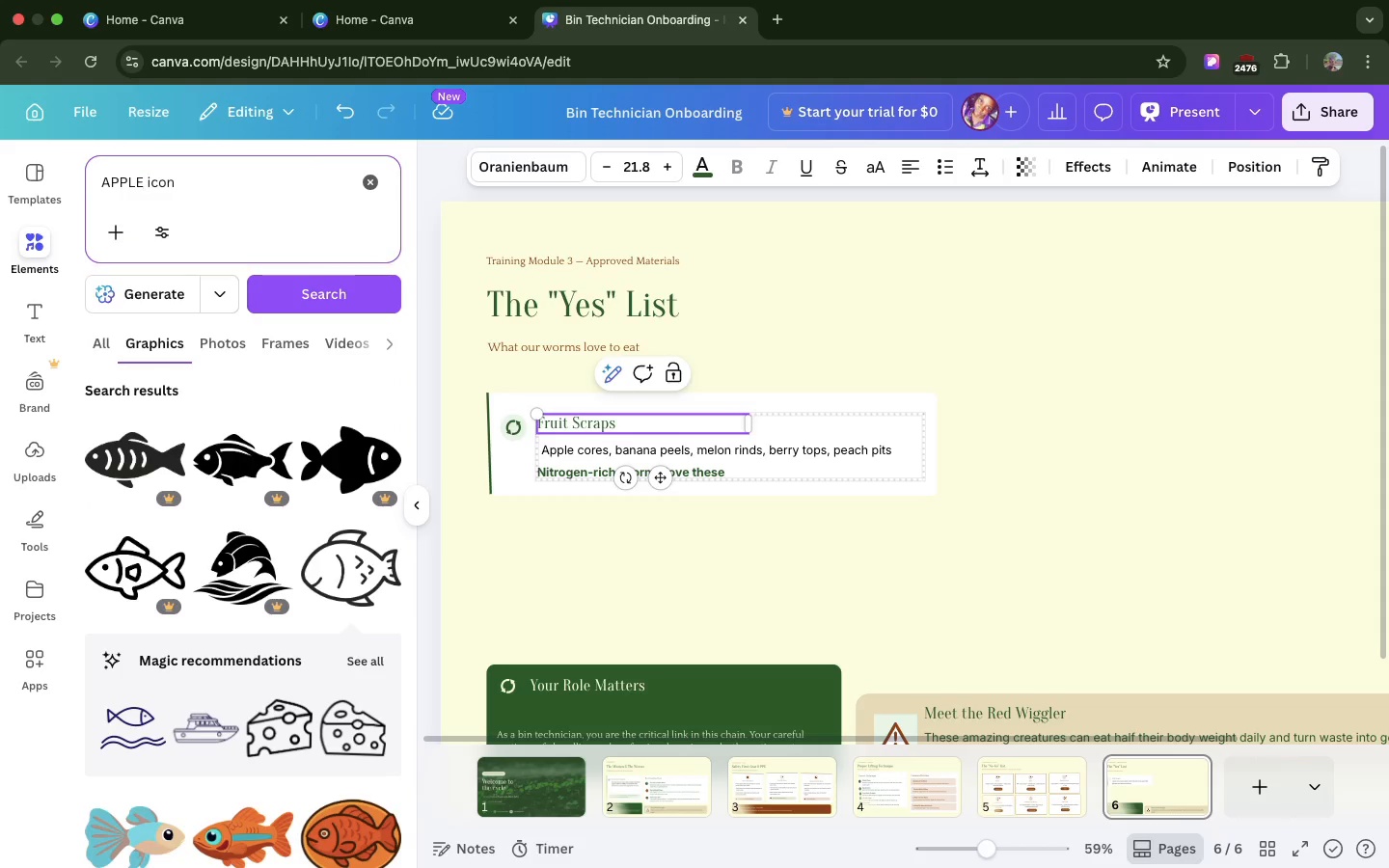 
key(Enter)
 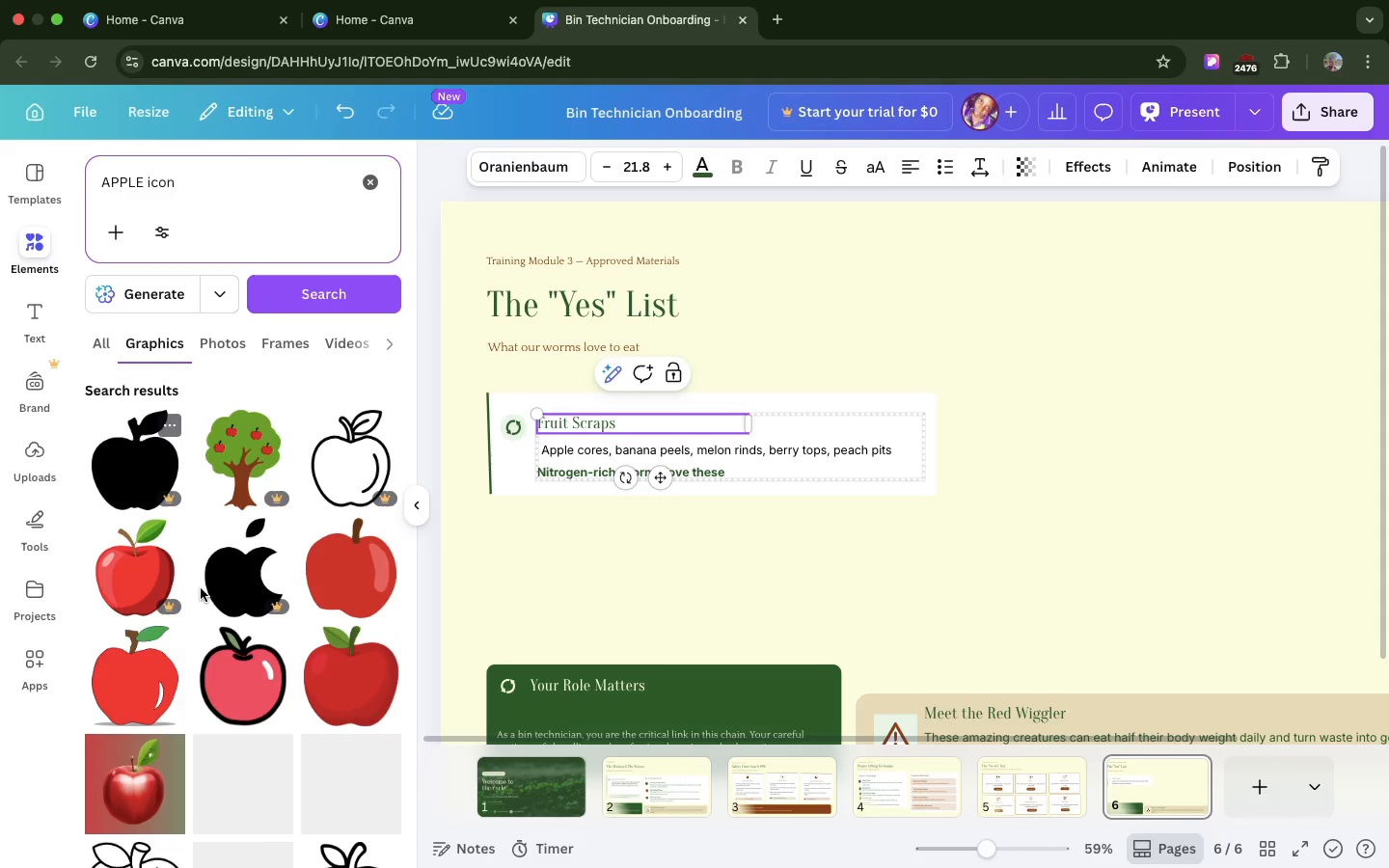 
scroll: coordinate [233, 660], scroll_direction: down, amount: 87.0
 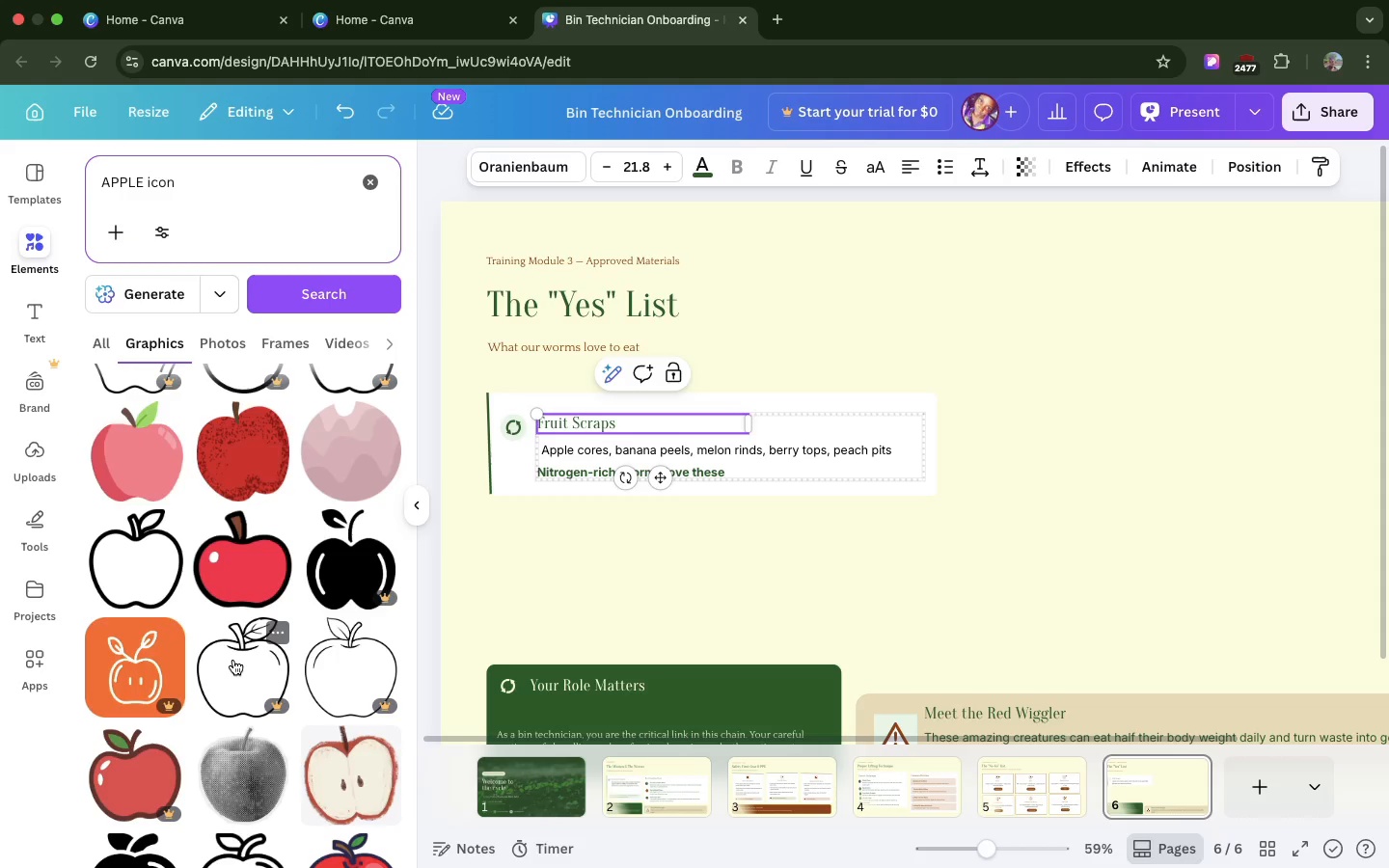 
left_click_drag(start_coordinate=[149, 698], to_coordinate=[1070, 335])
 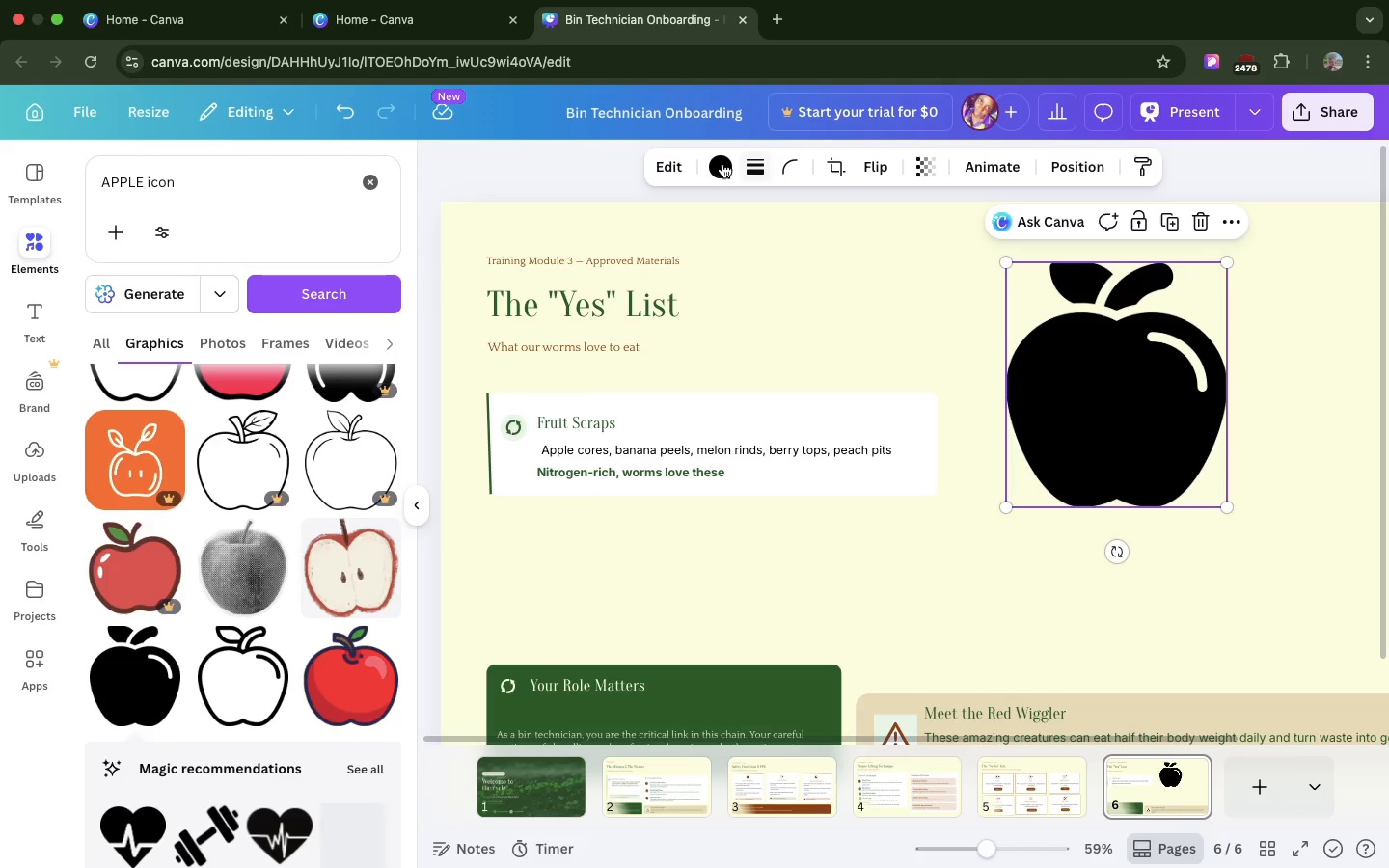 
scroll: coordinate [233, 660], scroll_direction: down, amount: 24.0
 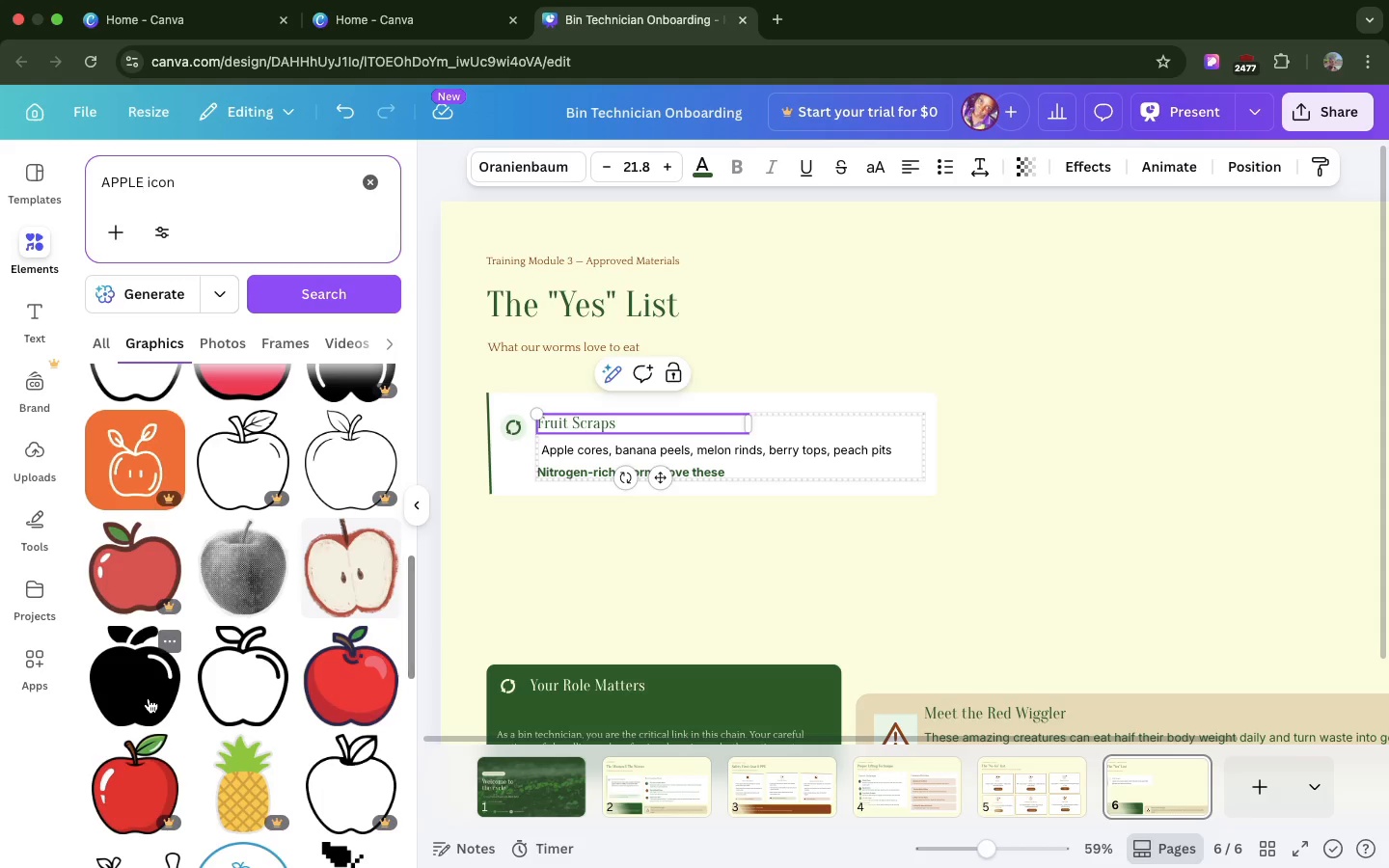 
left_click([722, 163])
 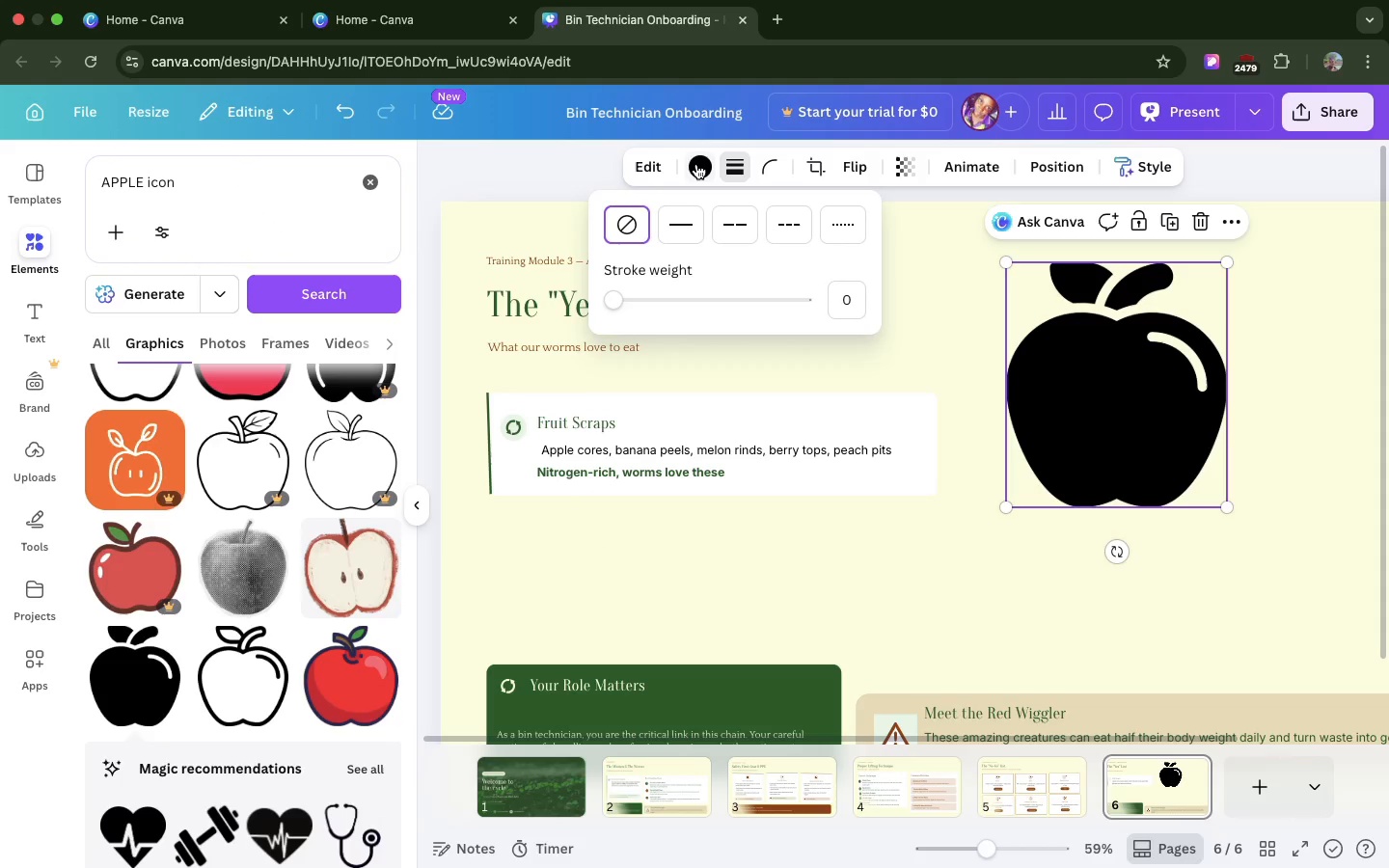 
left_click([692, 166])
 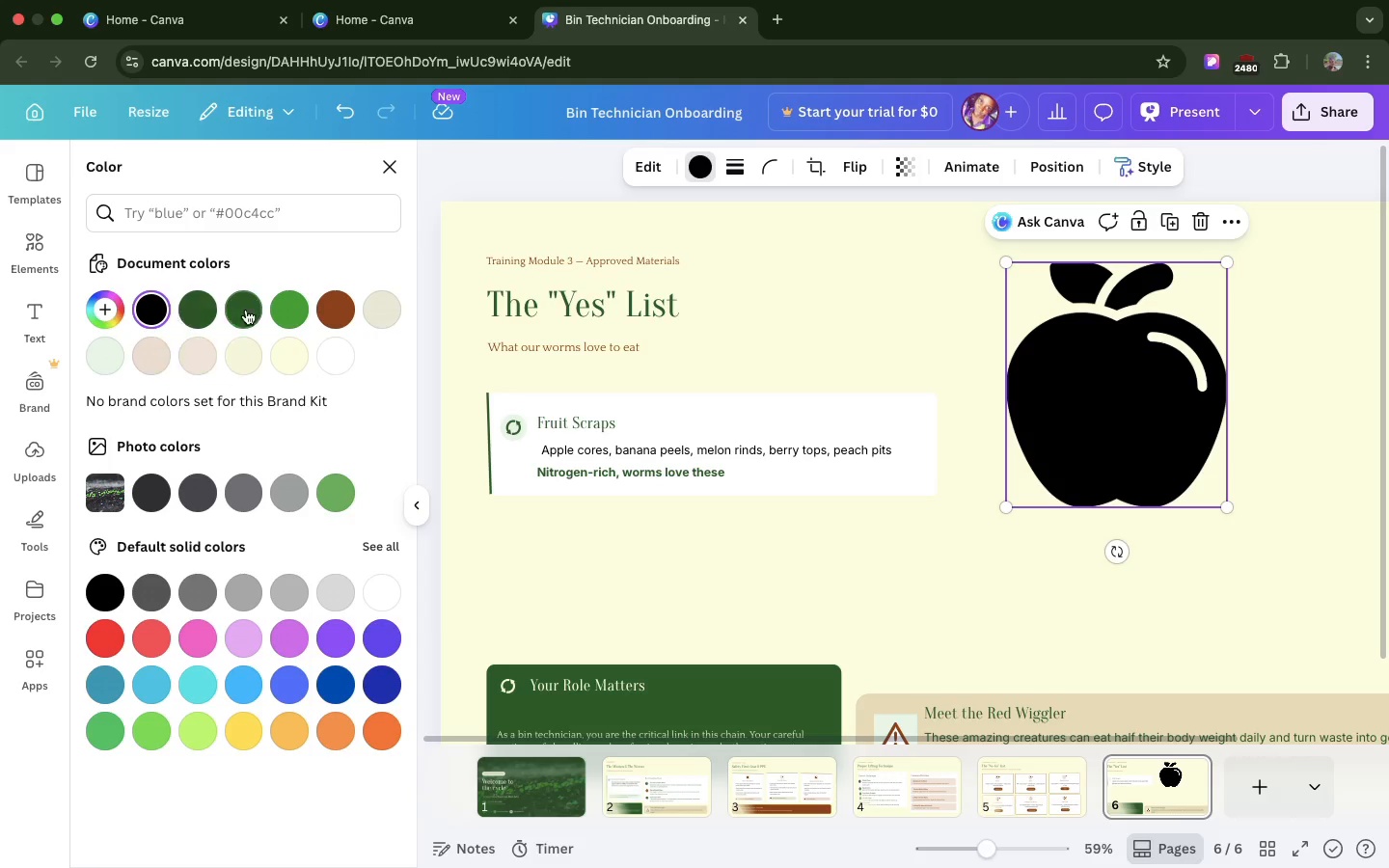 
left_click([248, 309])
 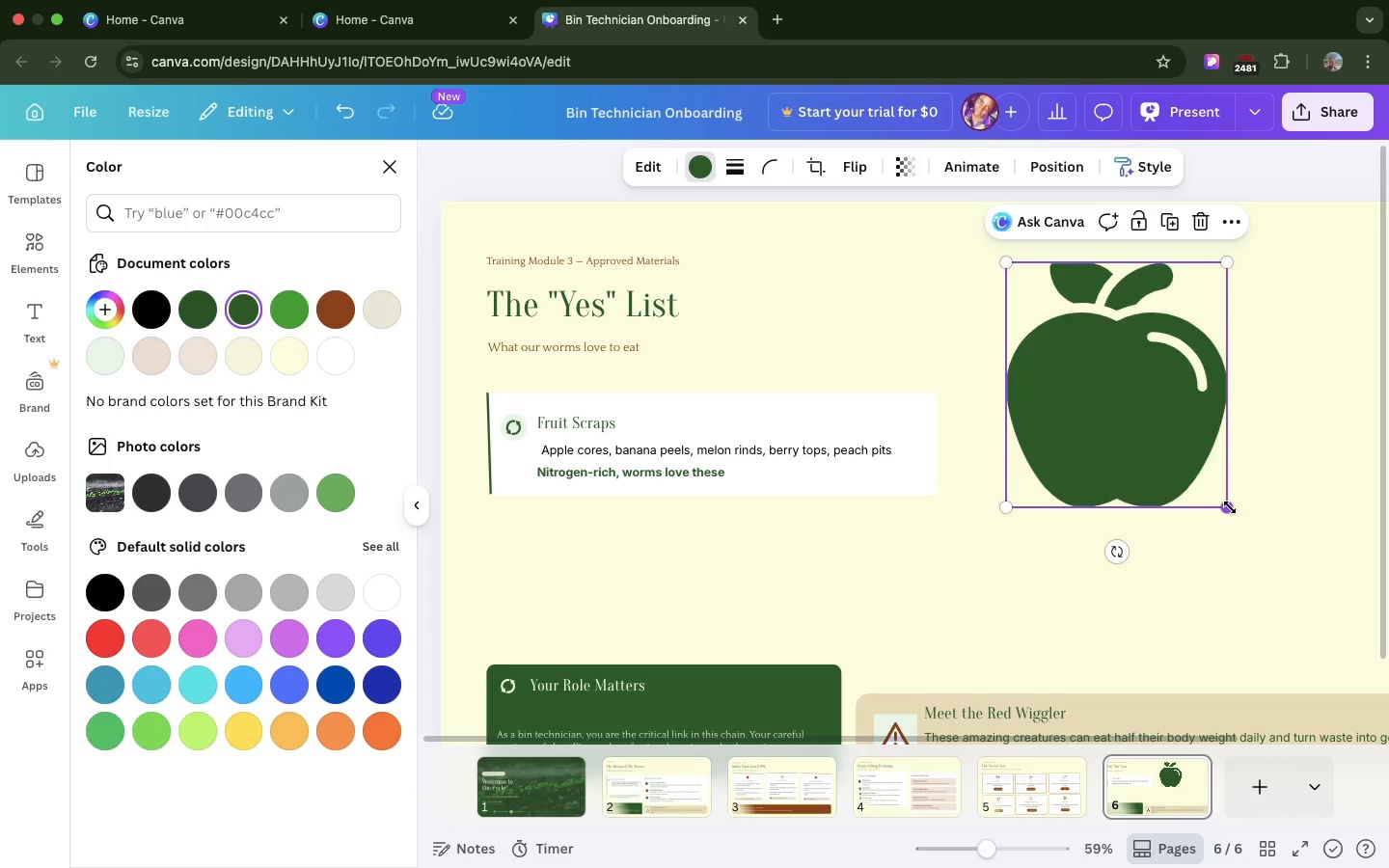 
left_click_drag(start_coordinate=[1230, 507], to_coordinate=[1021, 303])
 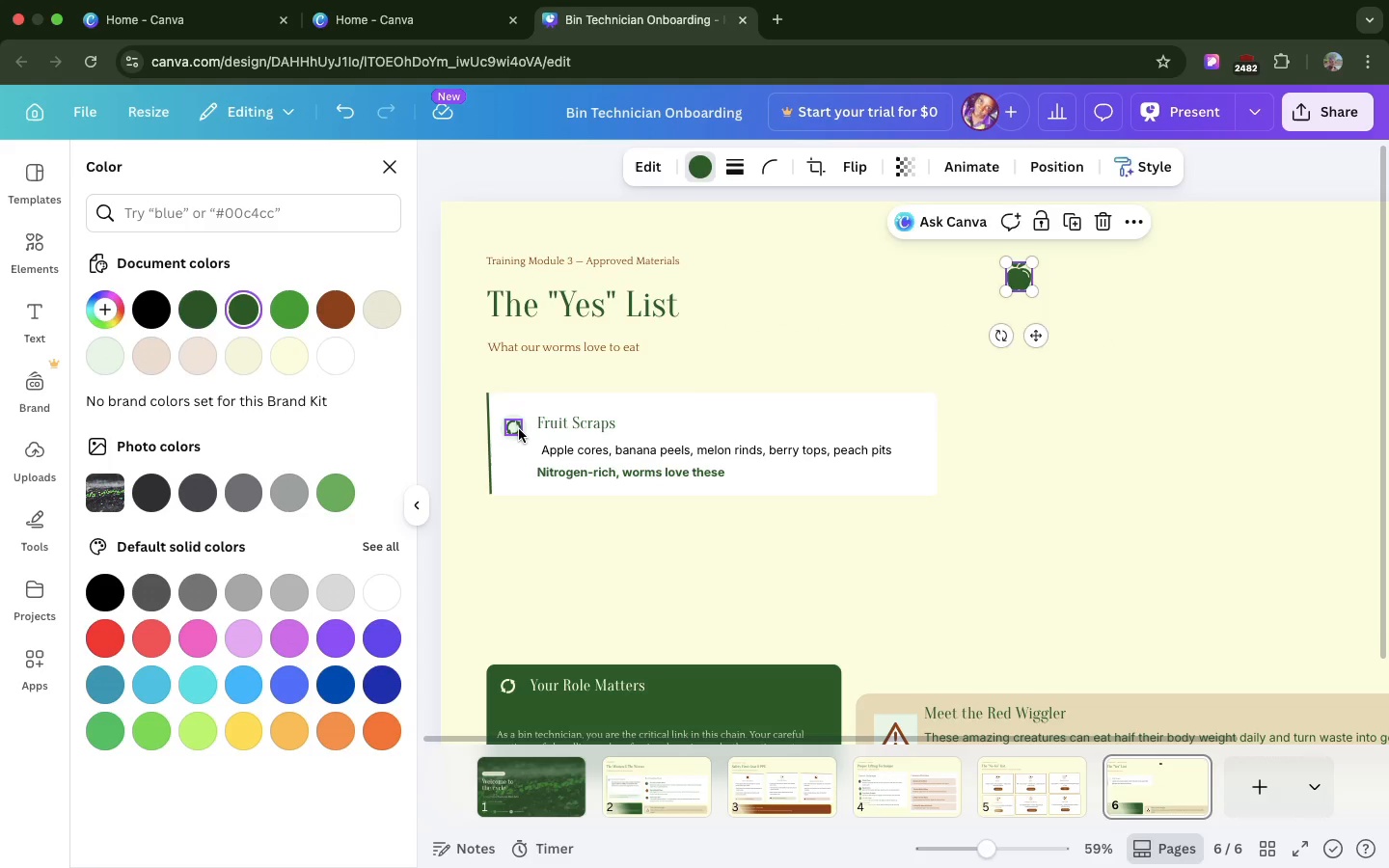 
left_click([519, 429])
 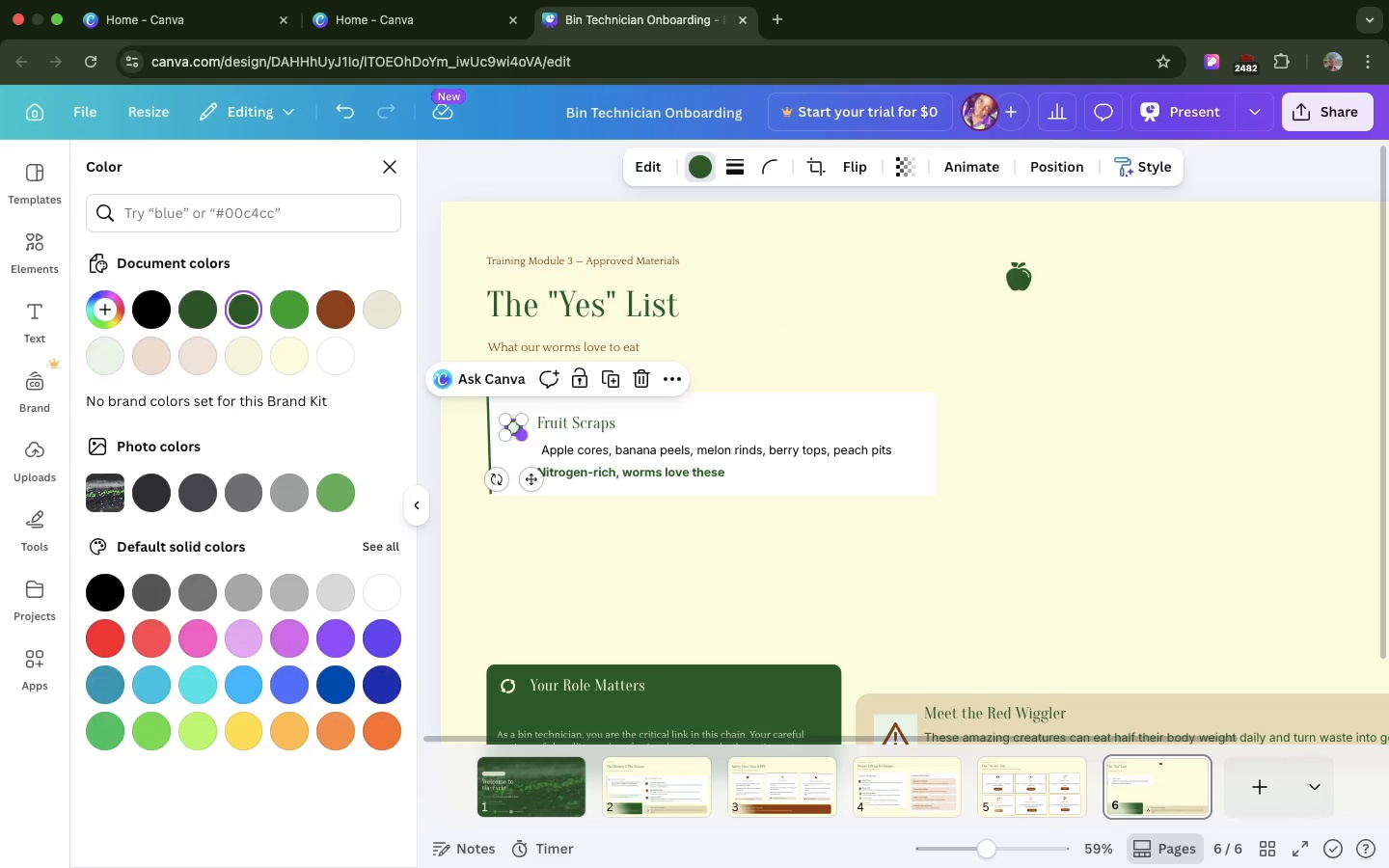 
key(Backspace)
 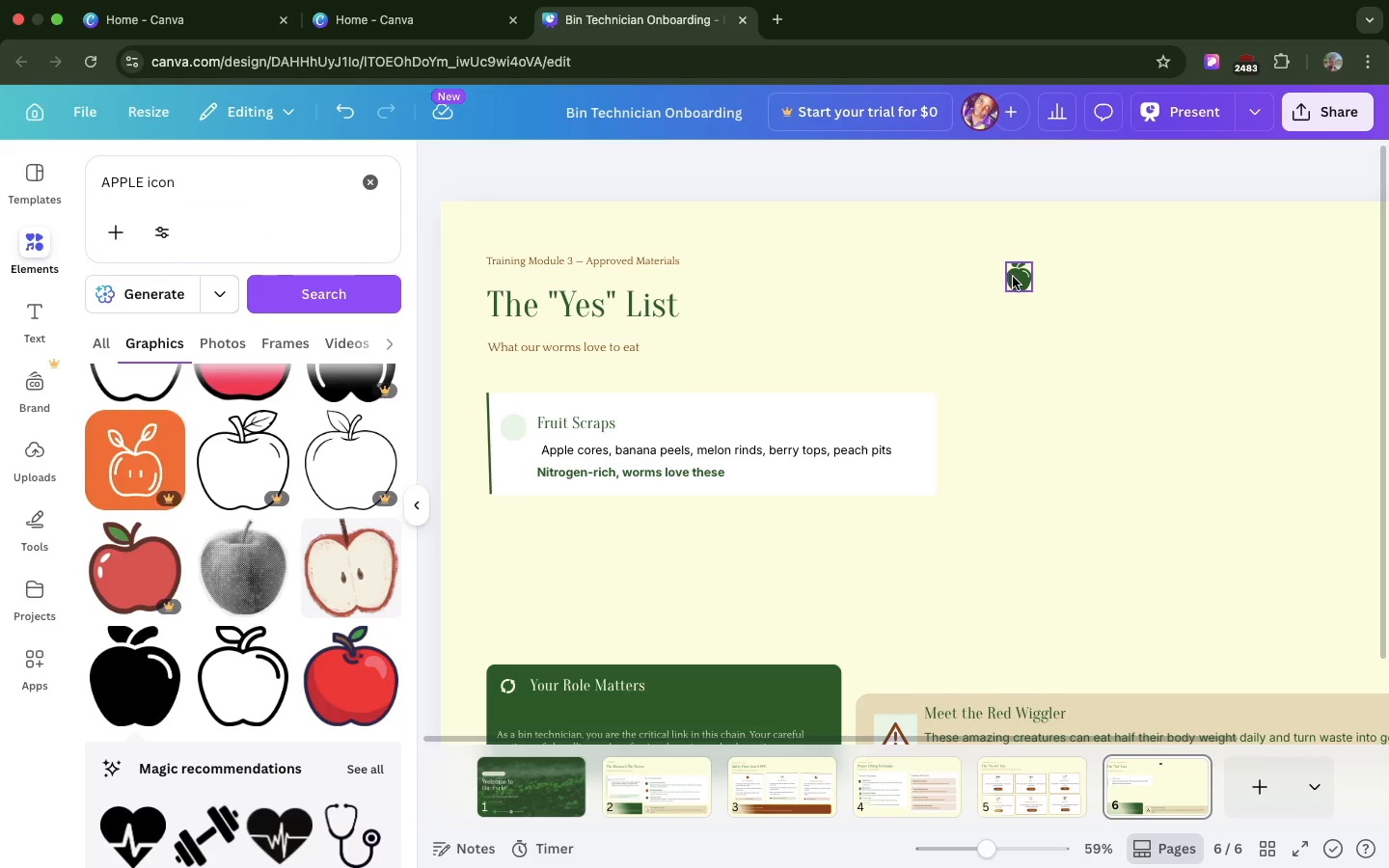 
left_click([1013, 277])
 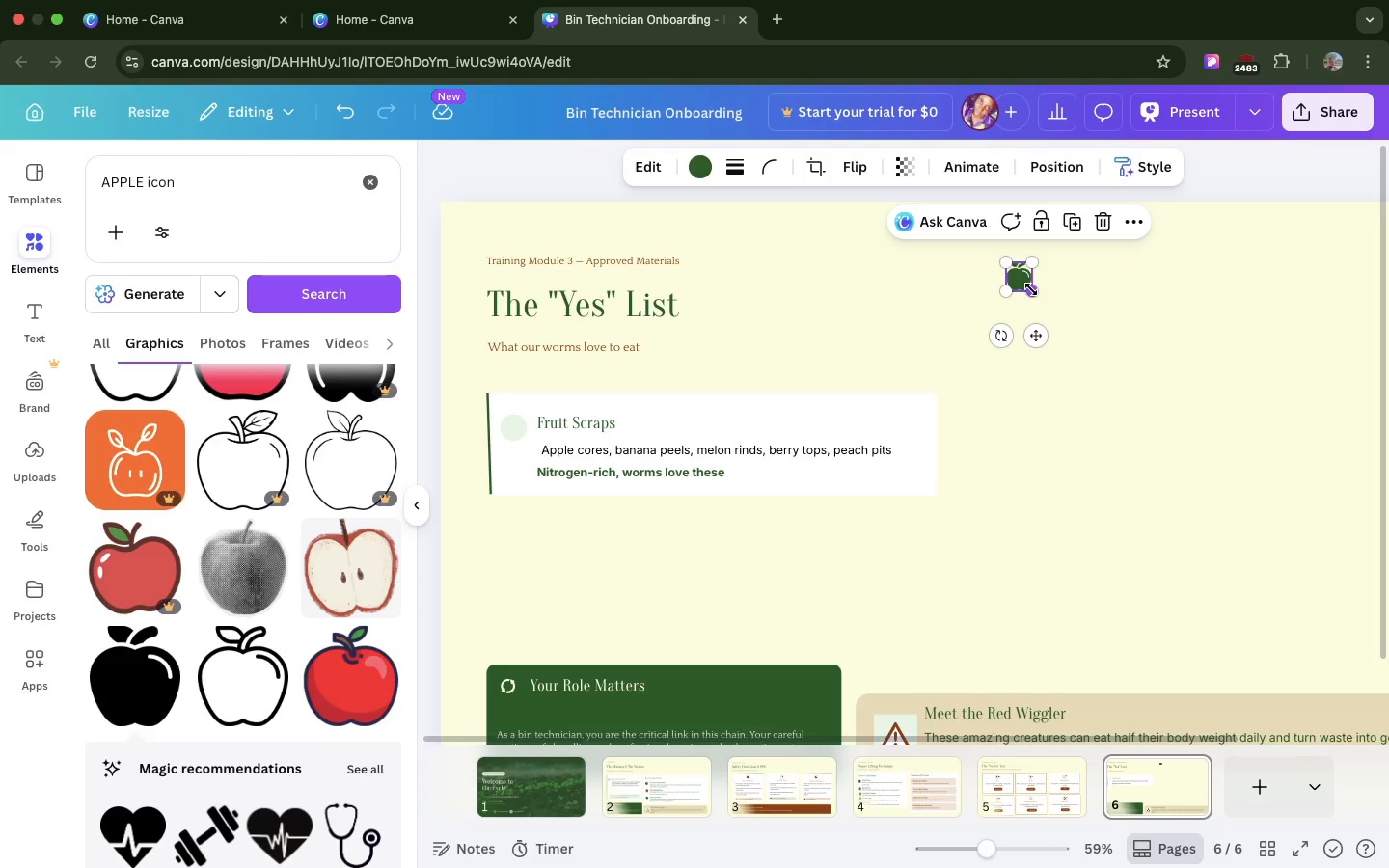 
left_click_drag(start_coordinate=[1031, 289], to_coordinate=[1021, 284])
 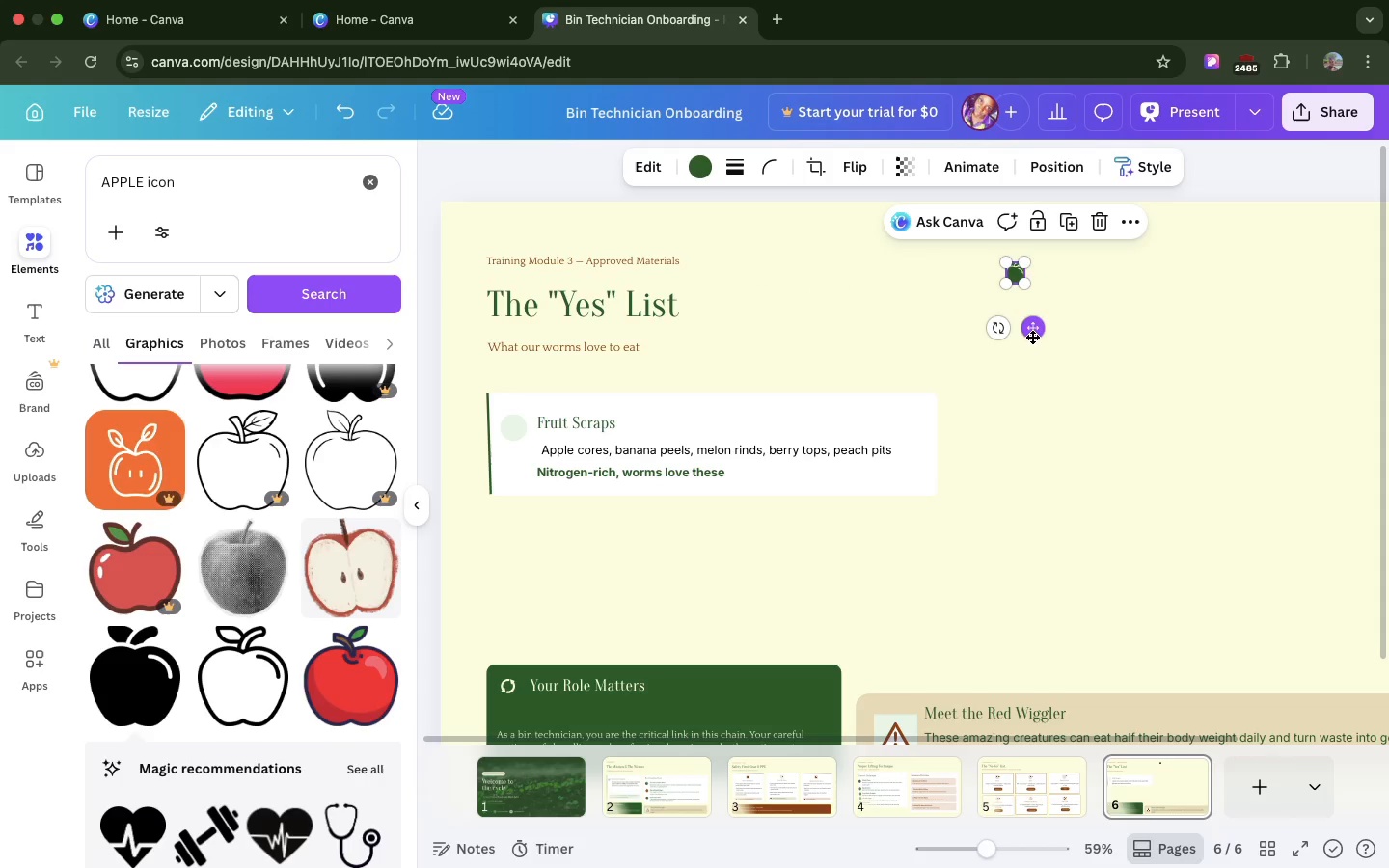 
left_click_drag(start_coordinate=[1032, 337], to_coordinate=[531, 491])
 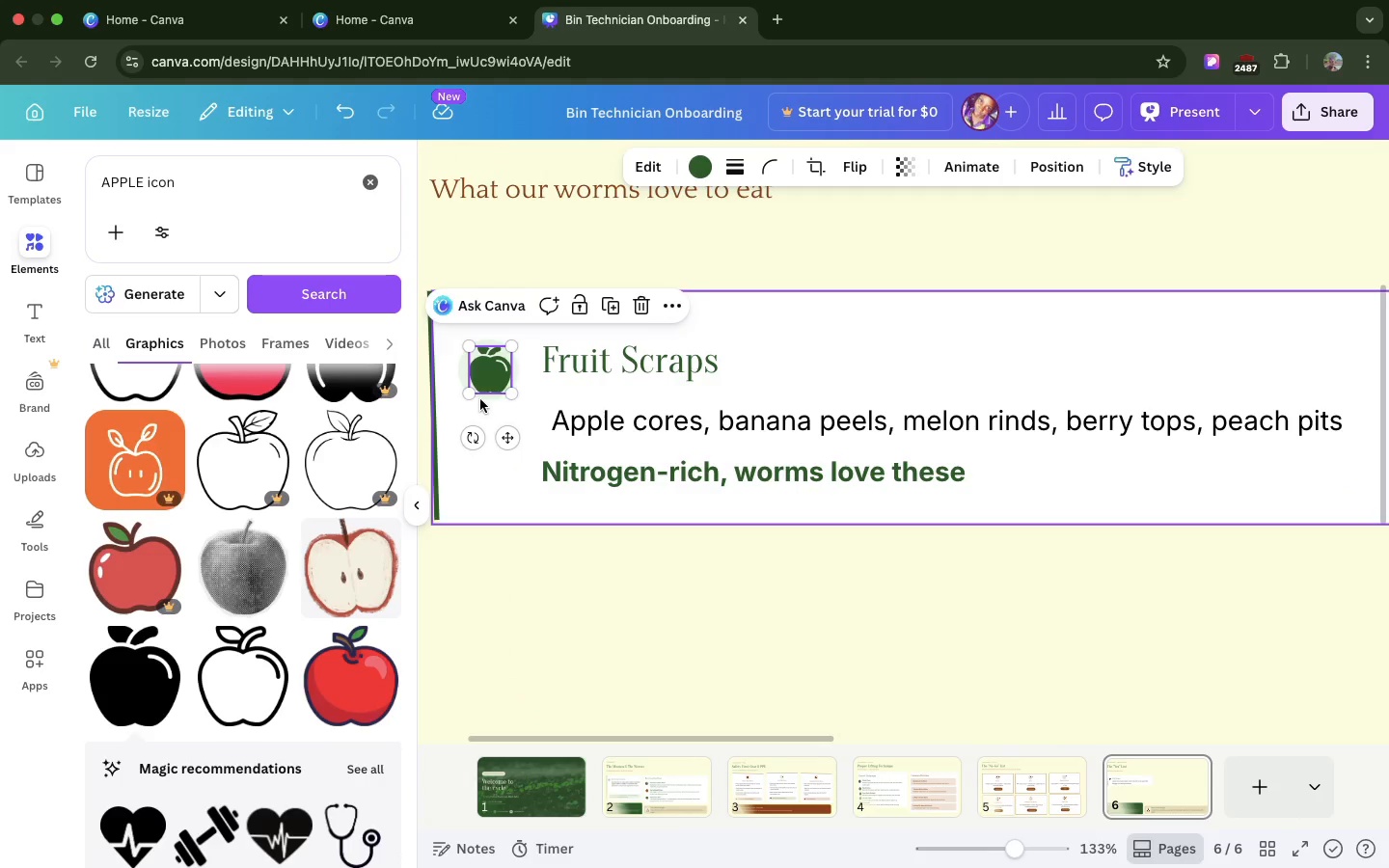 
left_click([480, 399])
 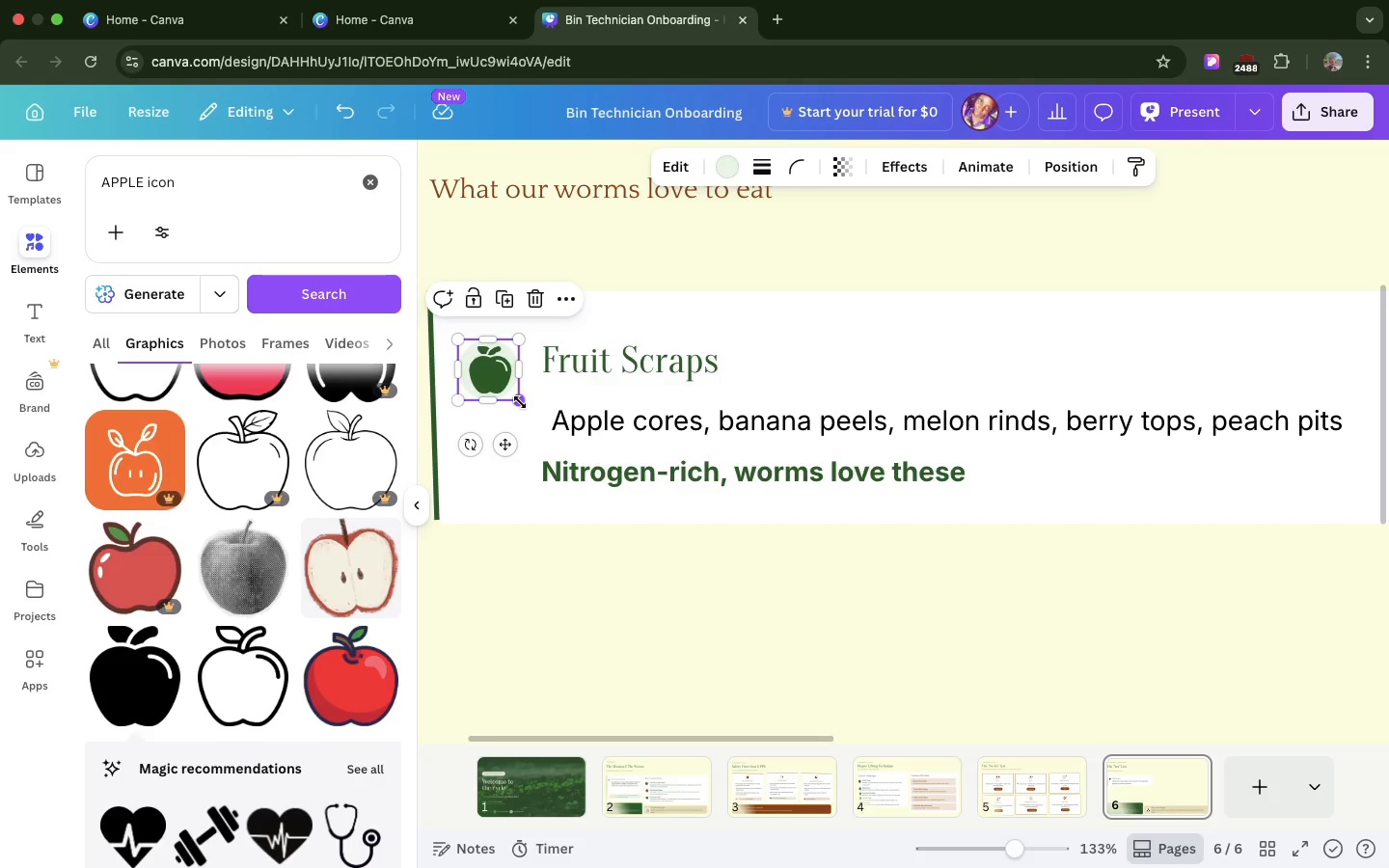 
left_click_drag(start_coordinate=[520, 401], to_coordinate=[527, 414])
 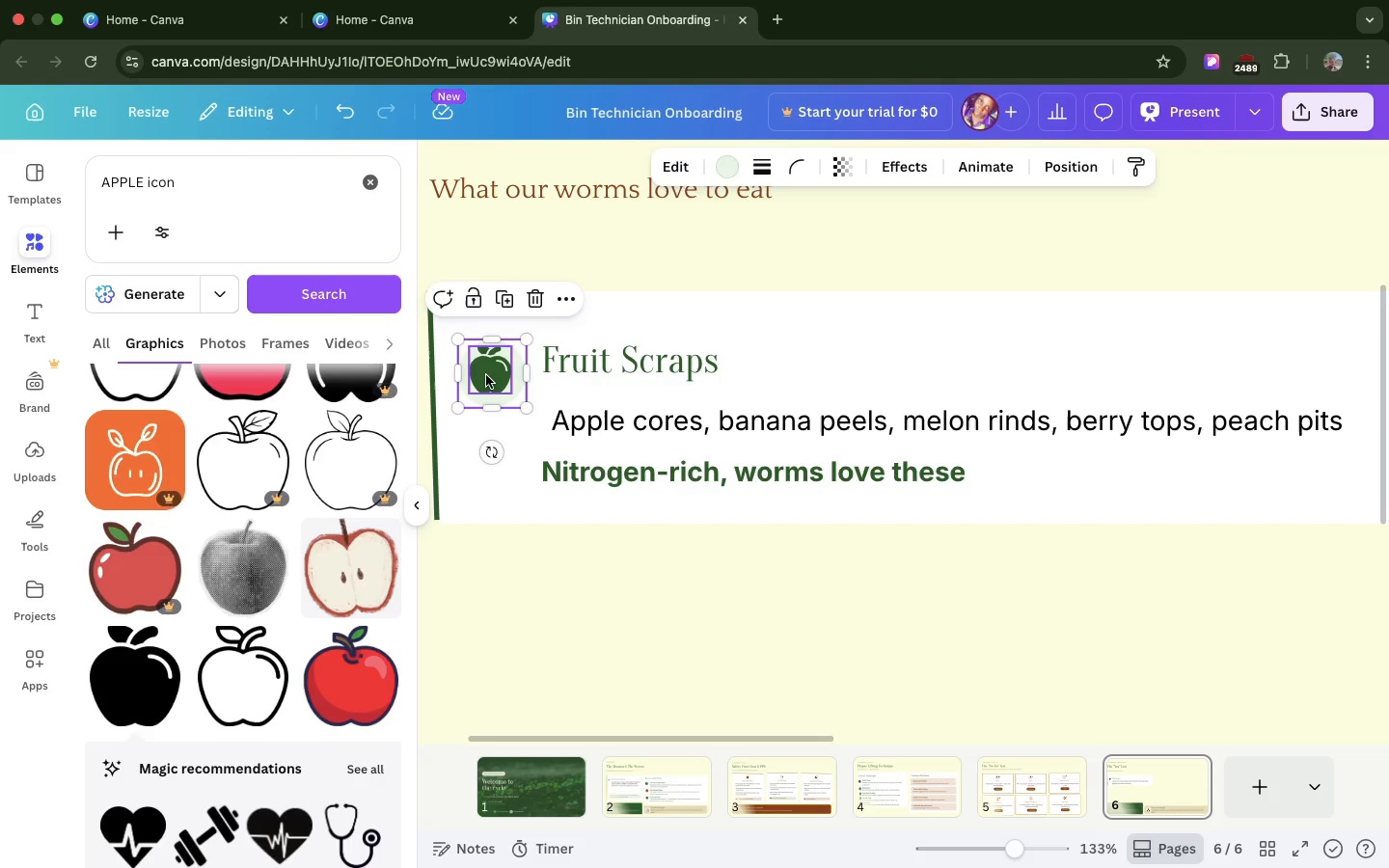 
left_click_drag(start_coordinate=[486, 375], to_coordinate=[491, 379])
 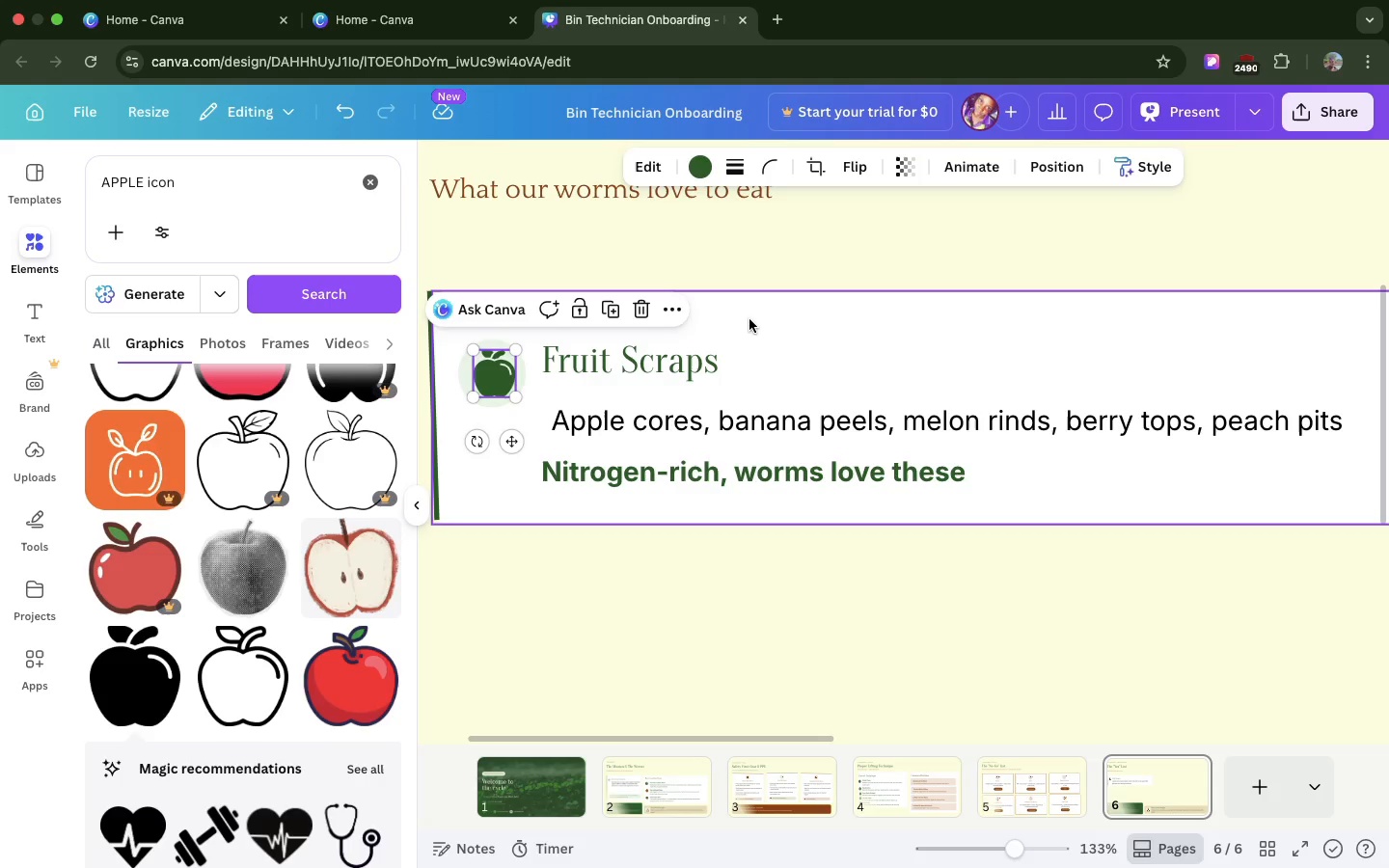 
left_click([749, 319])
 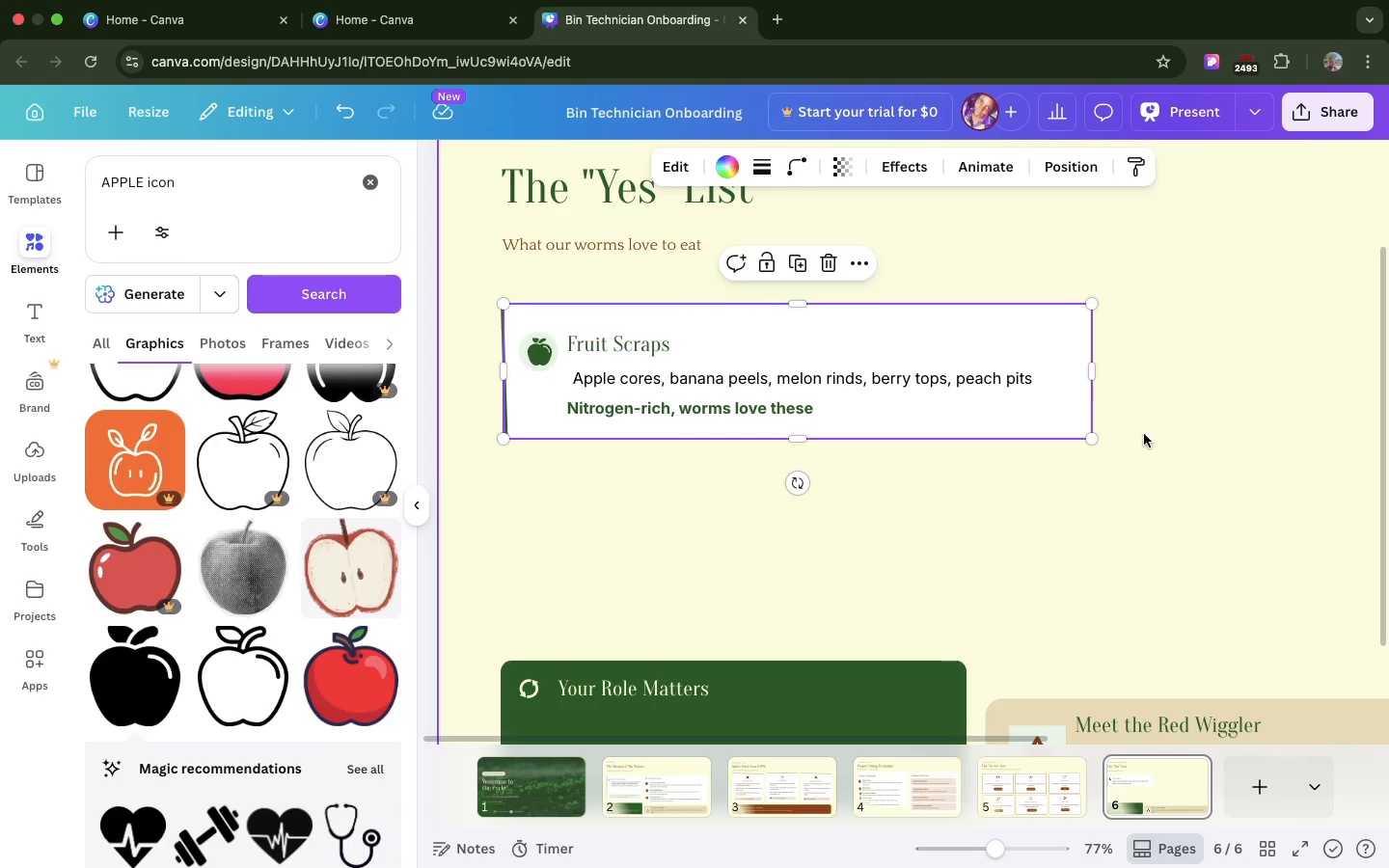 
left_click_drag(start_coordinate=[1120, 469], to_coordinate=[492, 302])
 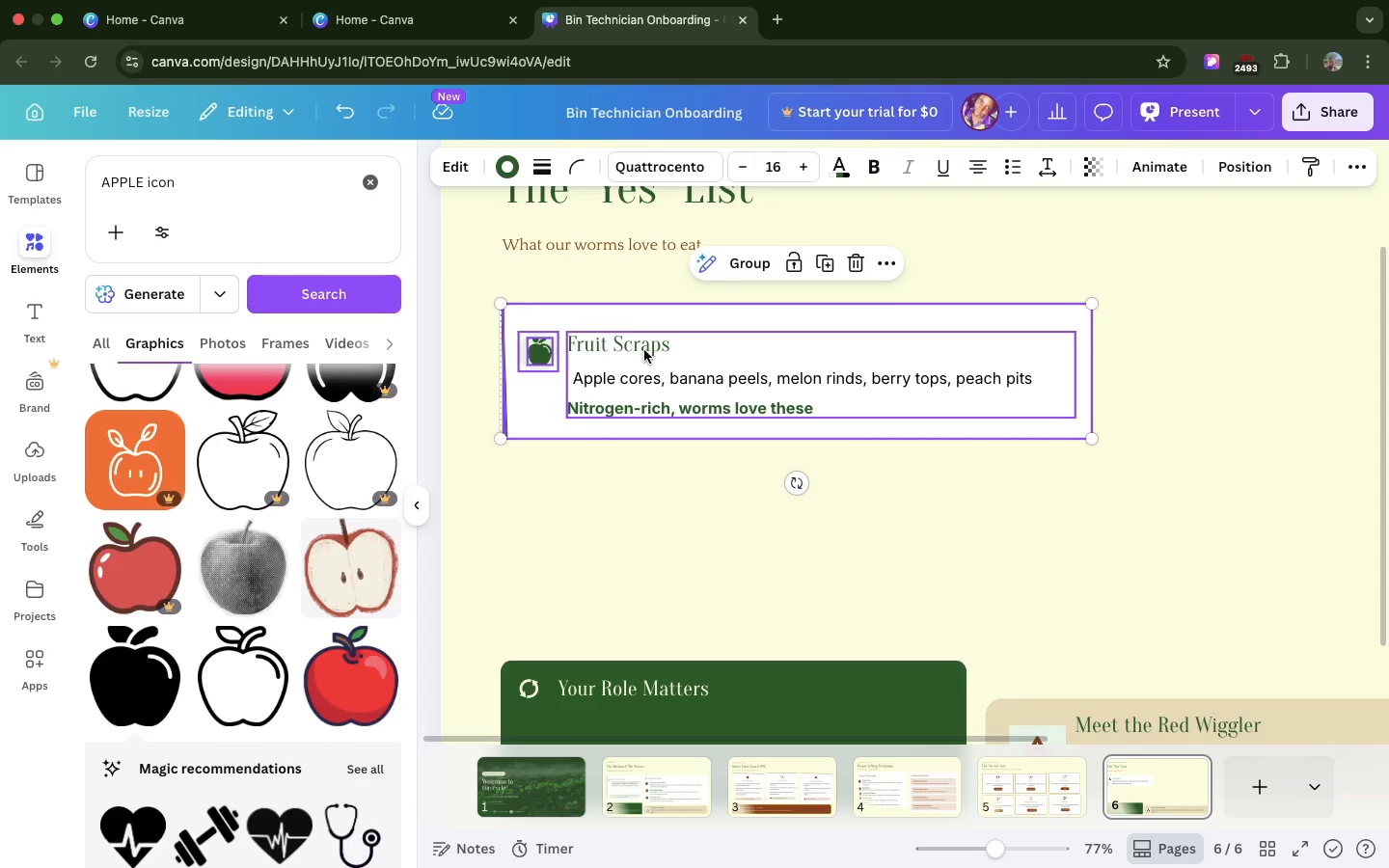 
left_click_drag(start_coordinate=[644, 350], to_coordinate=[644, 315])
 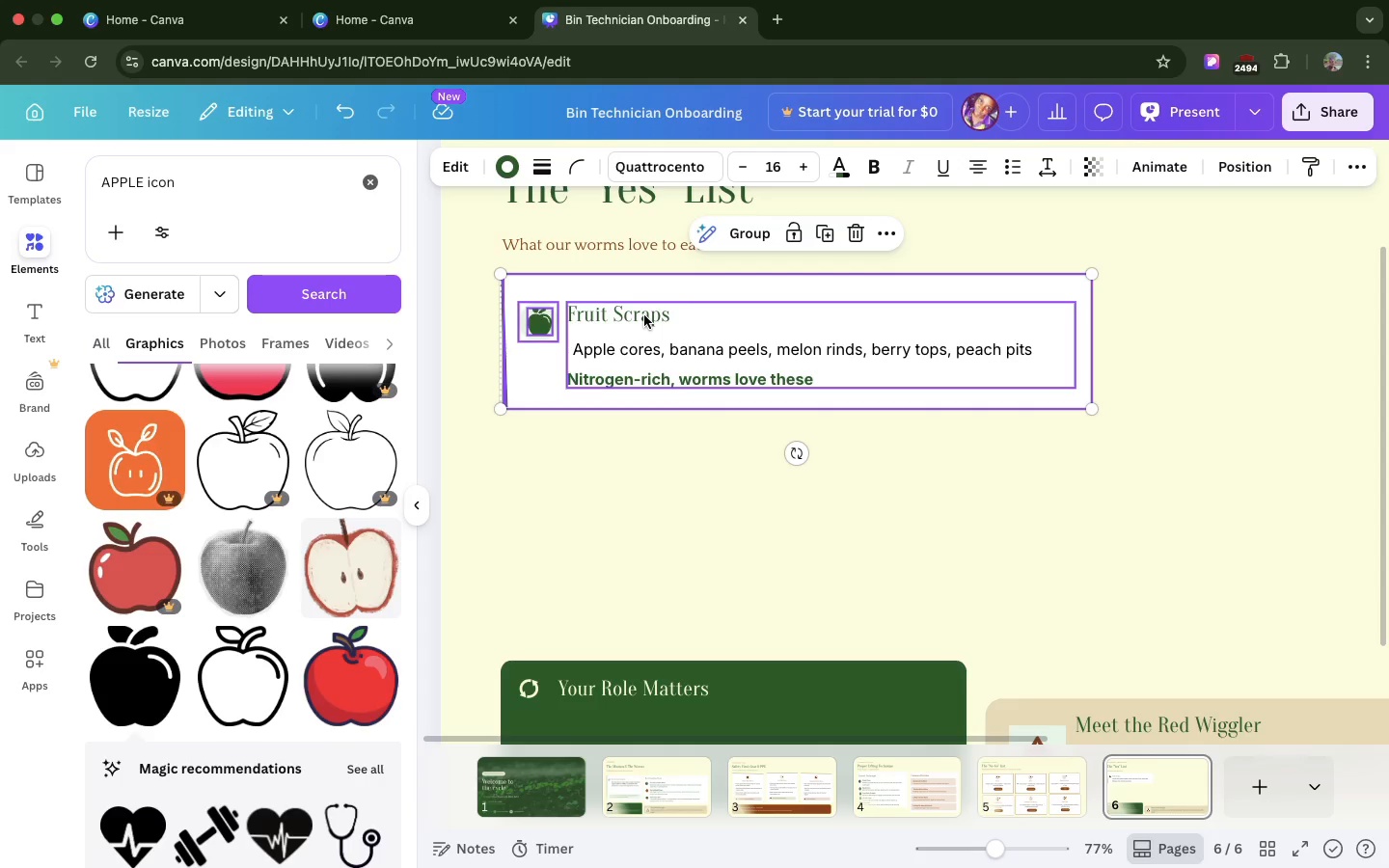 
key(Meta+D)
 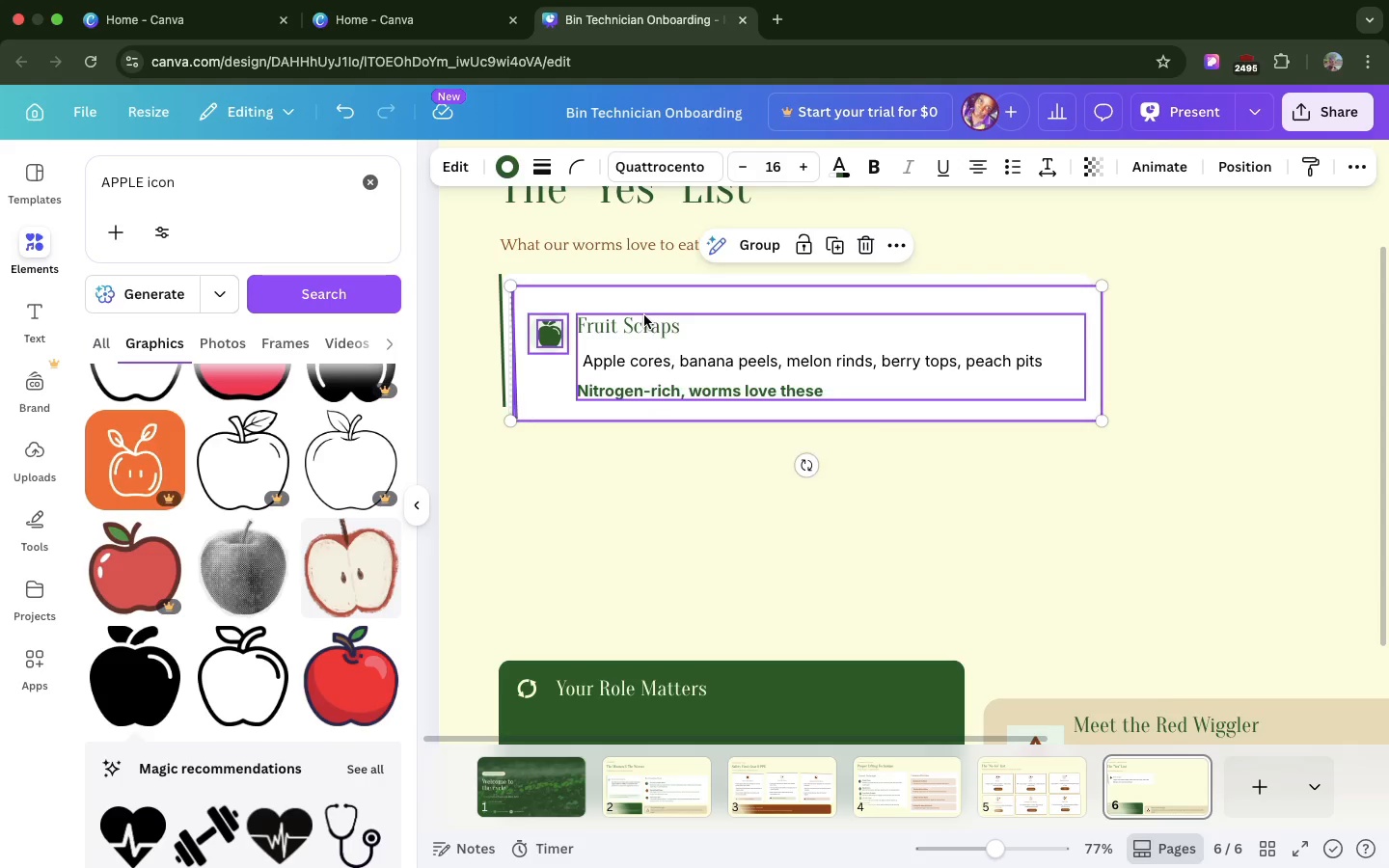 
left_click_drag(start_coordinate=[644, 315], to_coordinate=[1241, 304])
 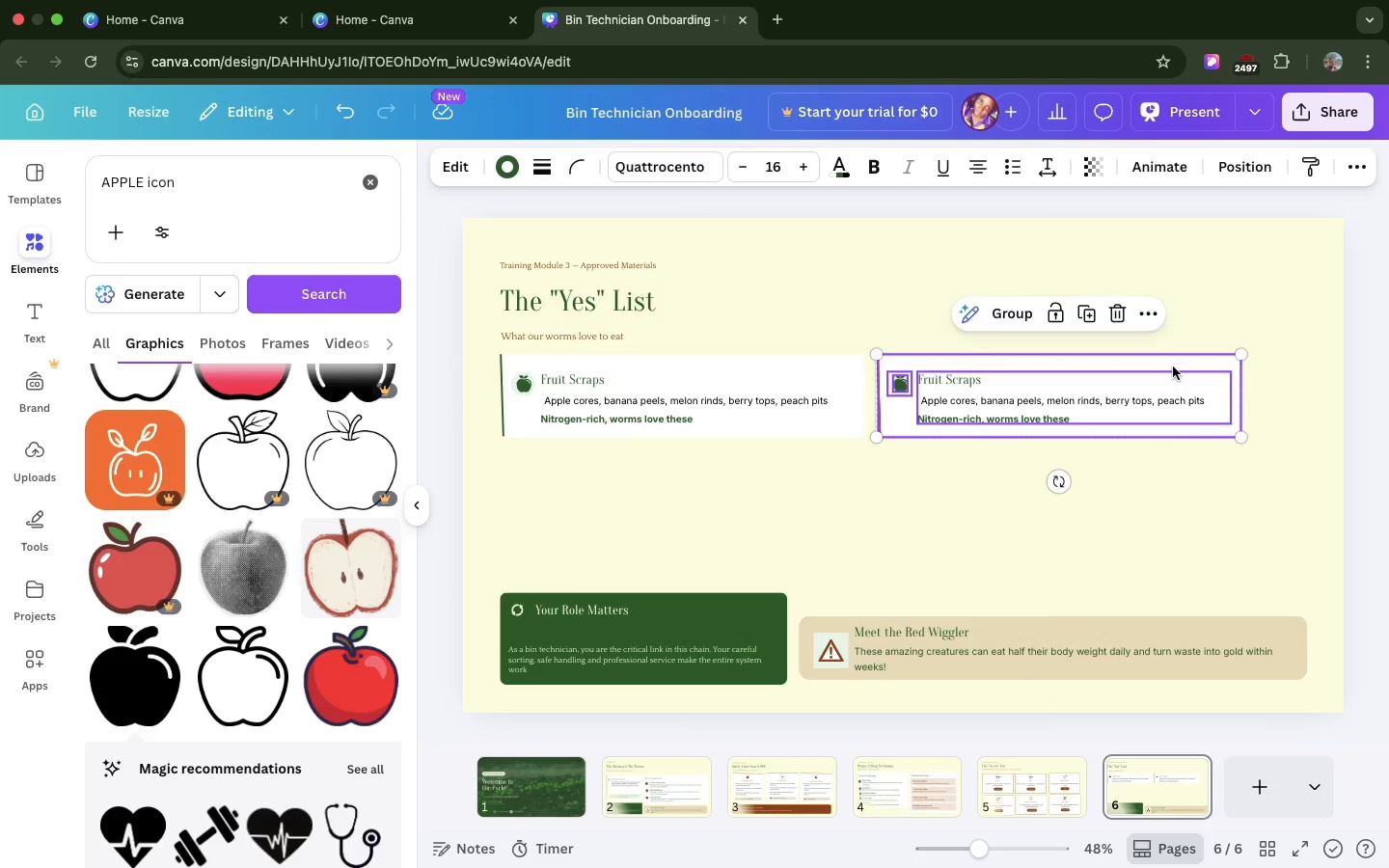 
scroll: coordinate [644, 315], scroll_direction: down, amount: 8.0
 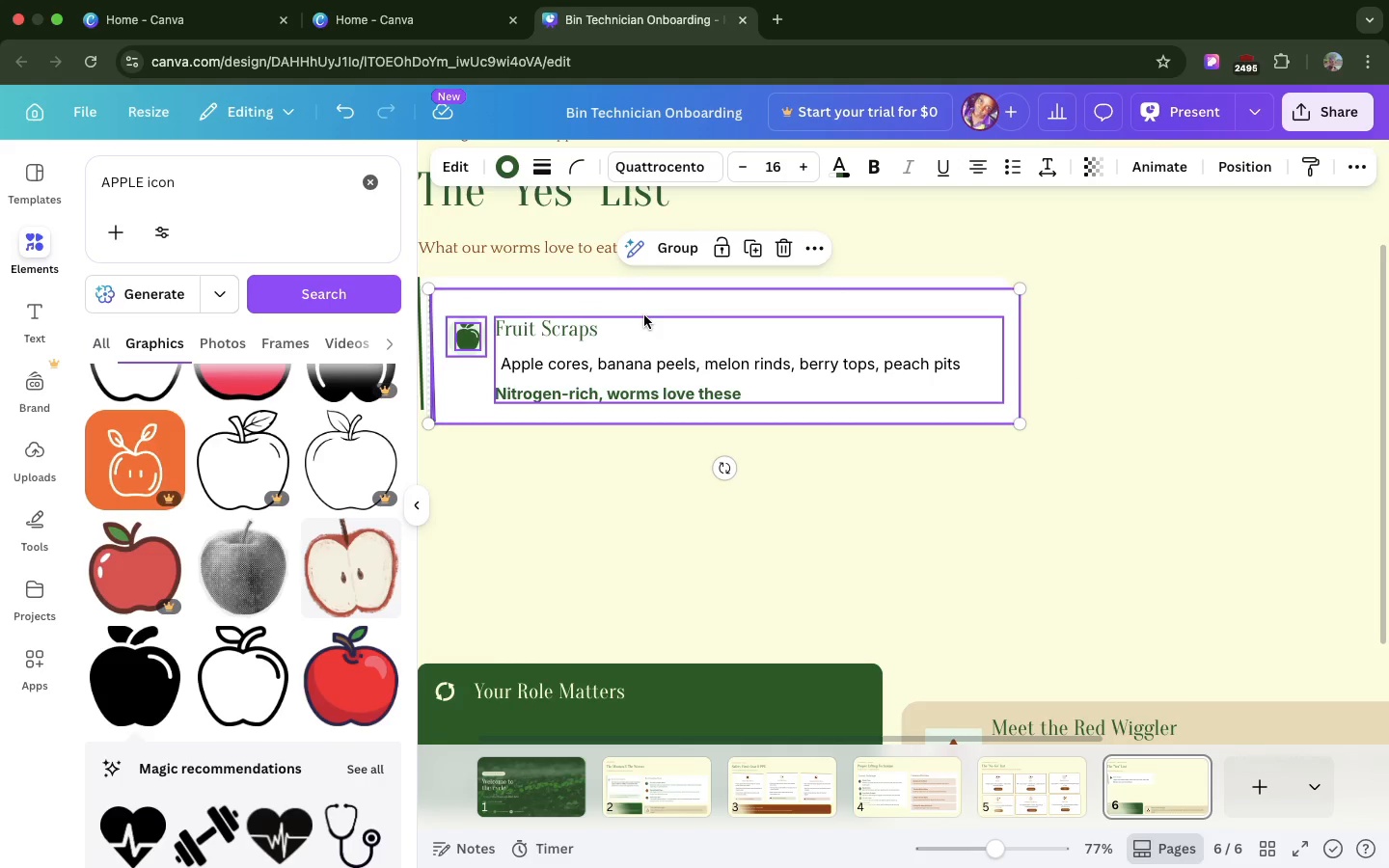 
left_click_drag(start_coordinate=[1173, 368], to_coordinate=[1215, 368])
 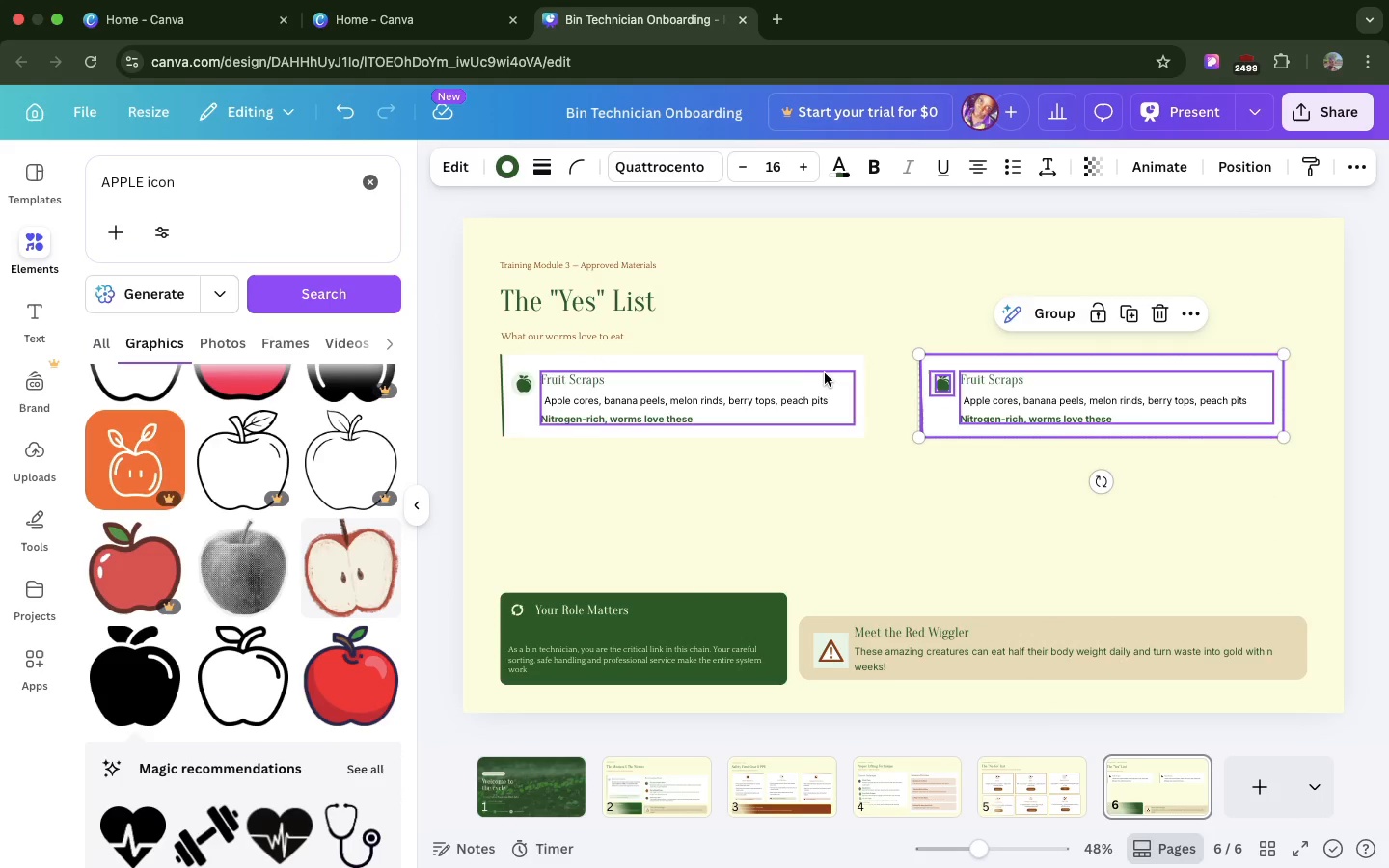 
left_click([827, 366])
 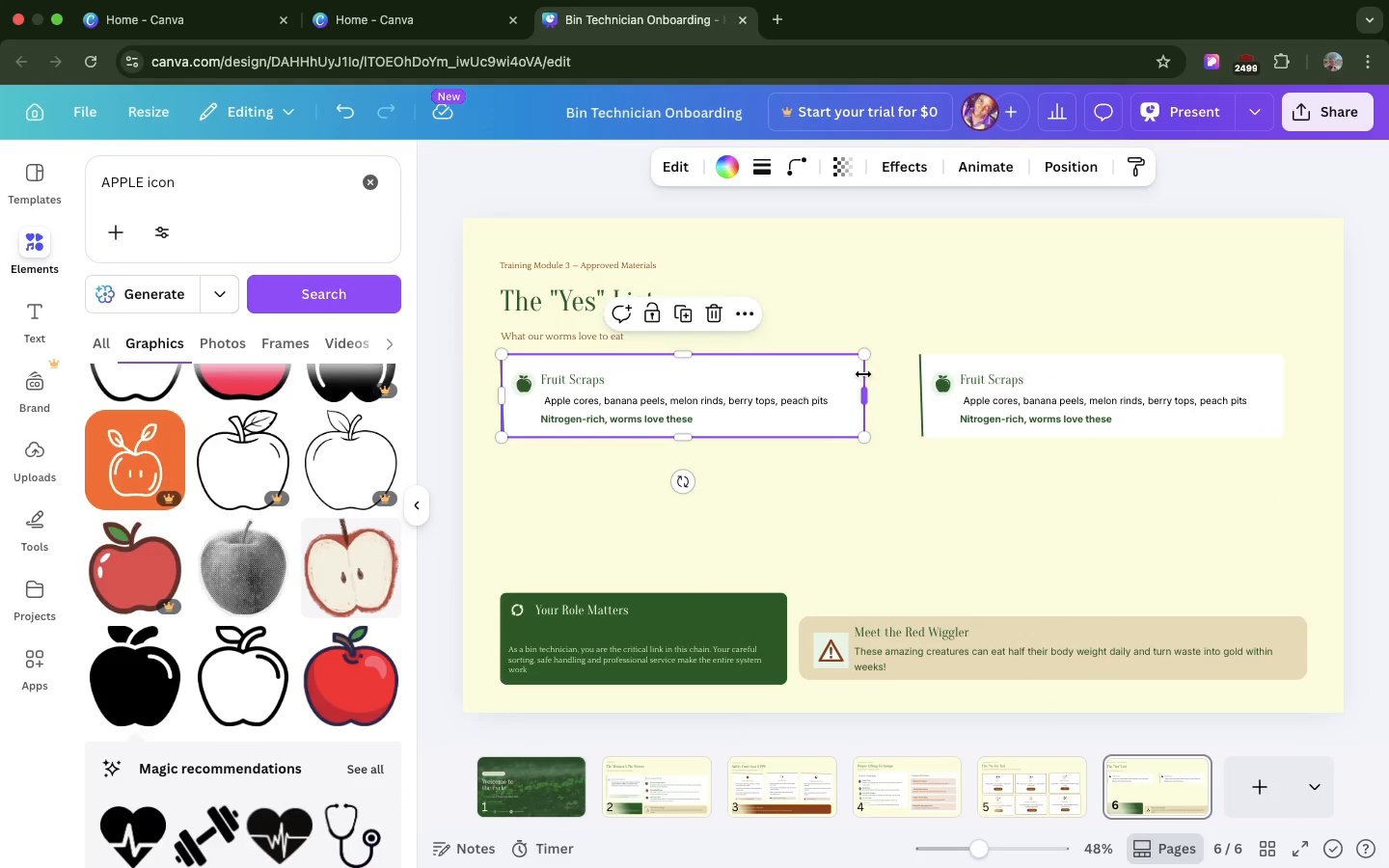 
left_click_drag(start_coordinate=[863, 374], to_coordinate=[887, 369])
 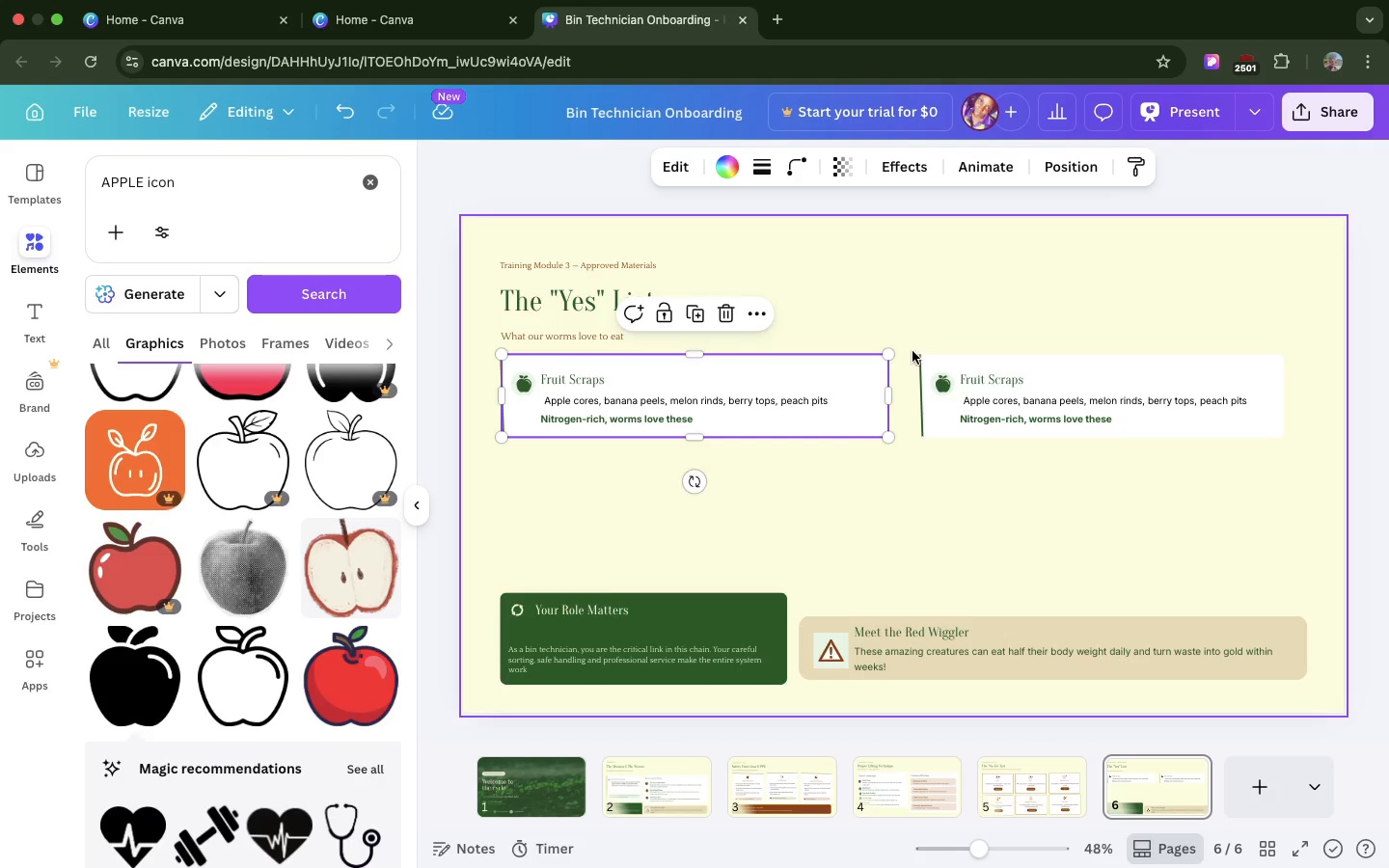 
left_click_drag(start_coordinate=[910, 350], to_coordinate=[1142, 444])
 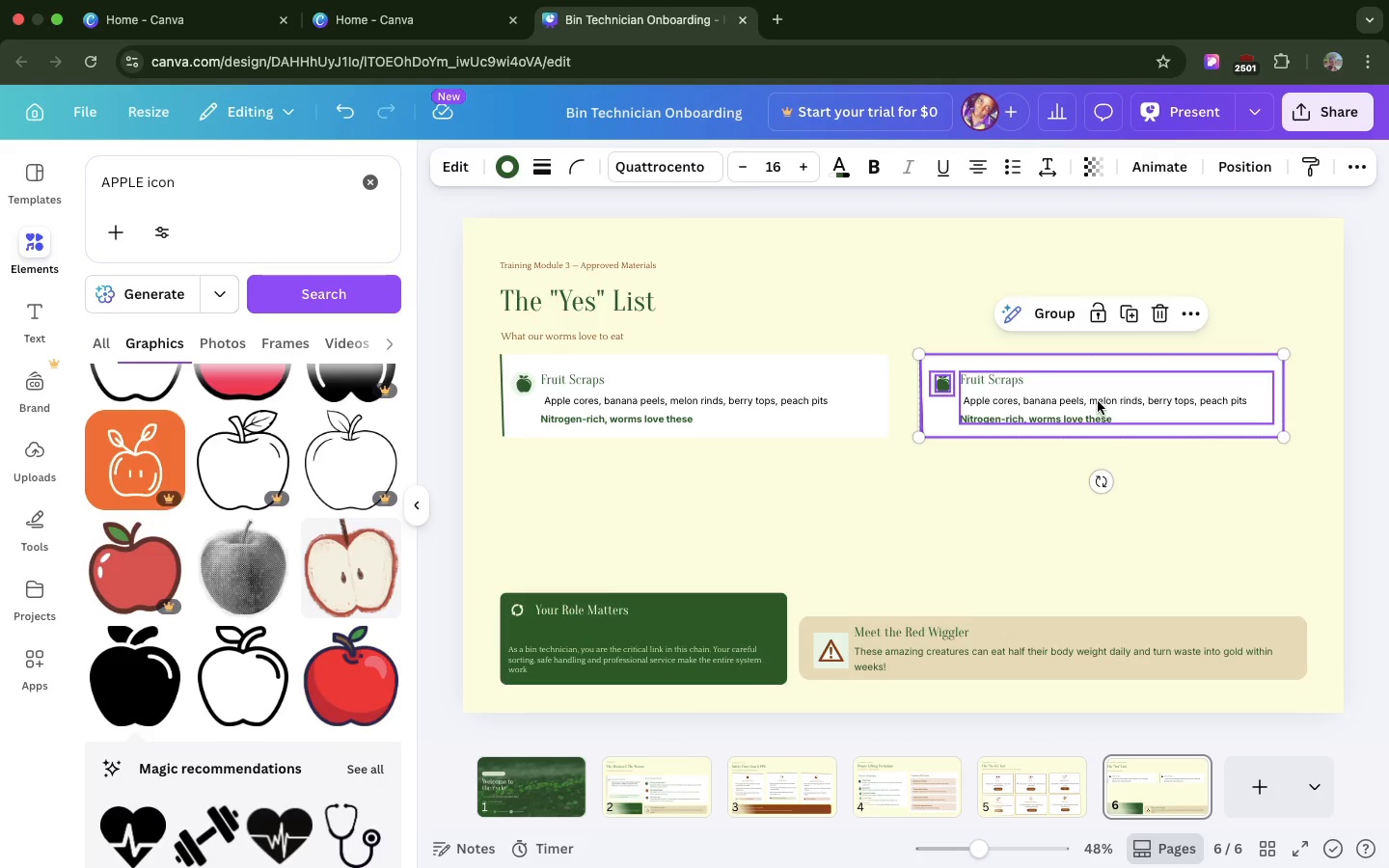 
left_click_drag(start_coordinate=[1097, 400], to_coordinate=[1080, 401])
 